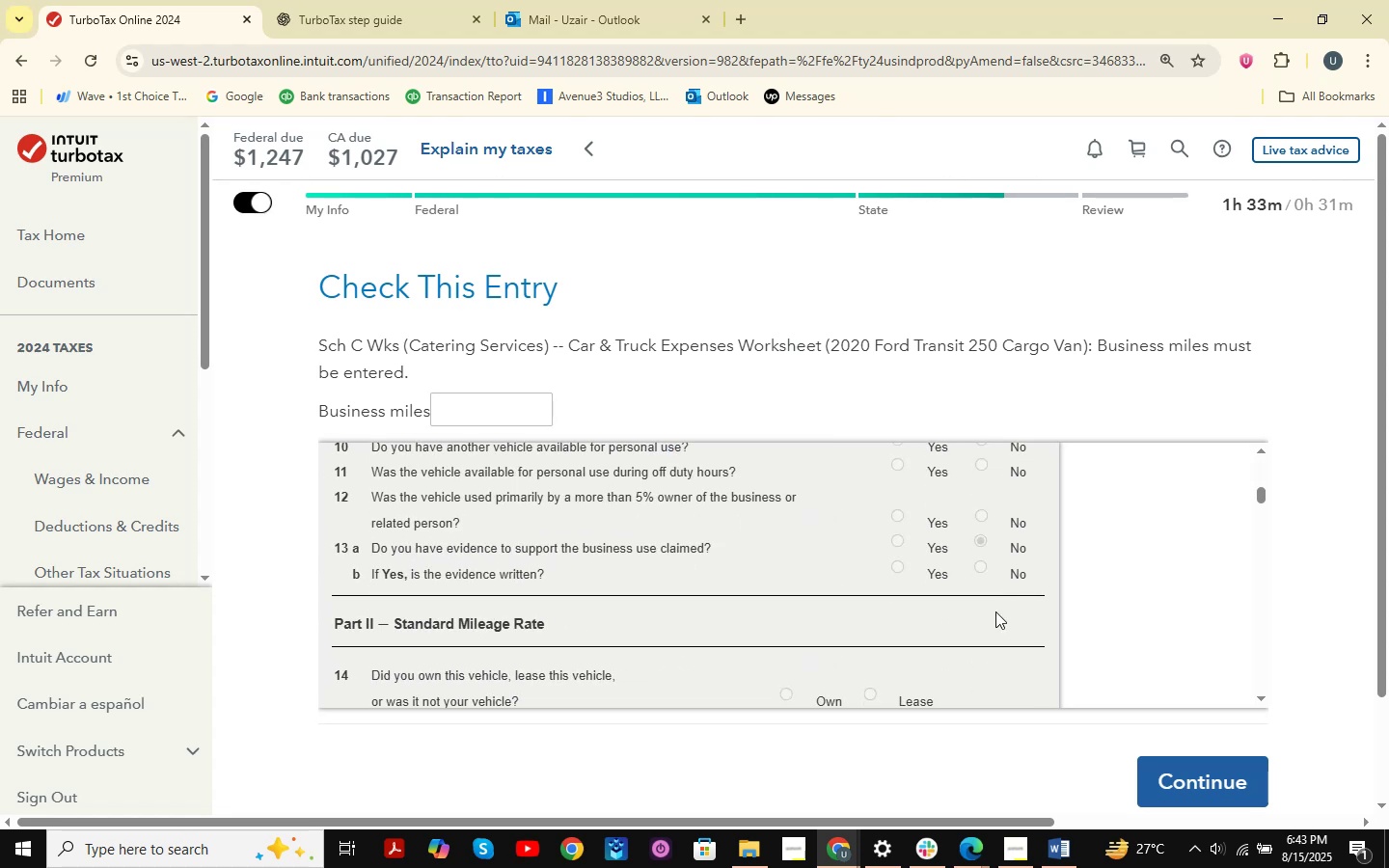 
hold_key(key=ControlLeft, duration=1.52)
scroll: coordinate [935, 576], scroll_direction: up, amount: 2.0
 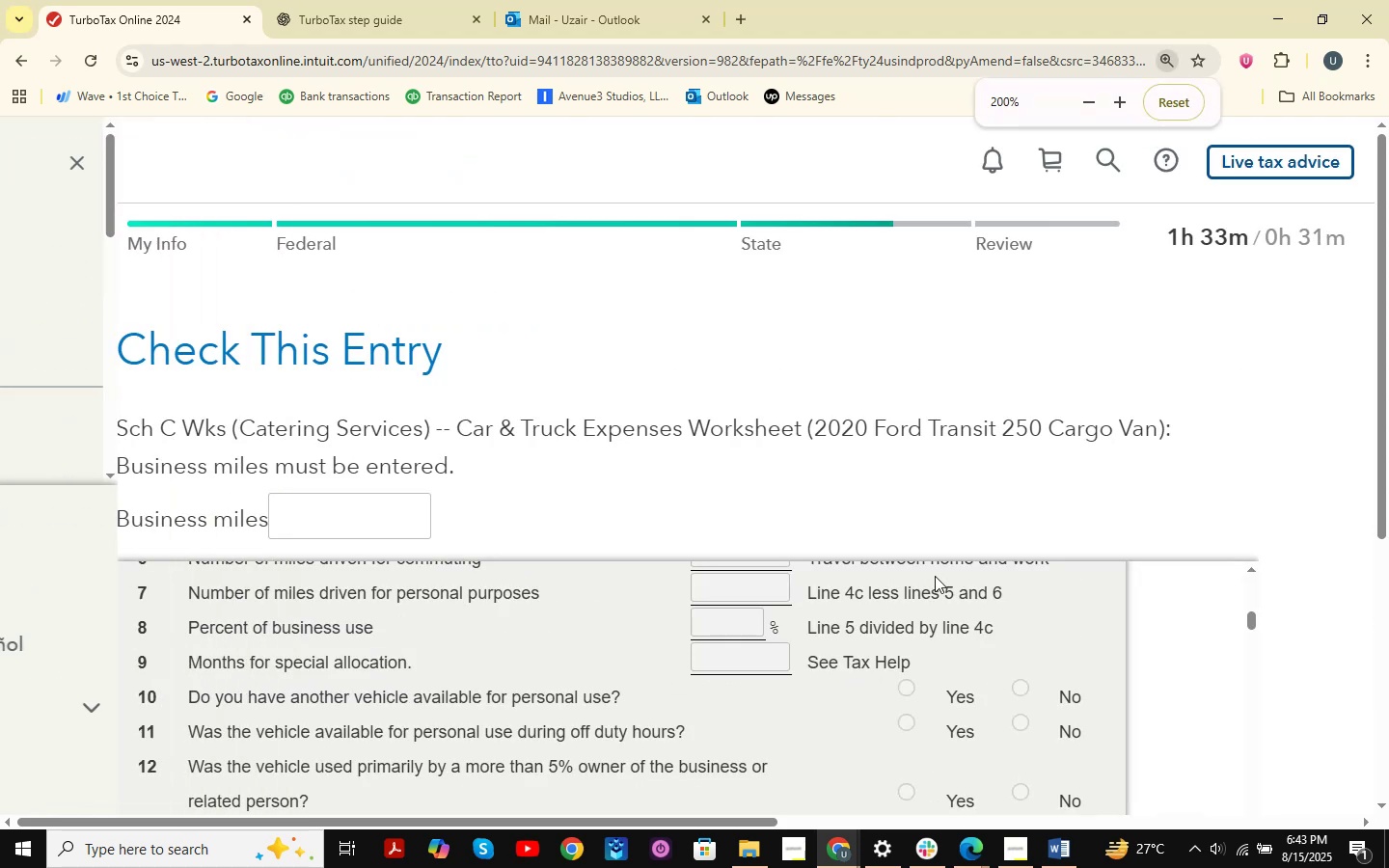 
hold_key(key=ControlLeft, duration=1.53)
scroll: coordinate [935, 576], scroll_direction: down, amount: 4.0
 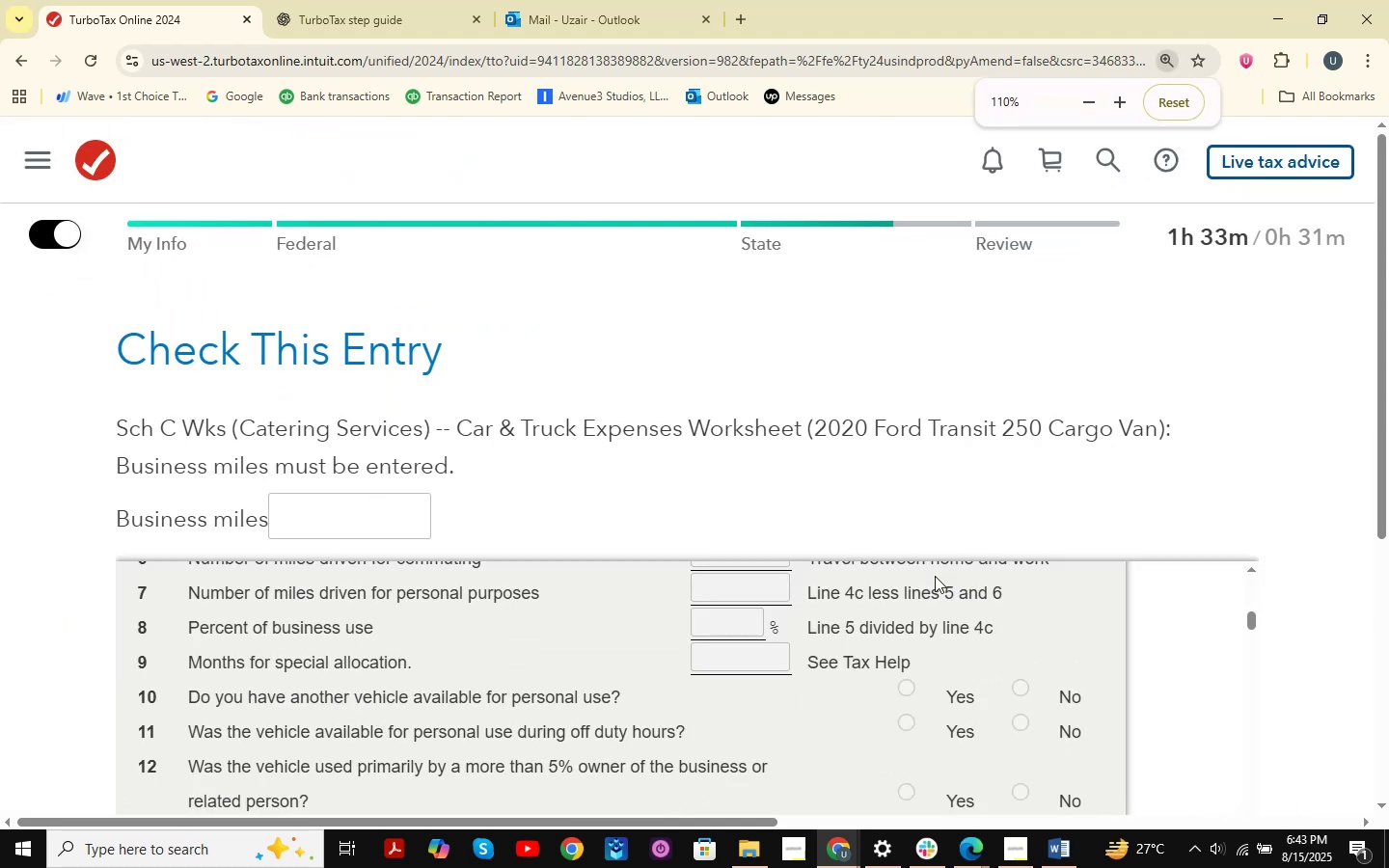 
hold_key(key=ControlLeft, duration=1.51)
scroll: coordinate [935, 576], scroll_direction: down, amount: 1.0
 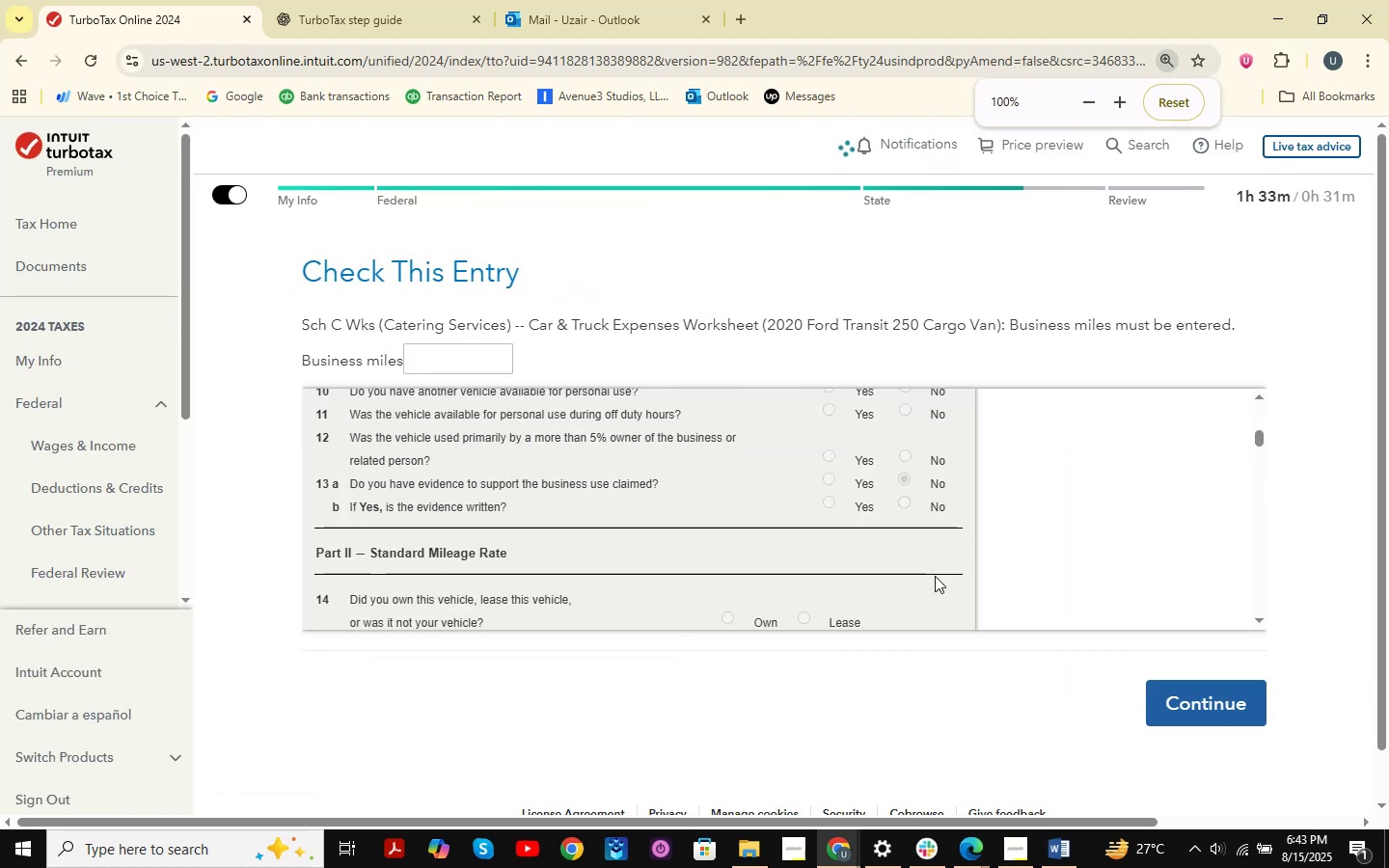 
hold_key(key=ControlLeft, duration=1.09)
scroll: coordinate [935, 576], scroll_direction: down, amount: 1.0
 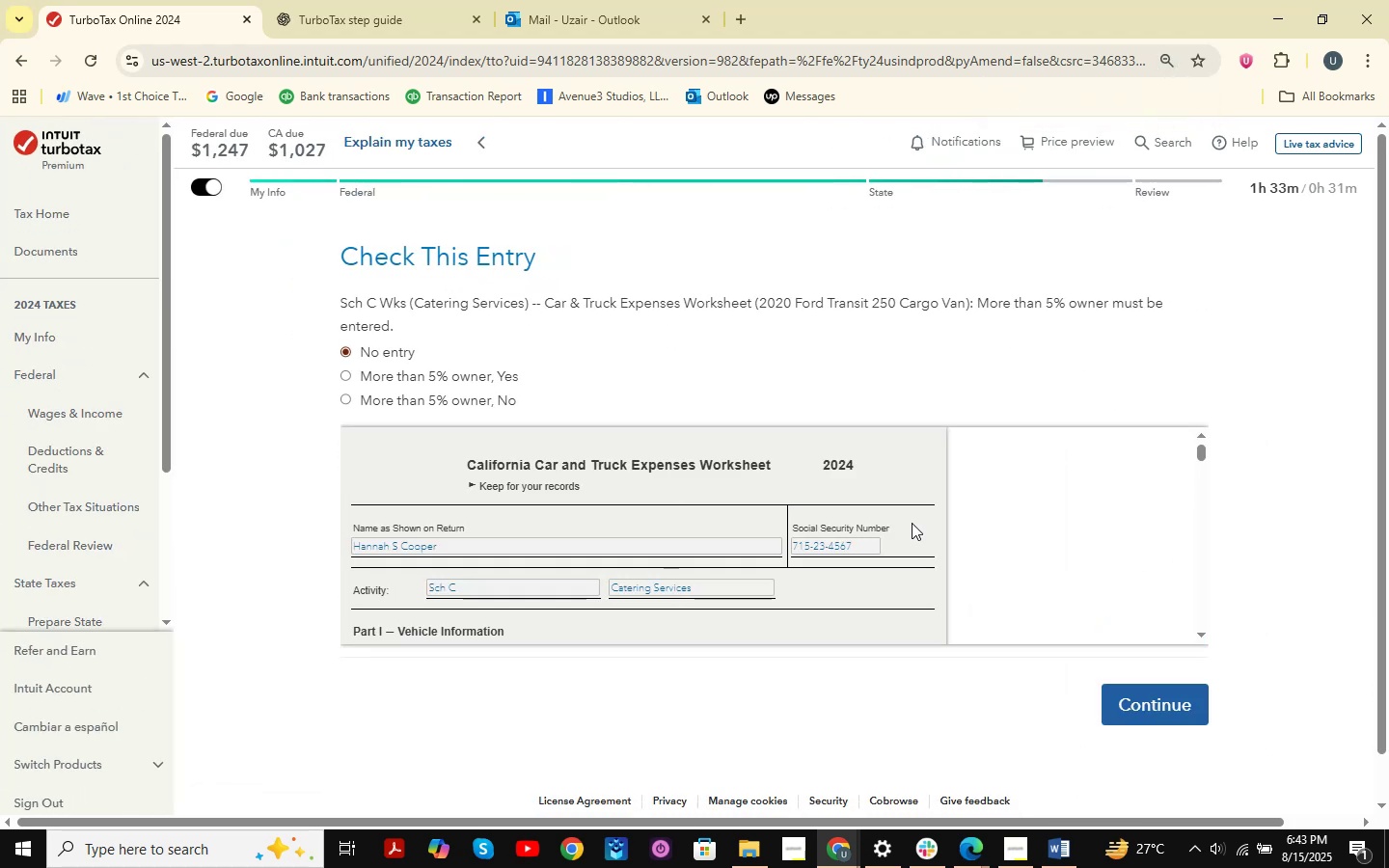 
wait(10.64)
 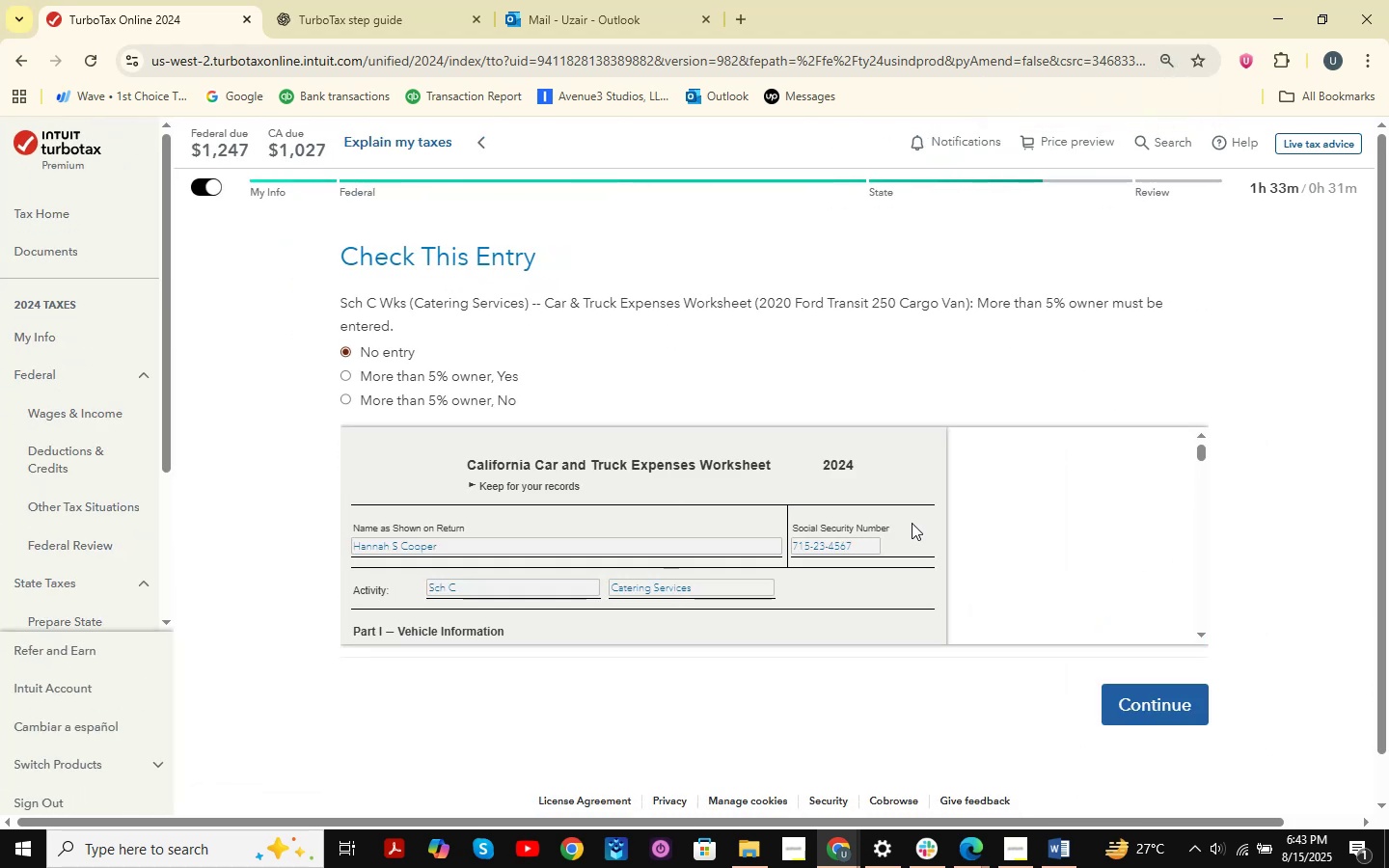 
left_click_drag(start_coordinate=[1178, 692], to_coordinate=[1175, 697])
 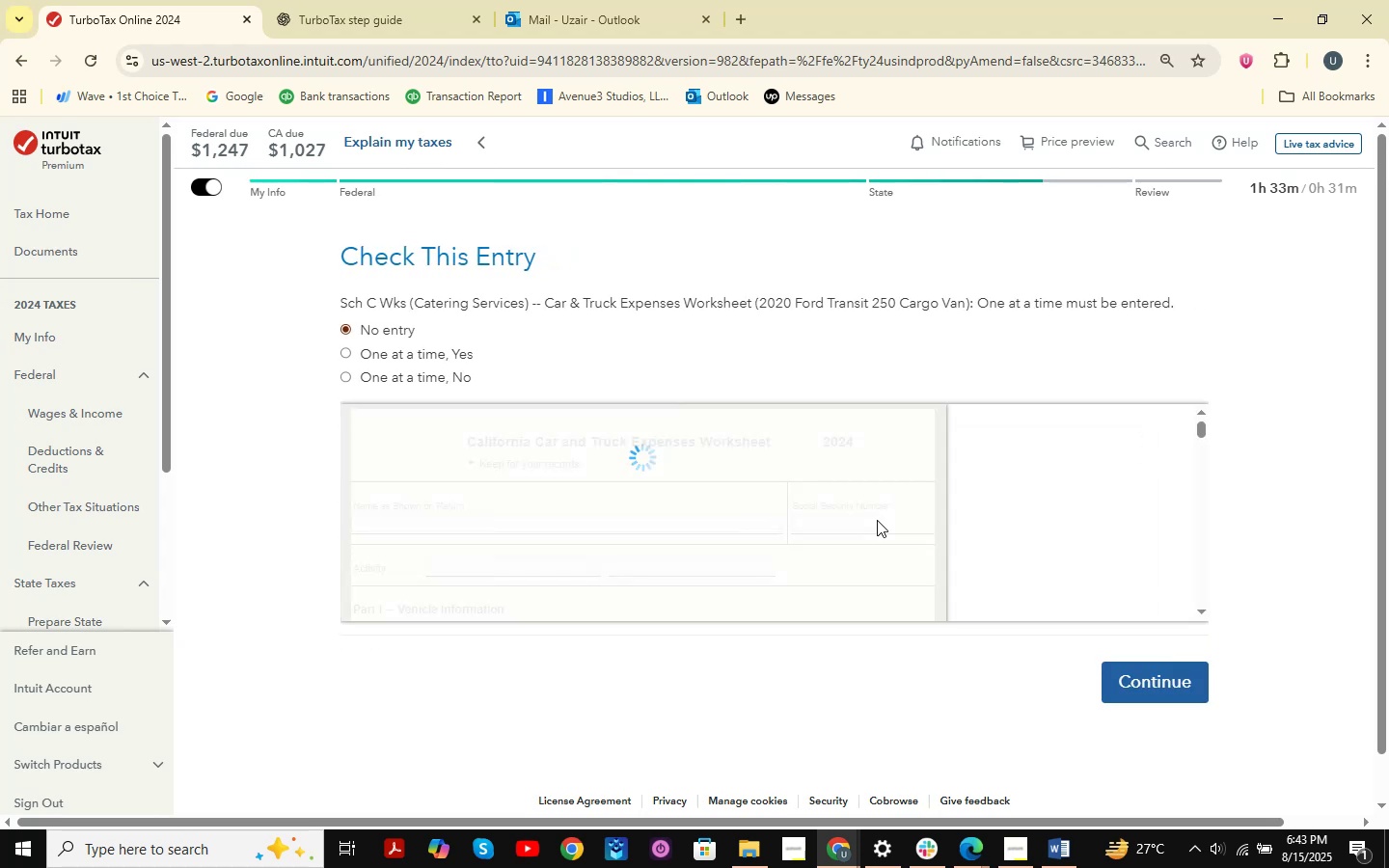 
left_click([1195, 693])
 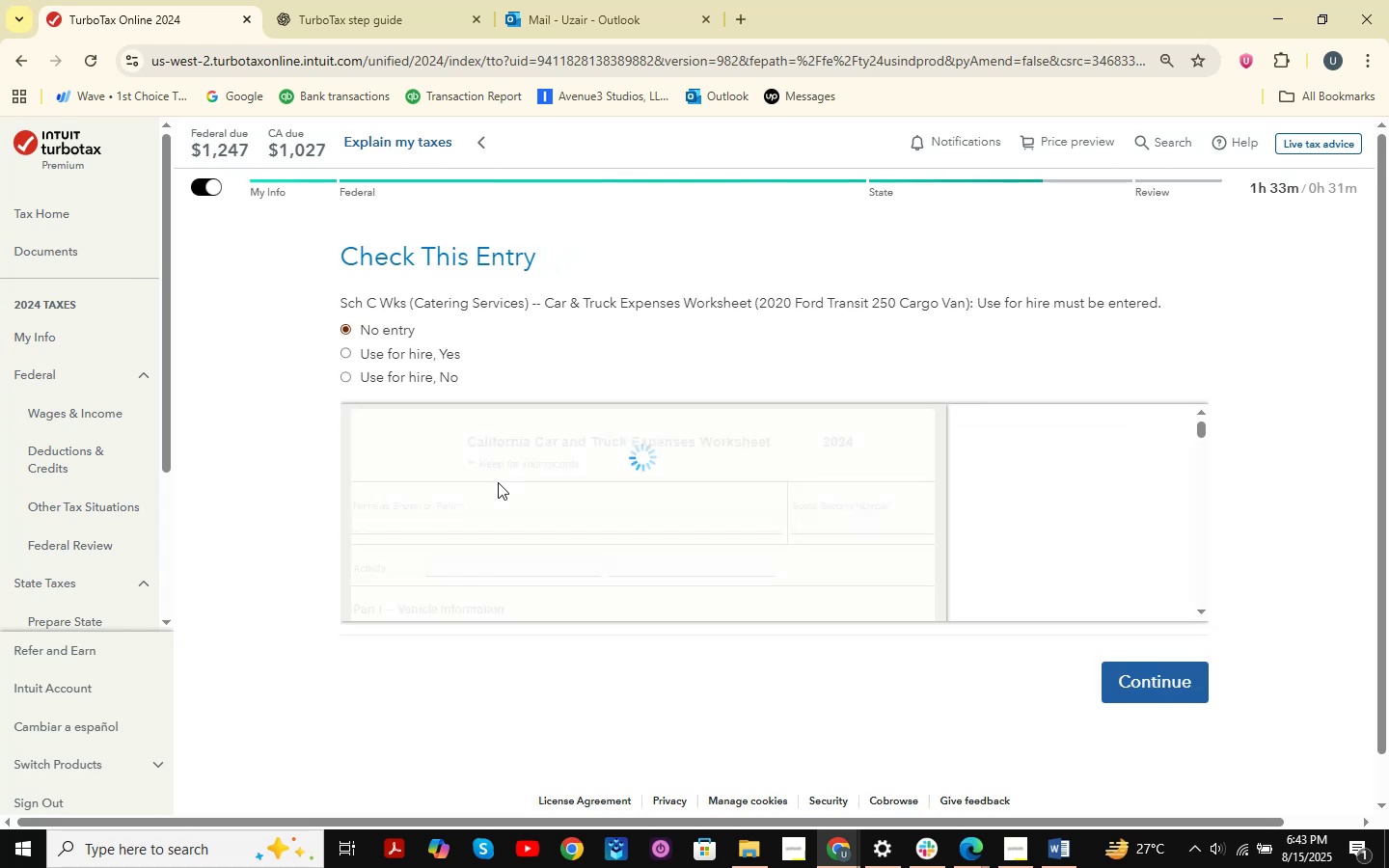 
left_click([1169, 704])
 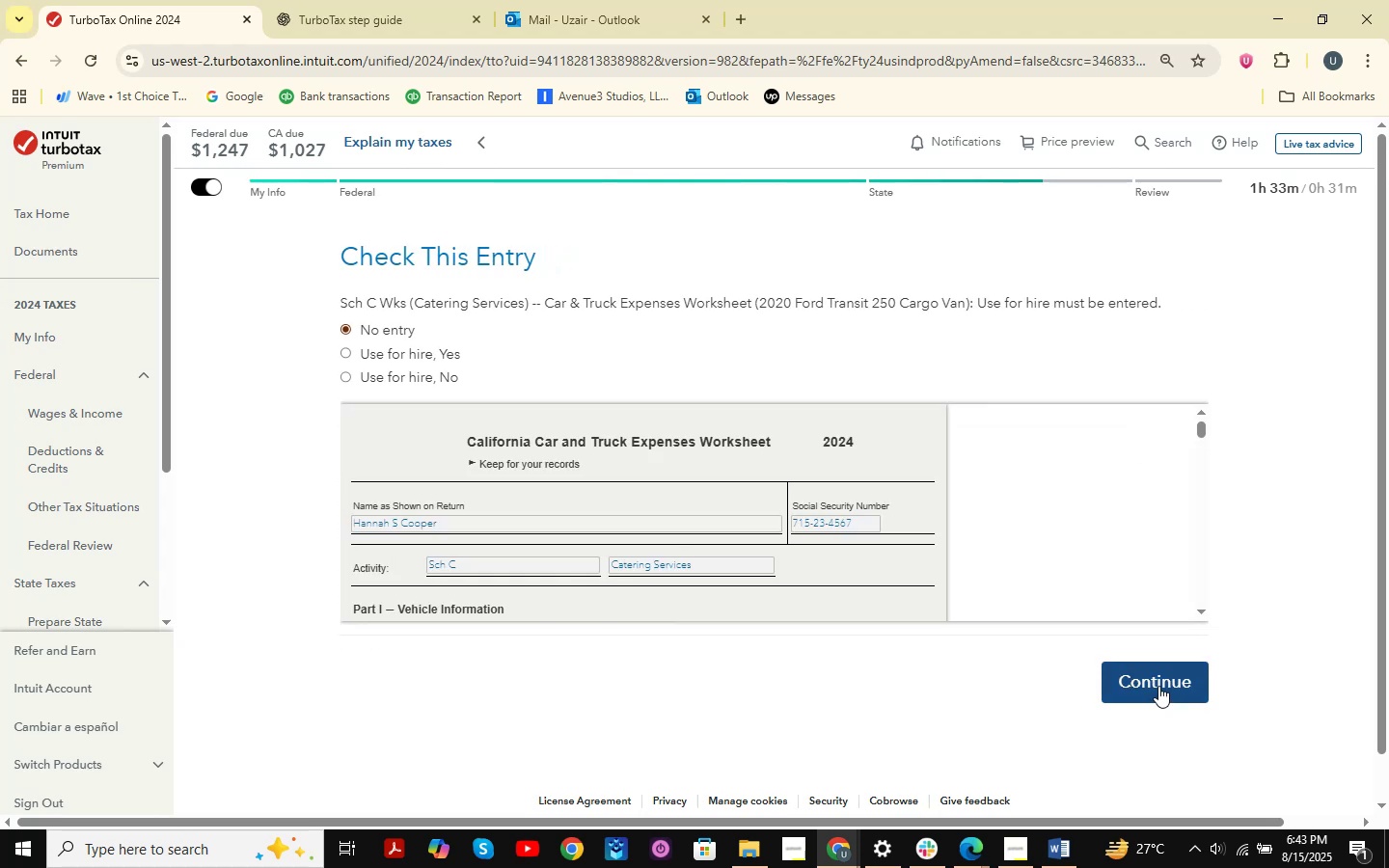 
double_click([1158, 686])
 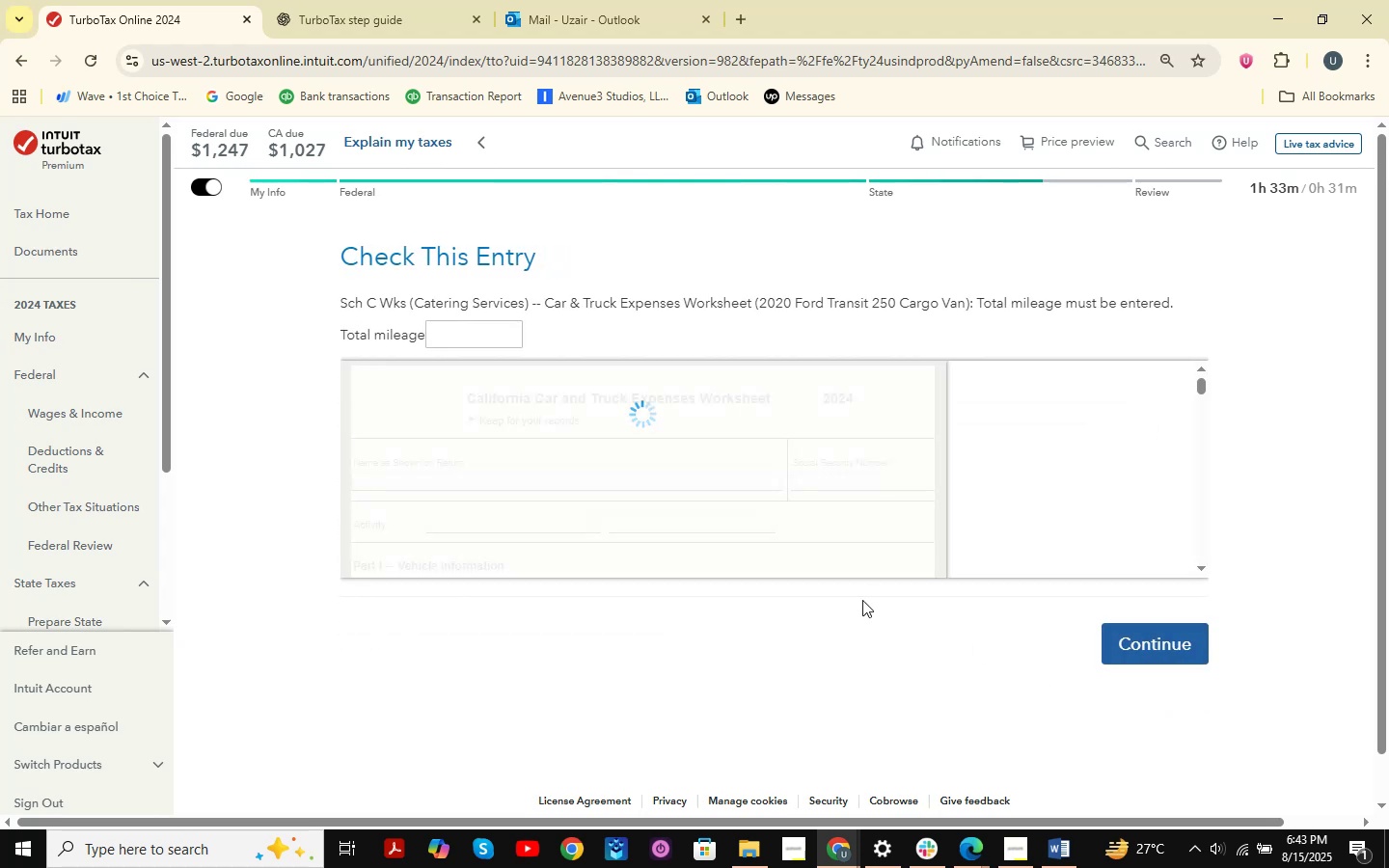 
left_click([1162, 653])
 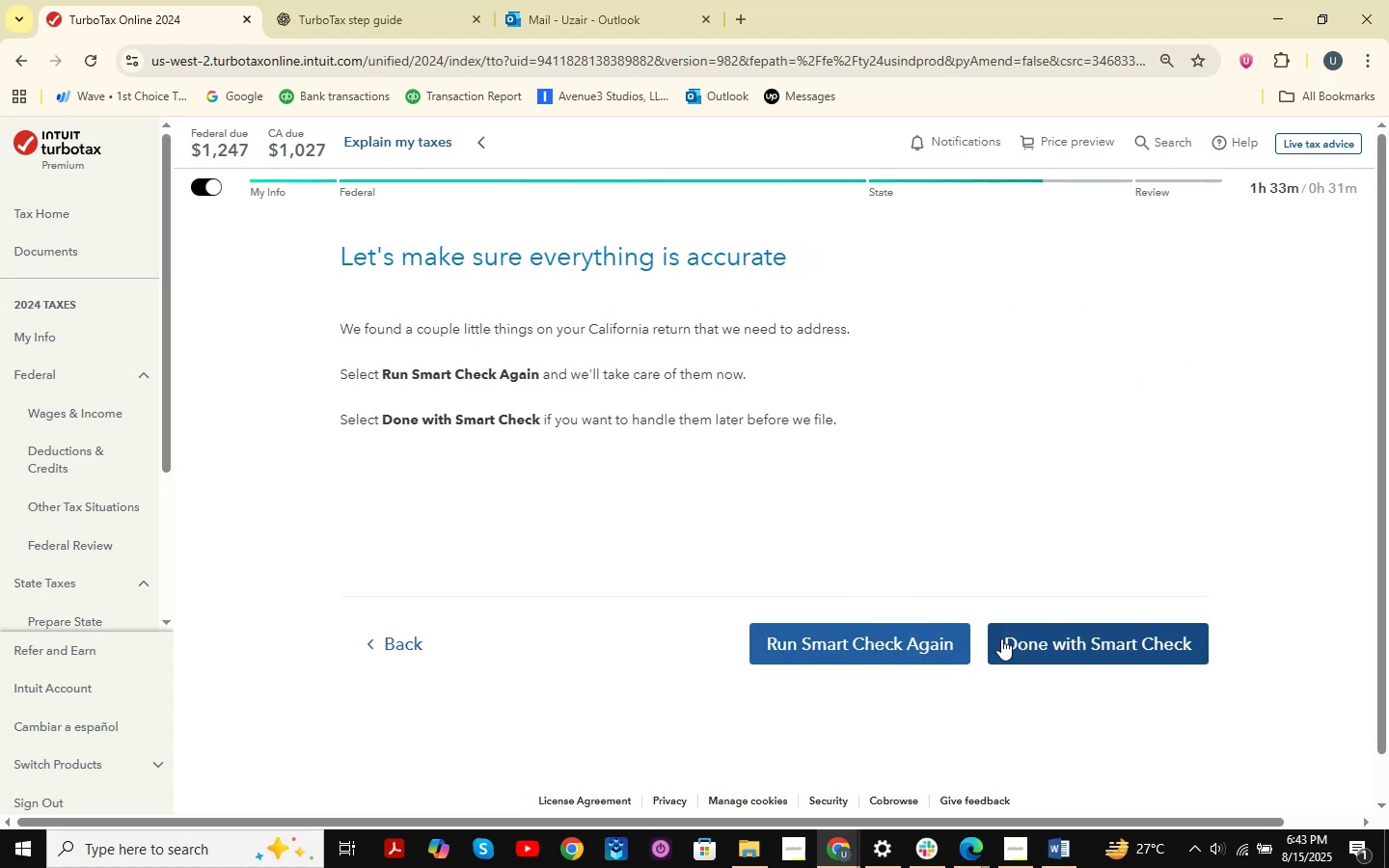 
left_click_drag(start_coordinate=[1002, 639], to_coordinate=[992, 637])
 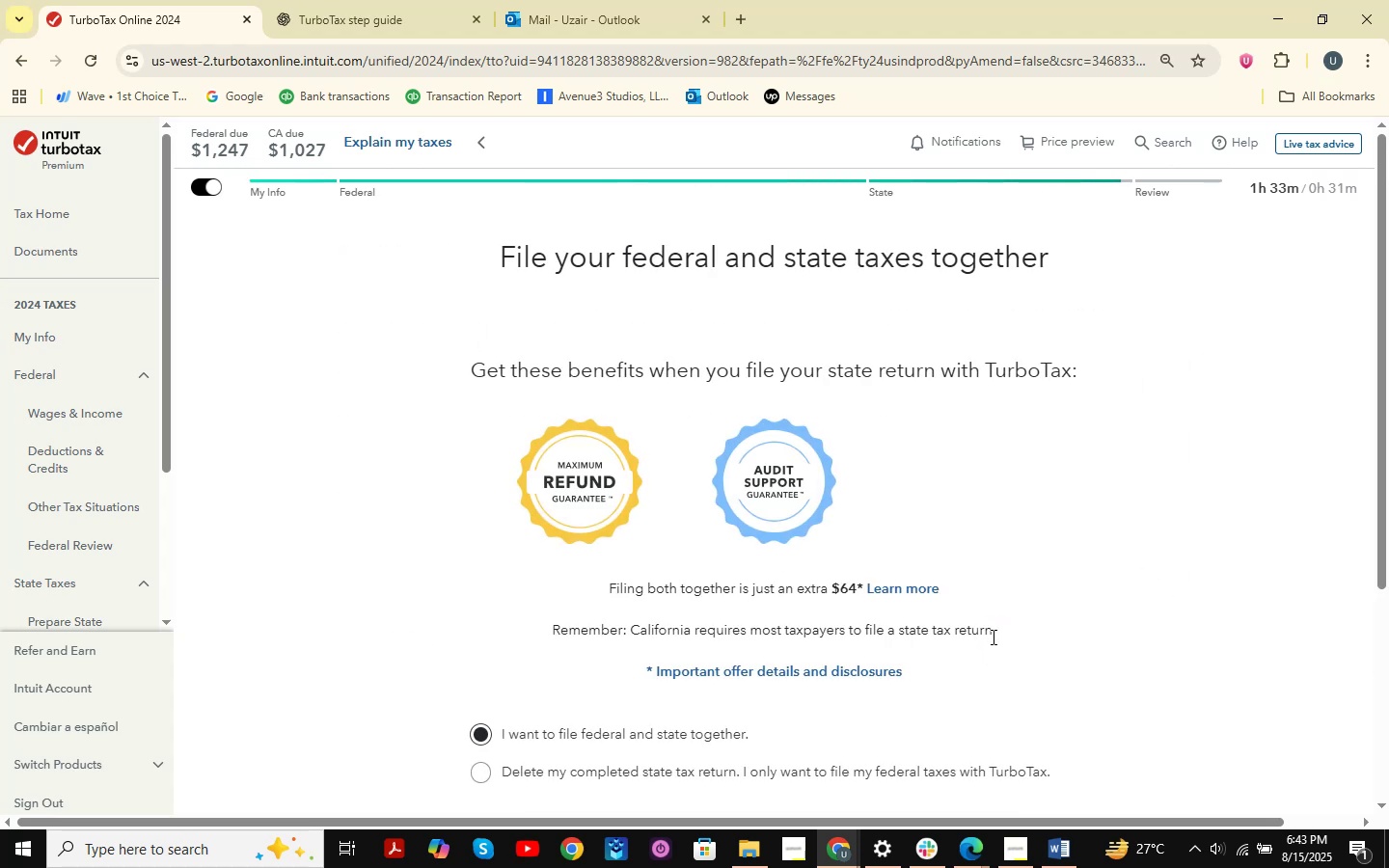 
scroll: coordinate [752, 511], scroll_direction: down, amount: 3.0
 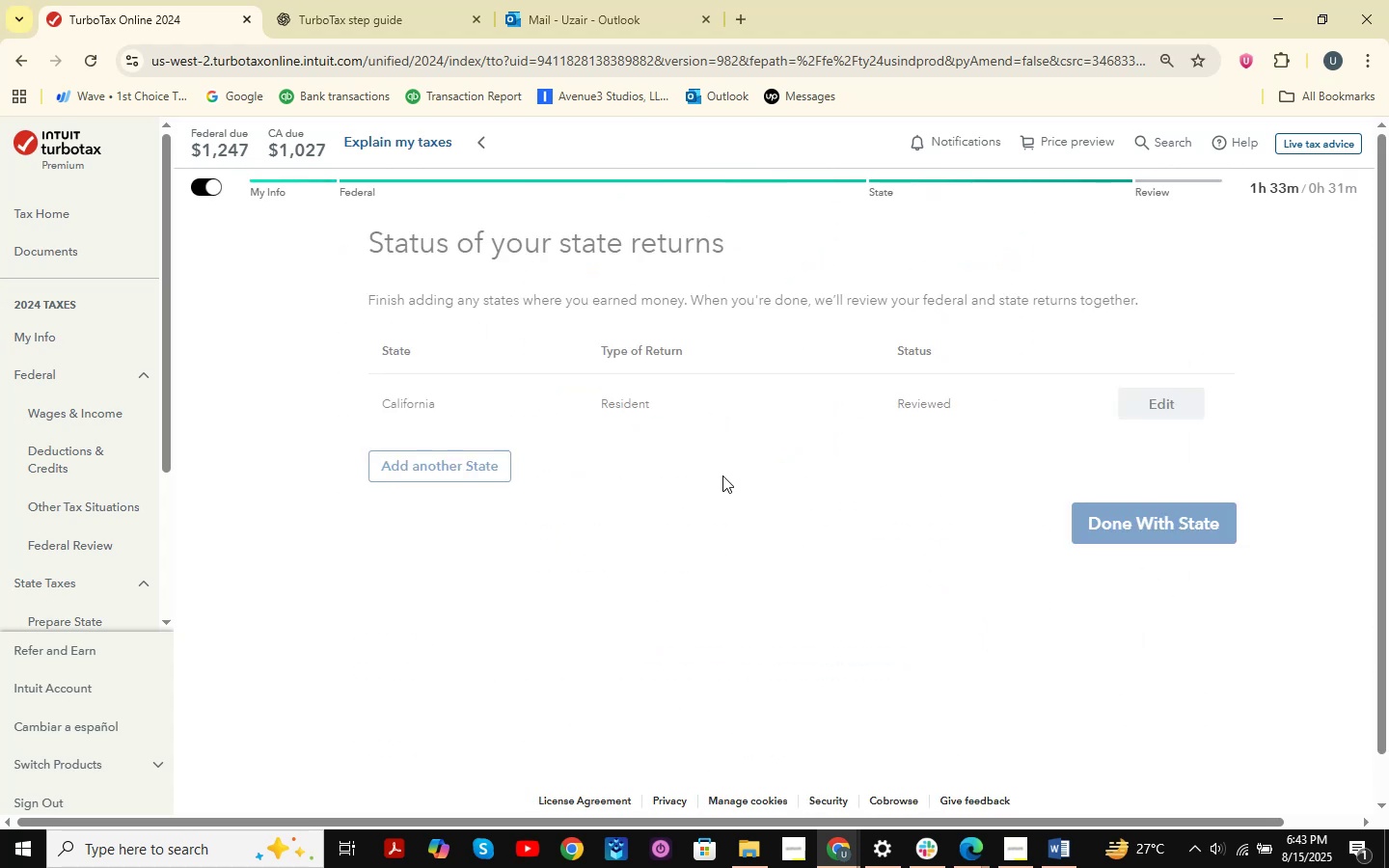 
wait(8.17)
 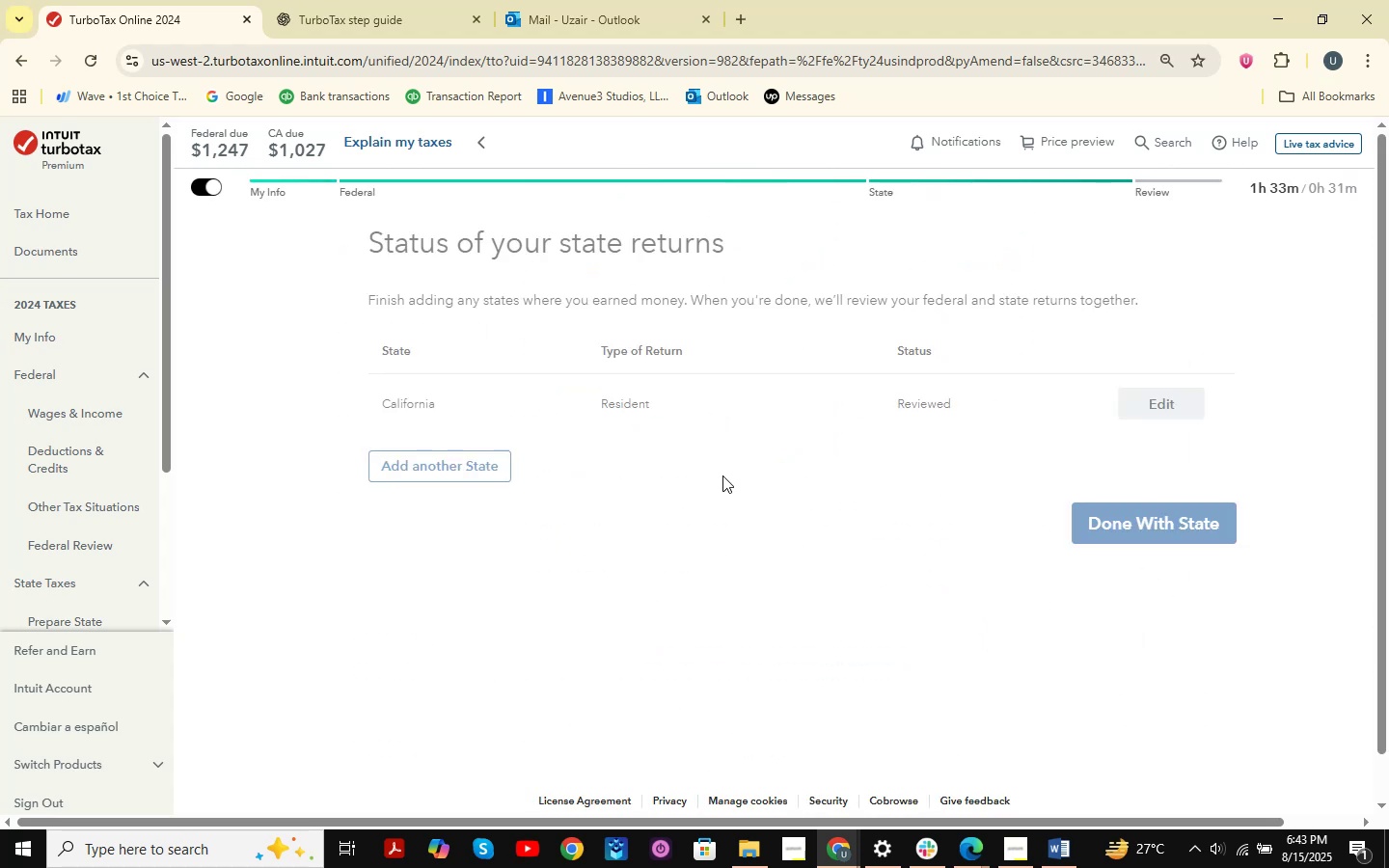 
left_click([910, 738])
 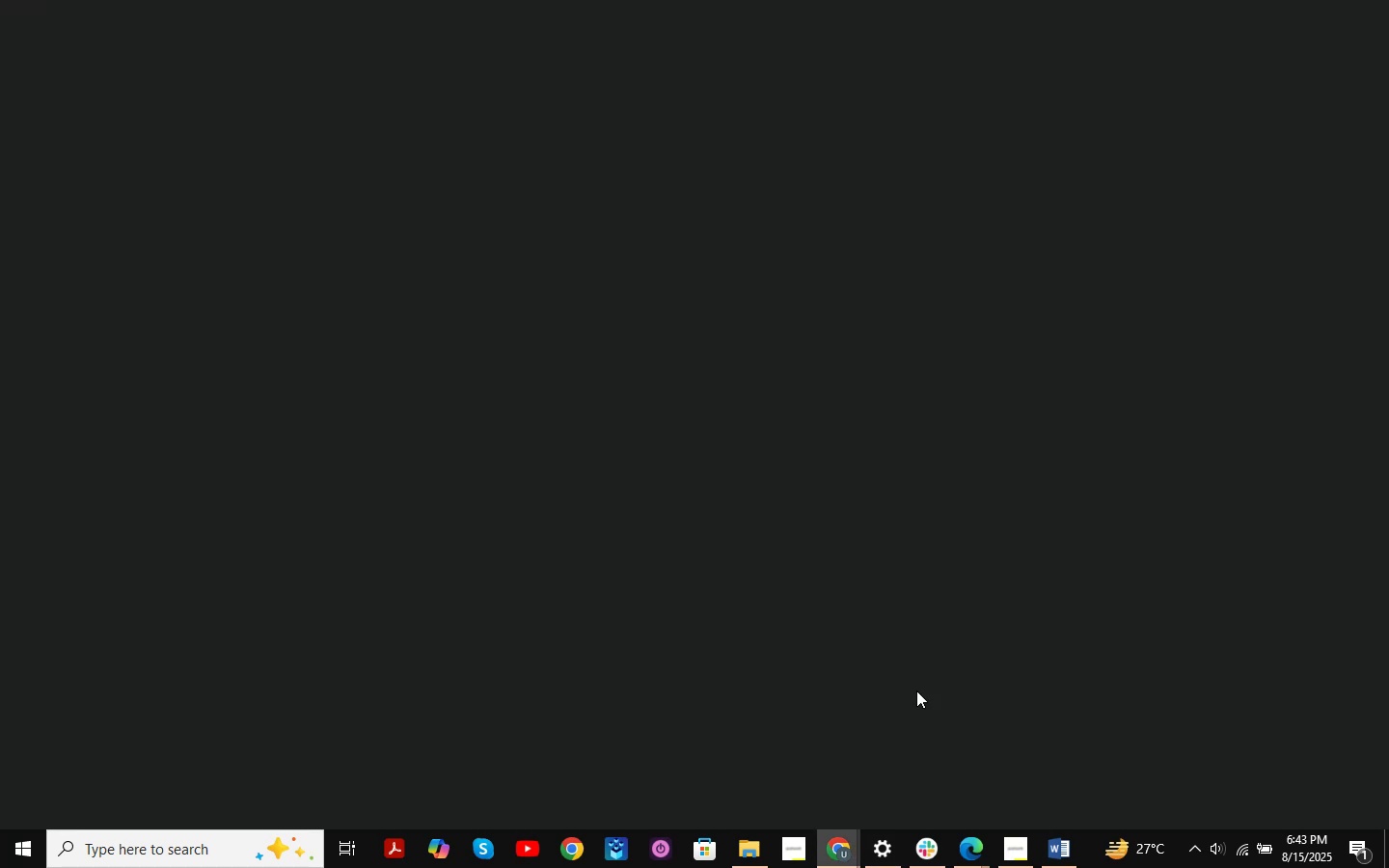 
scroll: coordinate [1352, 553], scroll_direction: up, amount: 8.0
 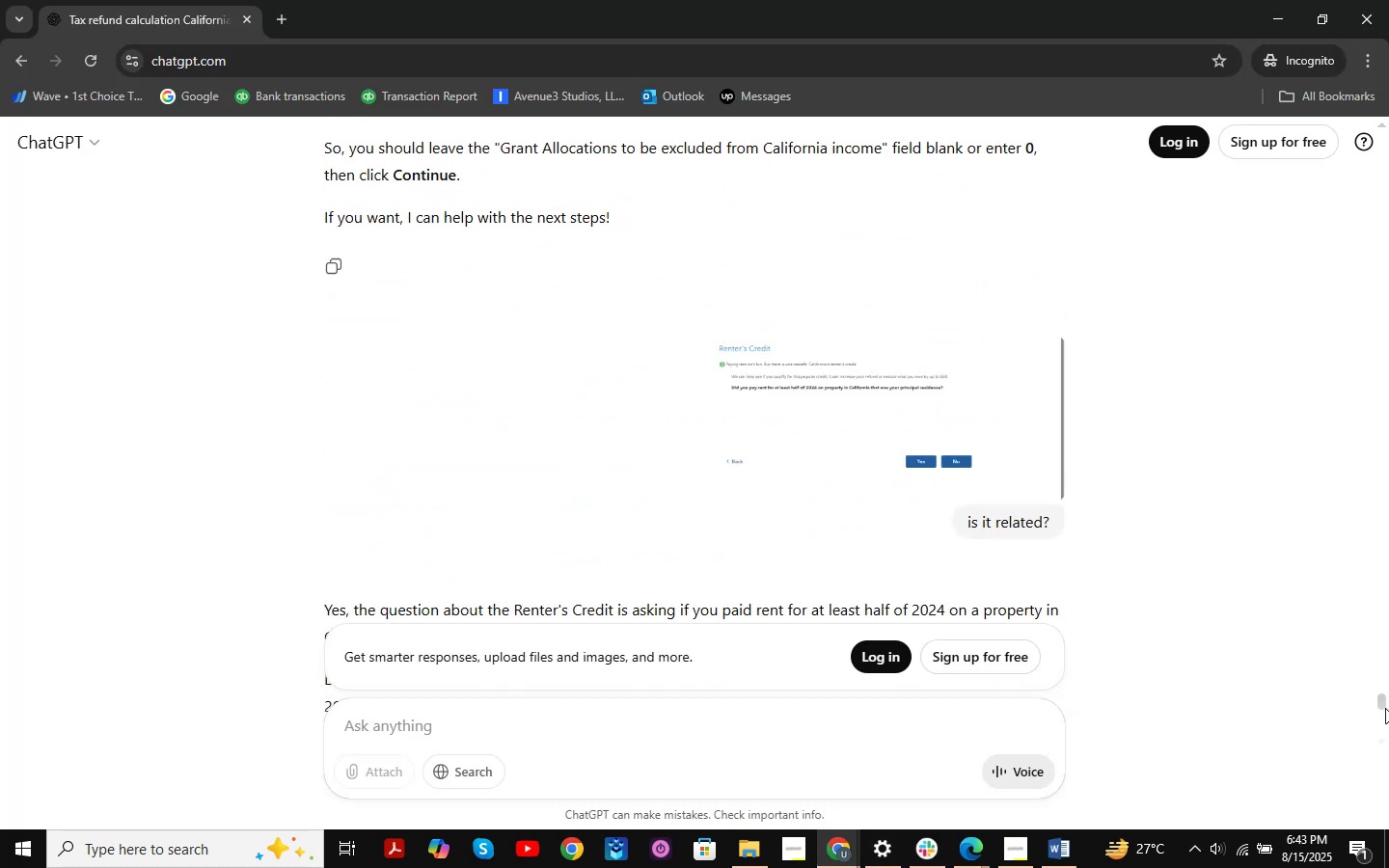 
left_click_drag(start_coordinate=[1385, 710], to_coordinate=[1367, 415])
 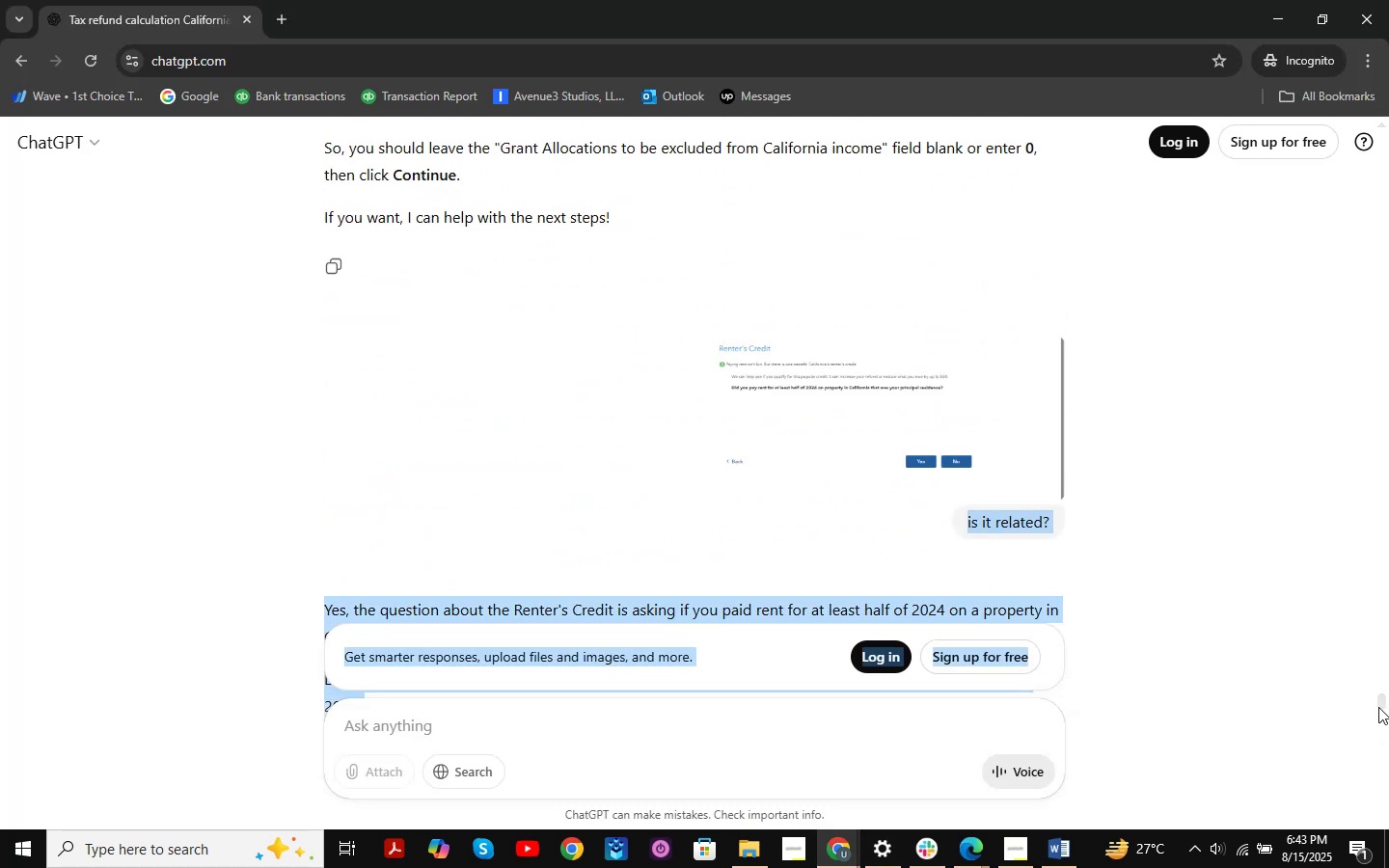 
left_click_drag(start_coordinate=[1378, 701], to_coordinate=[1371, 206])
 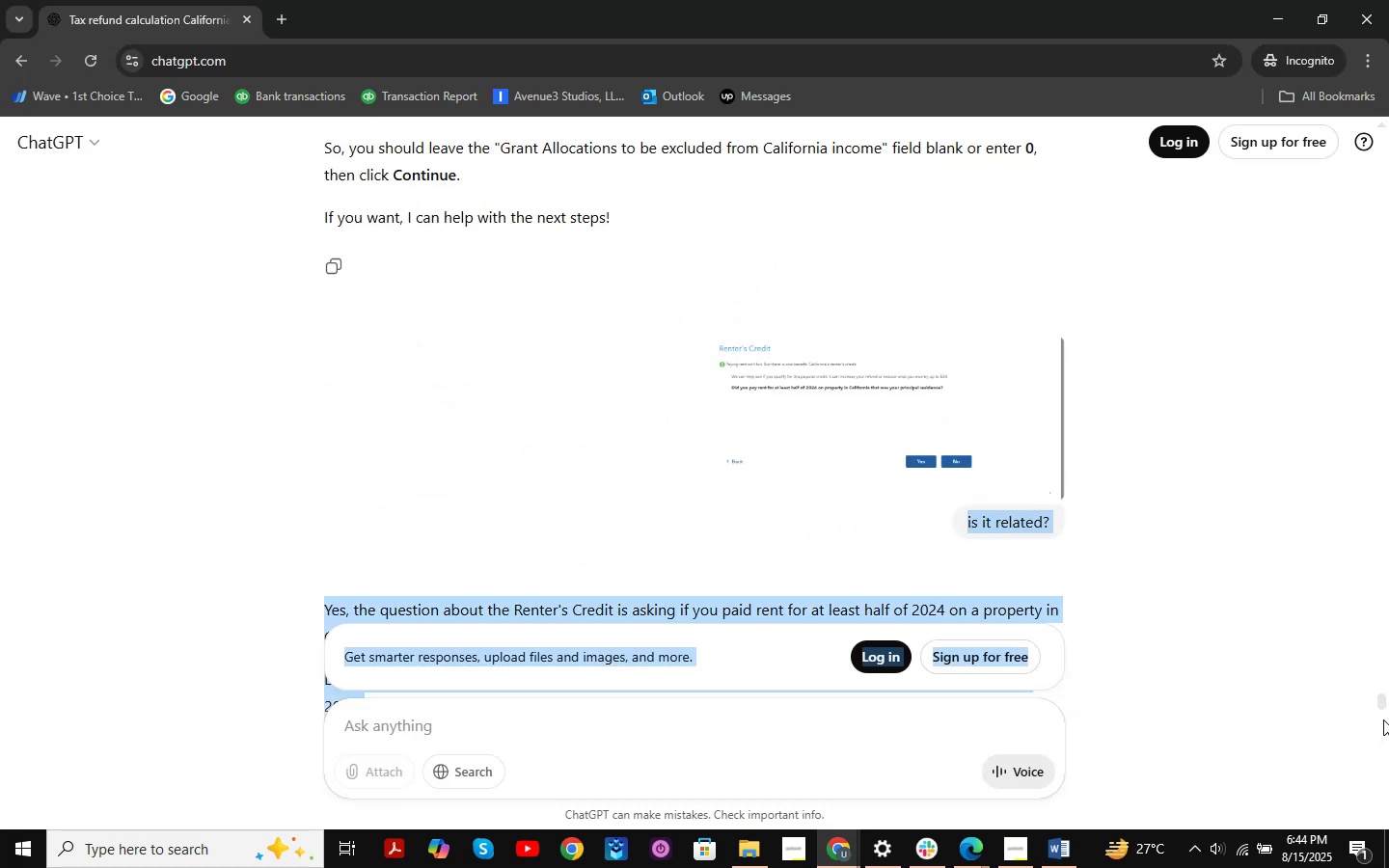 
left_click_drag(start_coordinate=[1383, 710], to_coordinate=[1383, 684])
 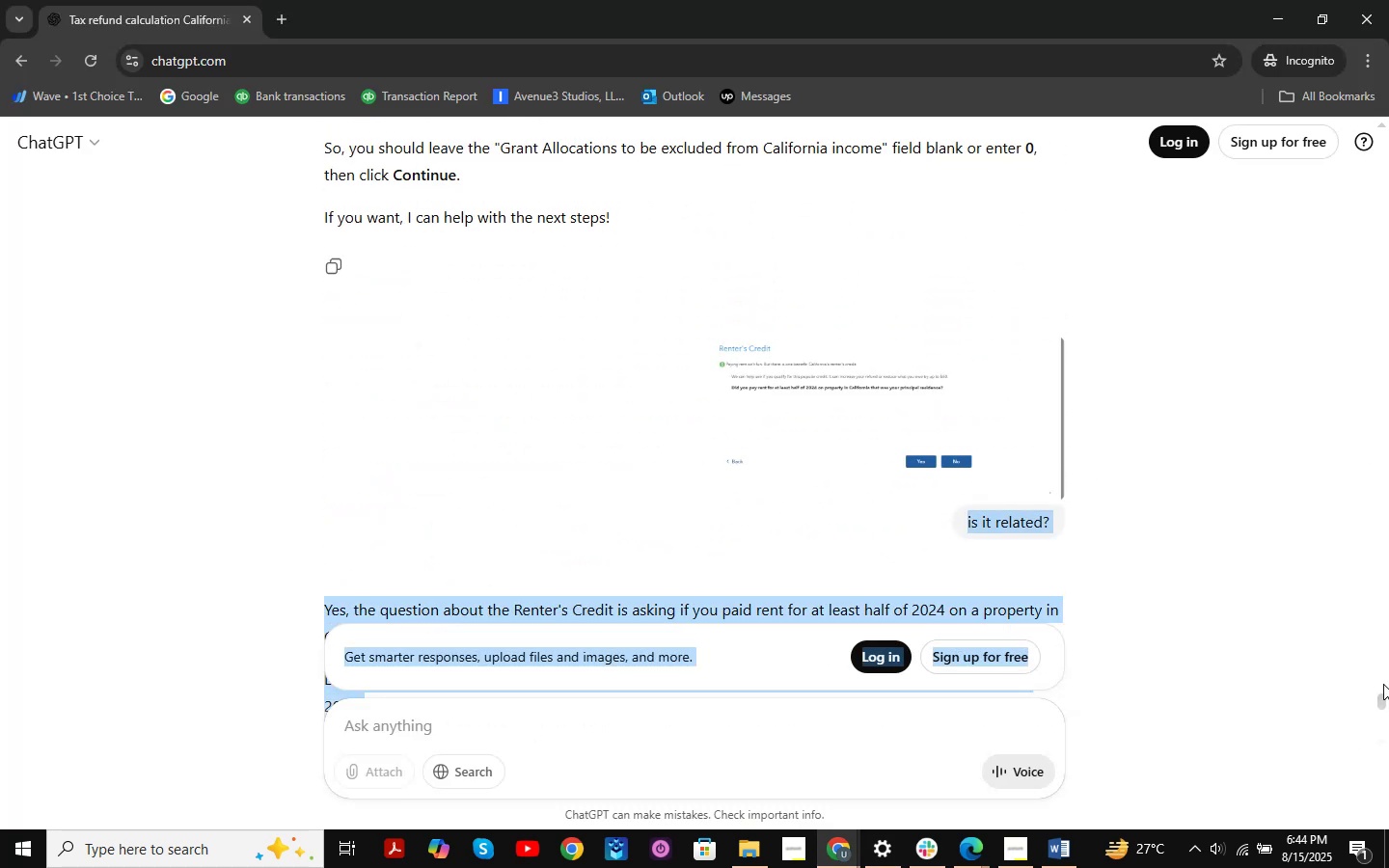 
double_click([1383, 684])
 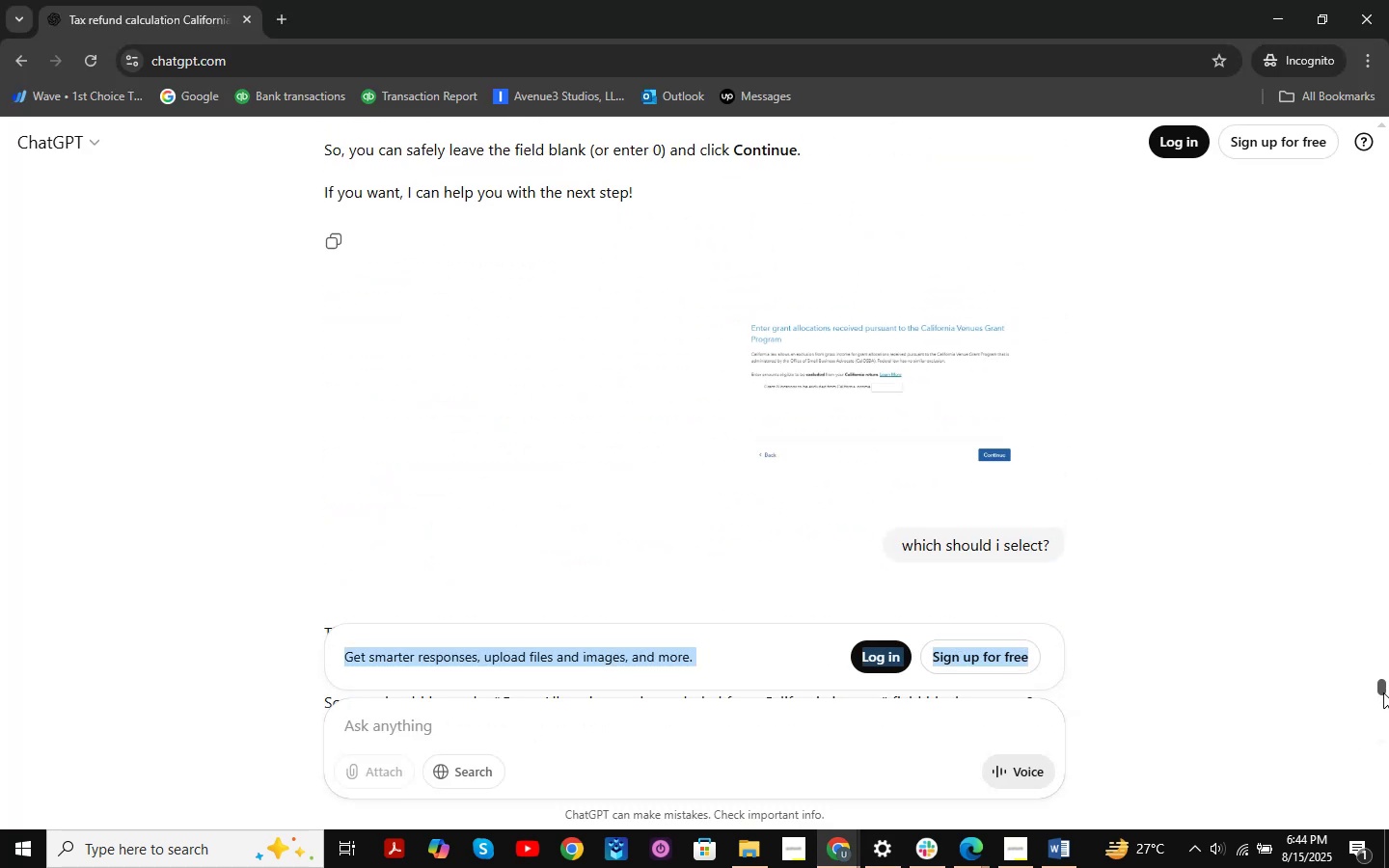 
left_click_drag(start_coordinate=[1383, 692], to_coordinate=[1388, 119])
 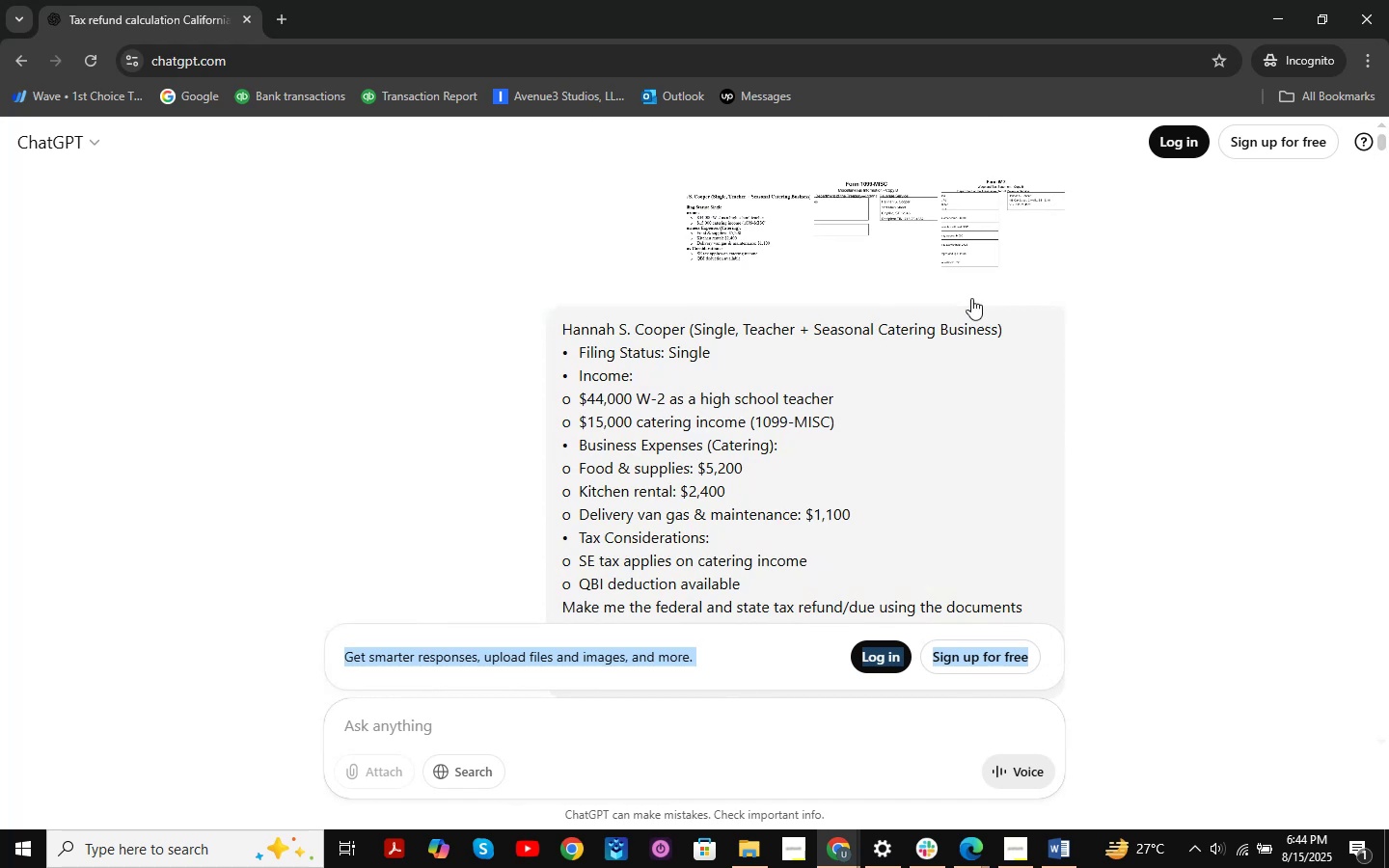 
scroll: coordinate [942, 309], scroll_direction: down, amount: 15.0
 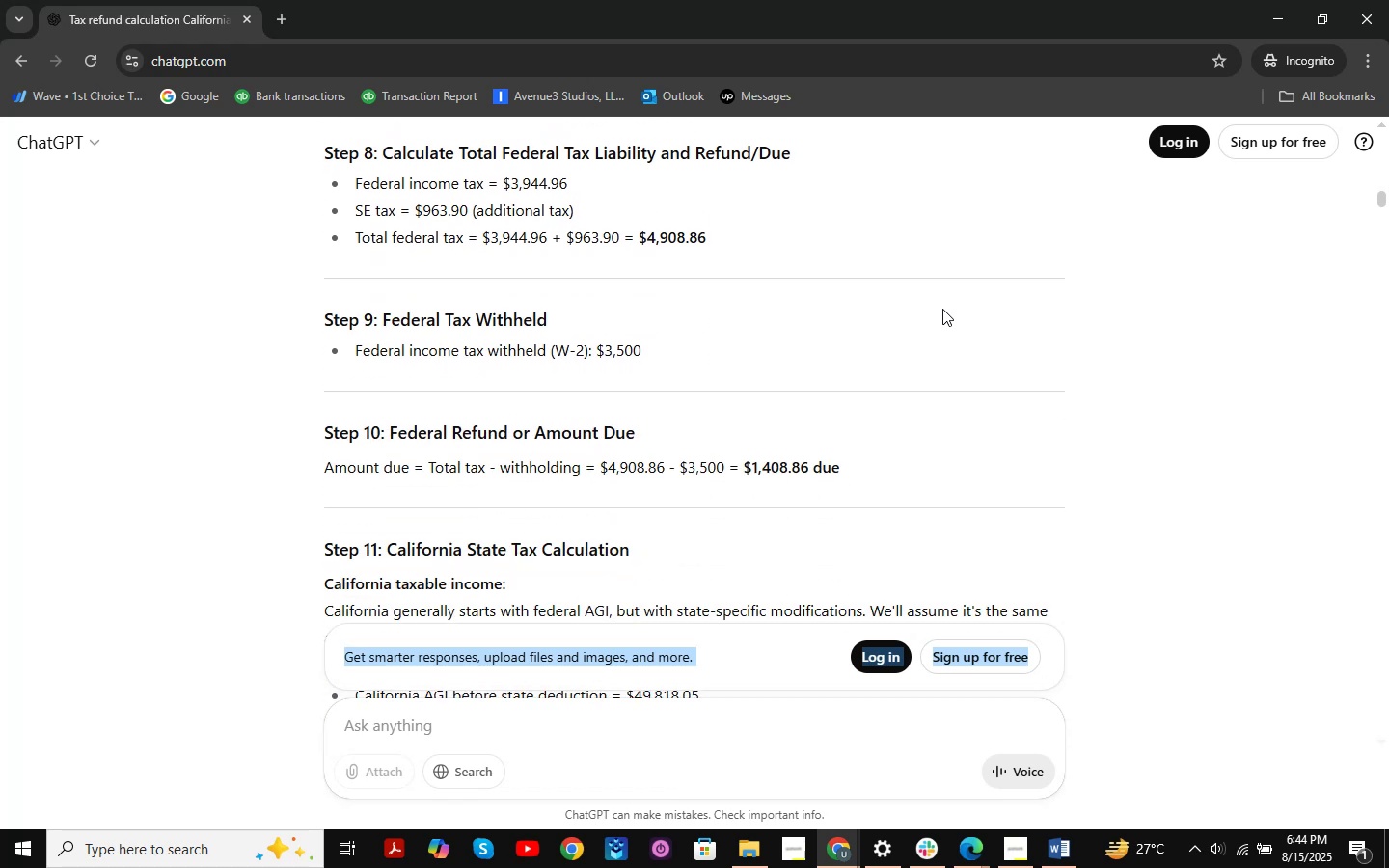 
wait(5.81)
 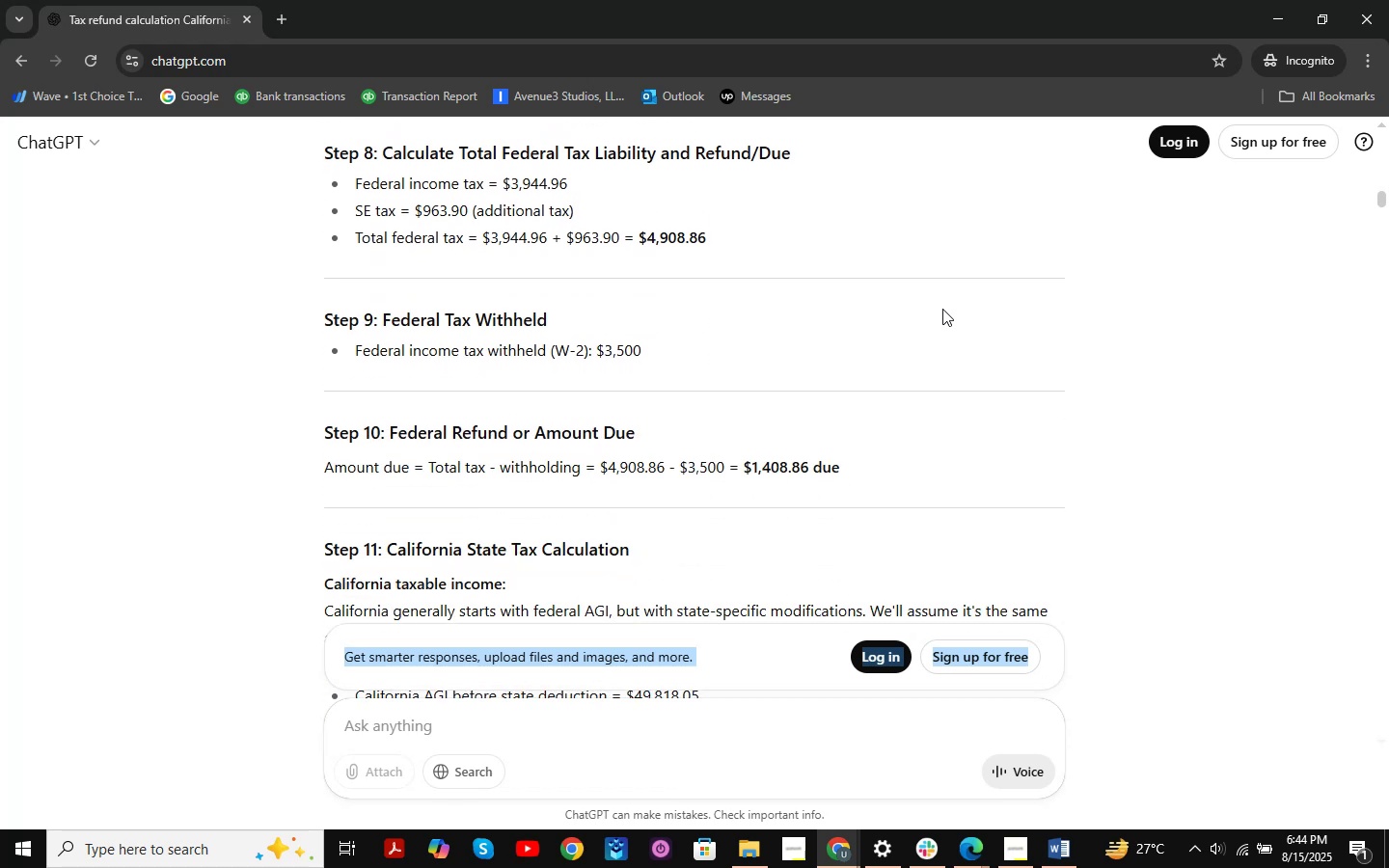 
left_click([1287, 0])
 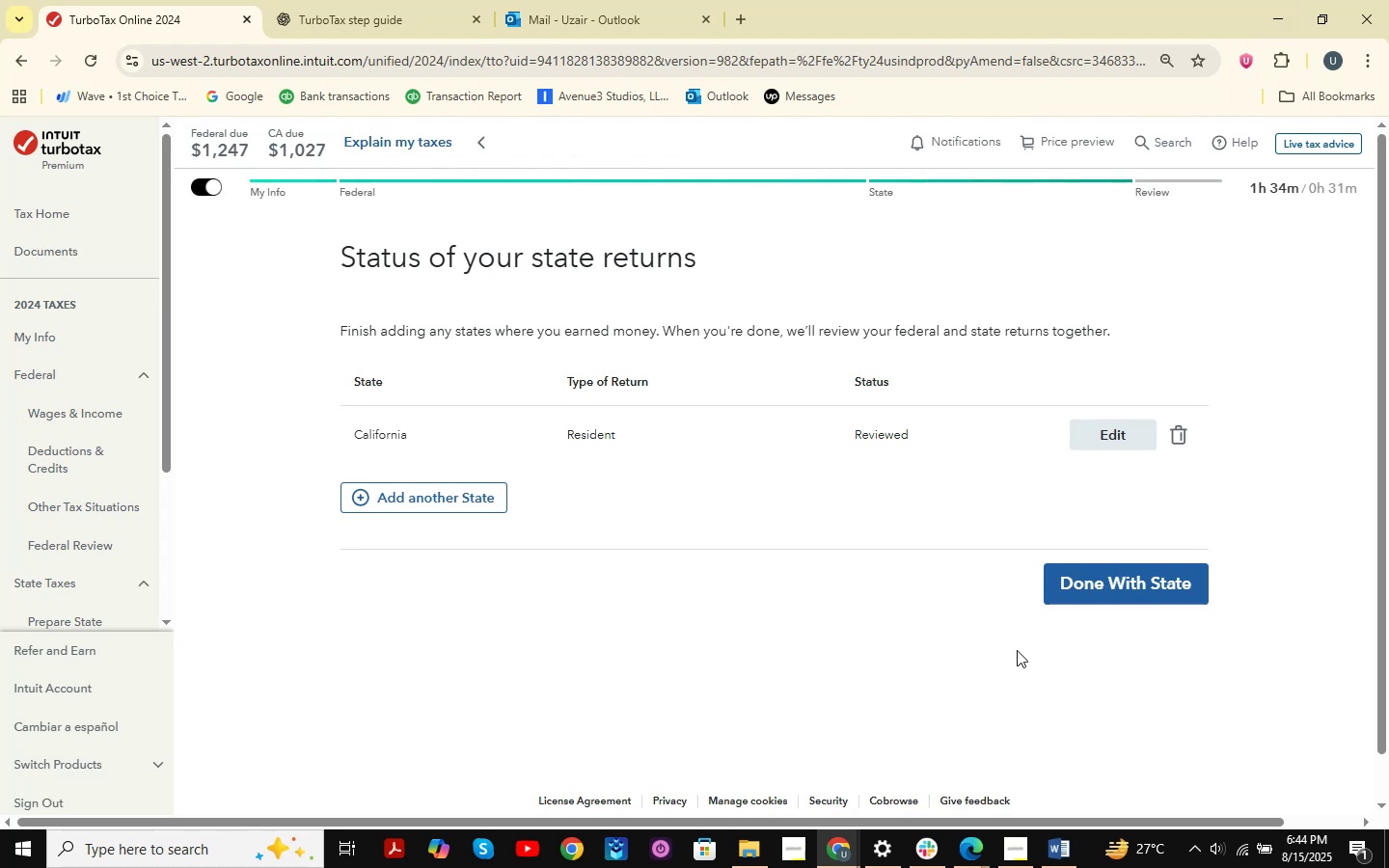 
scroll: coordinate [953, 557], scroll_direction: up, amount: 2.0
 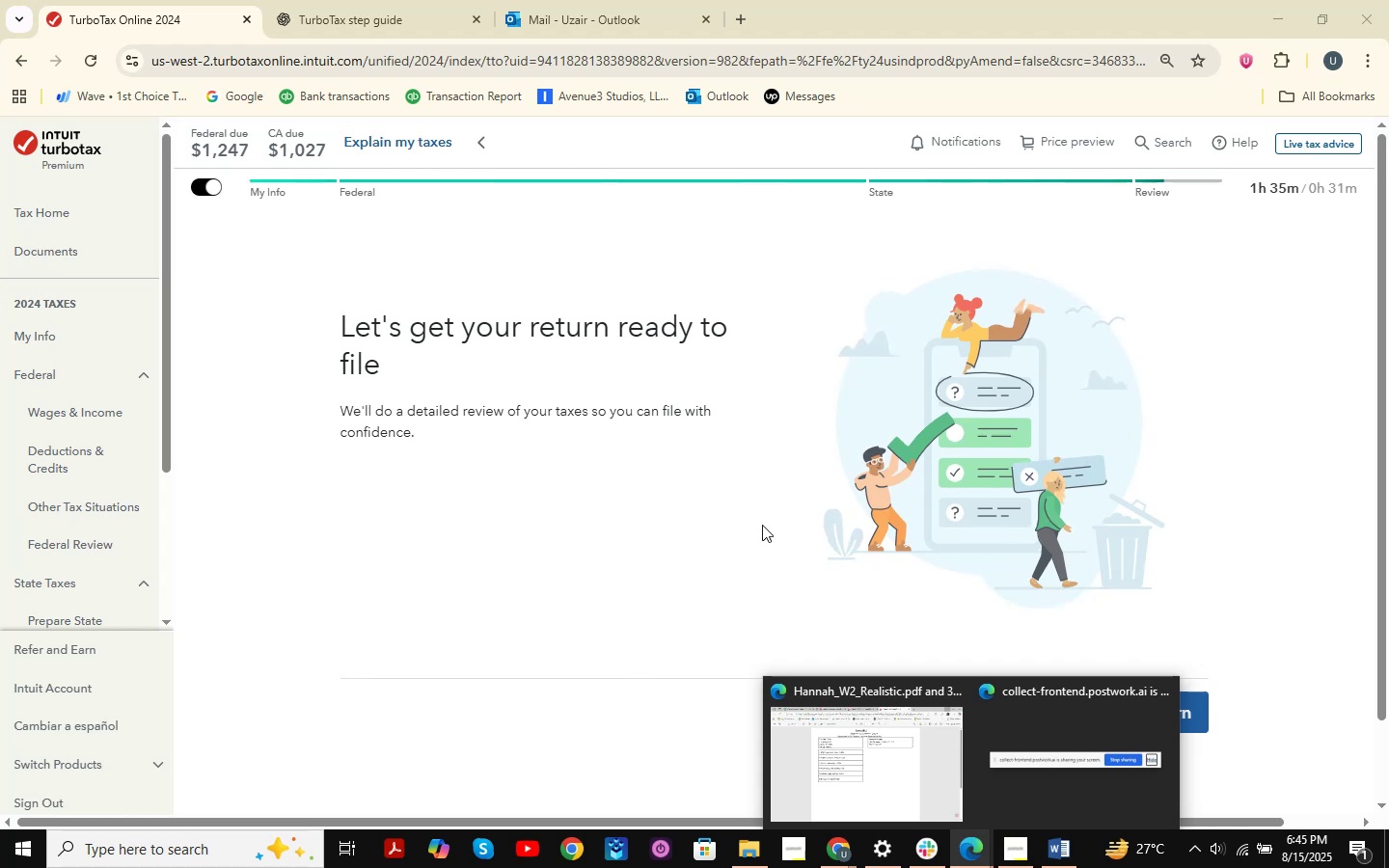 
wait(75.68)
 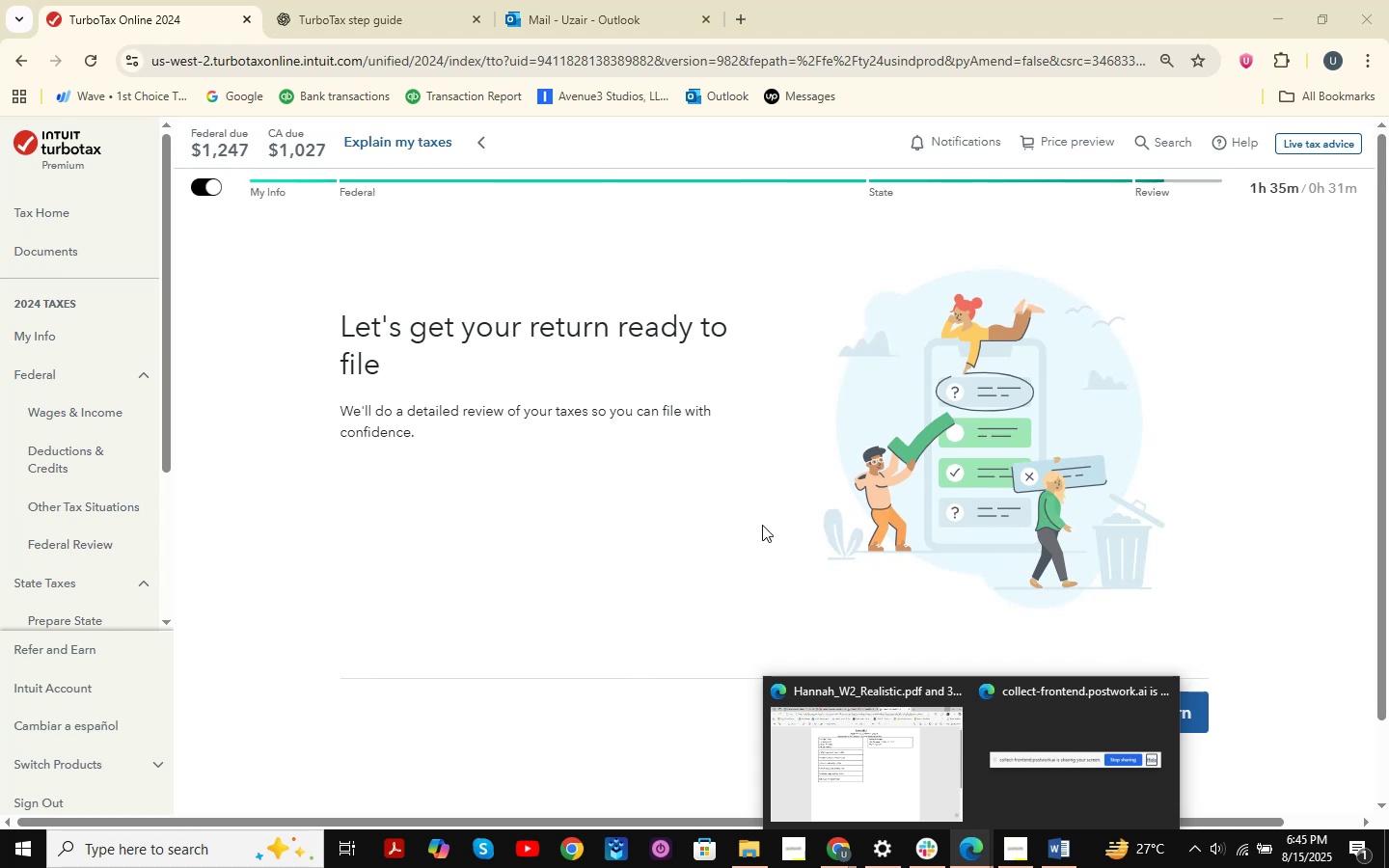 
scroll: coordinate [762, 525], scroll_direction: up, amount: 2.0
 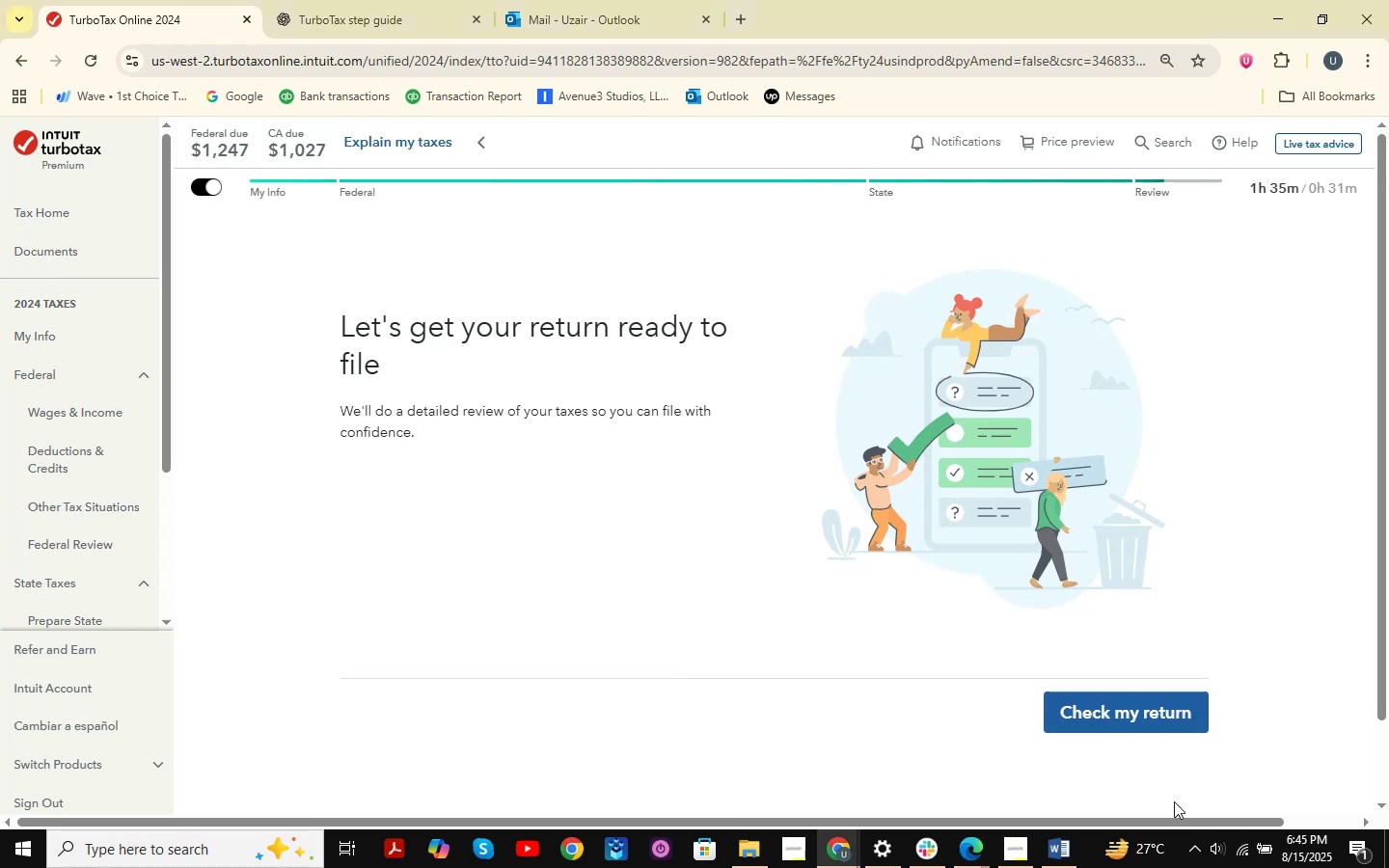 
left_click([1092, 708])
 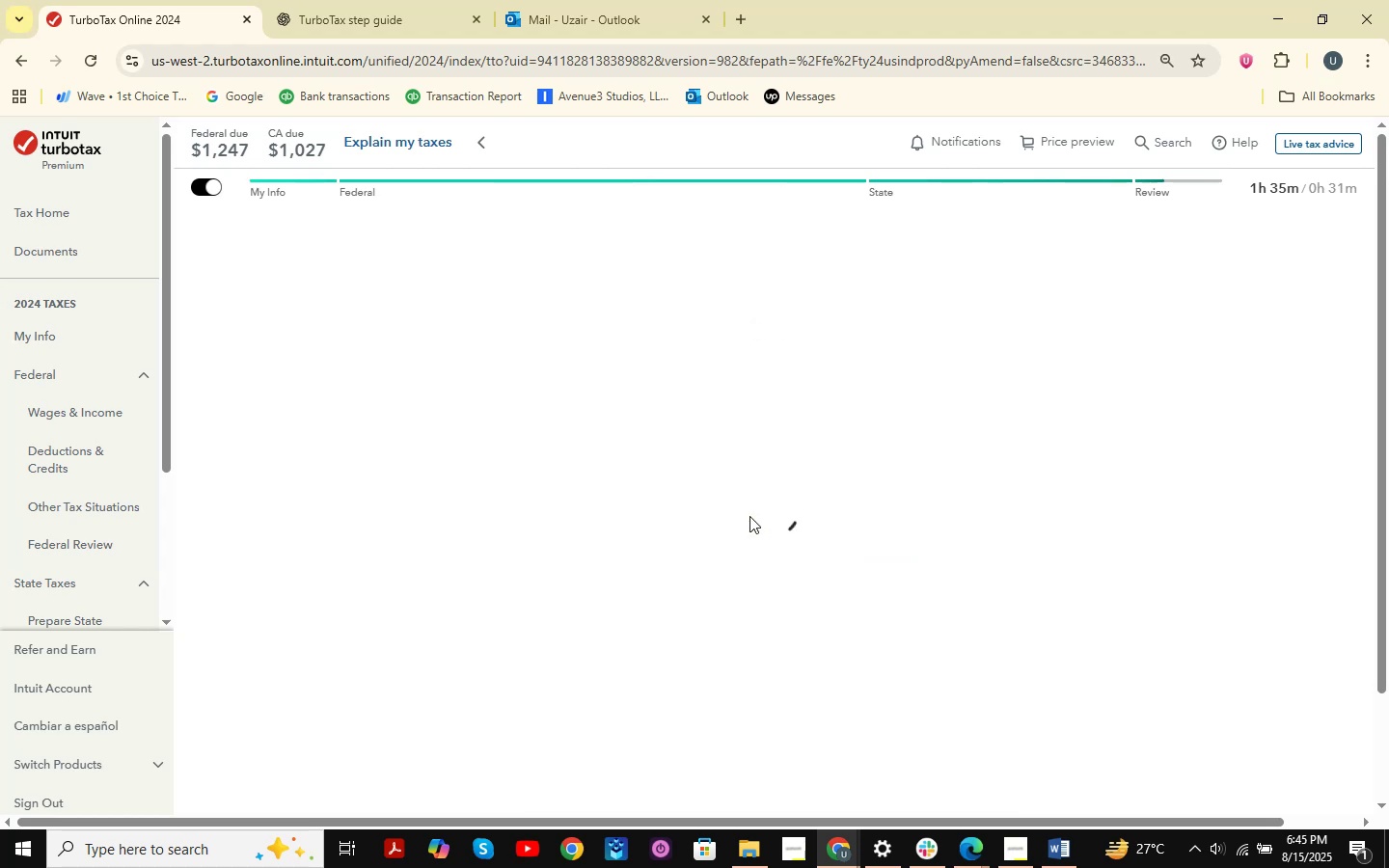 
wait(14.81)
 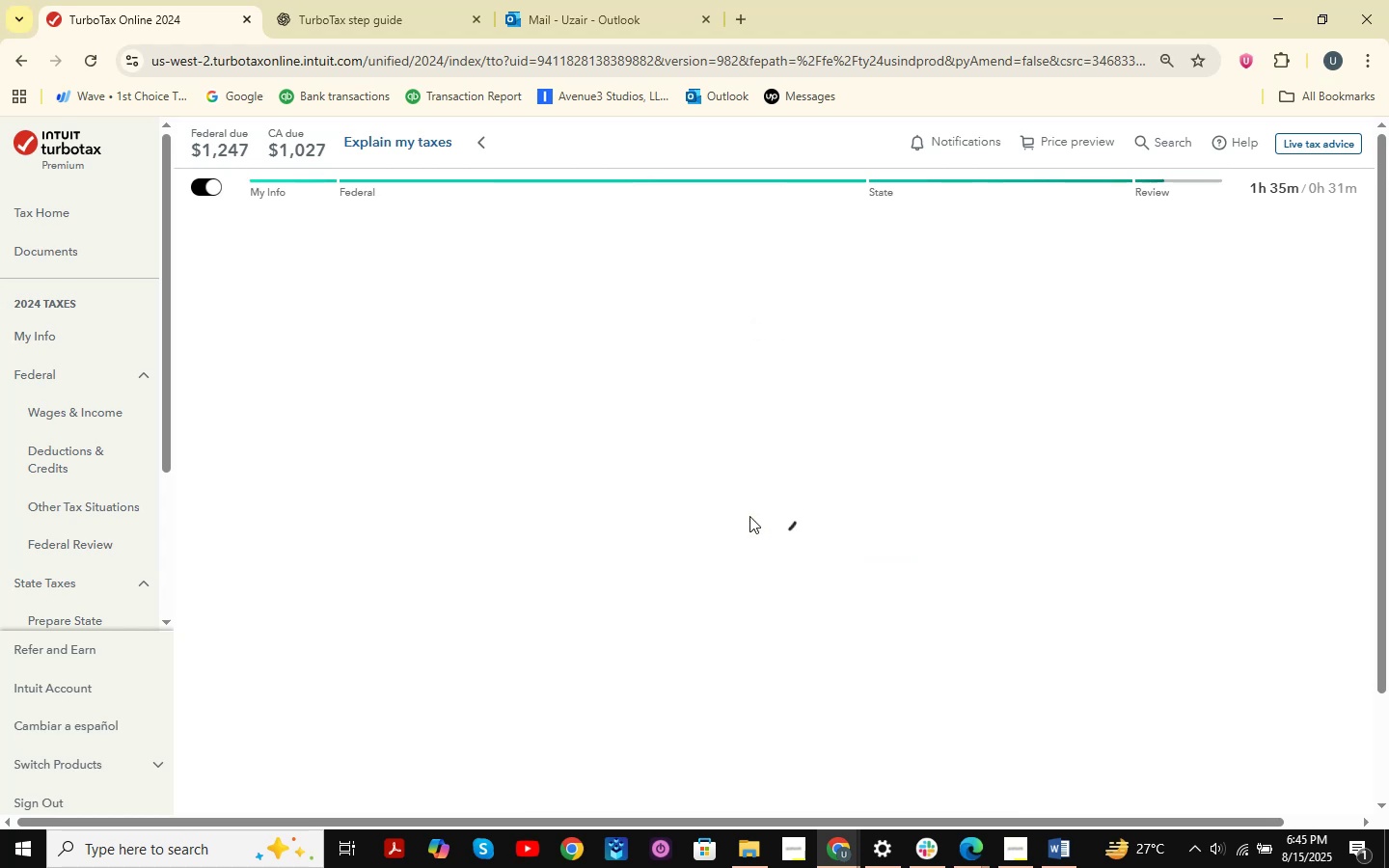 
left_click([1196, 665])
 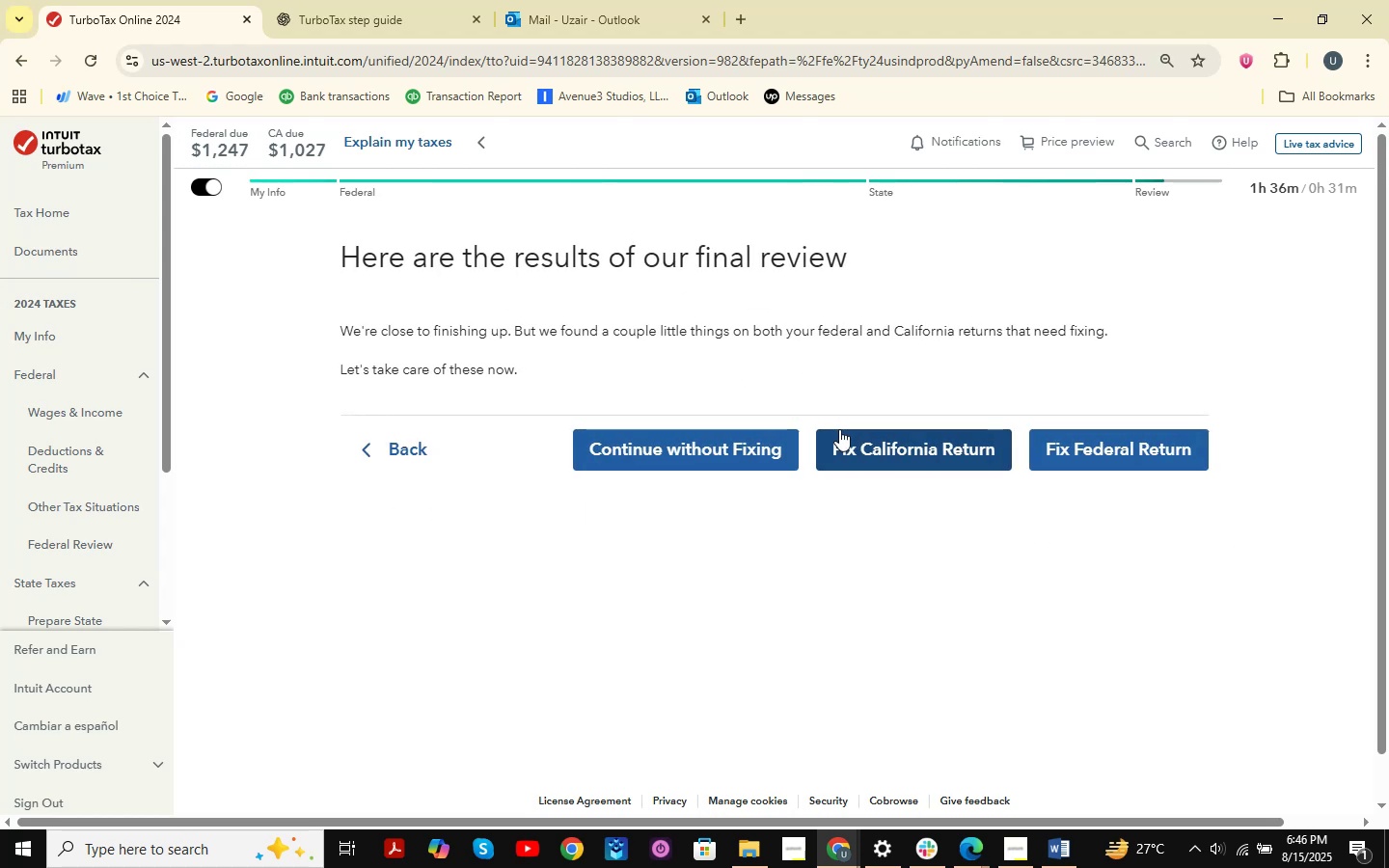 
wait(15.55)
 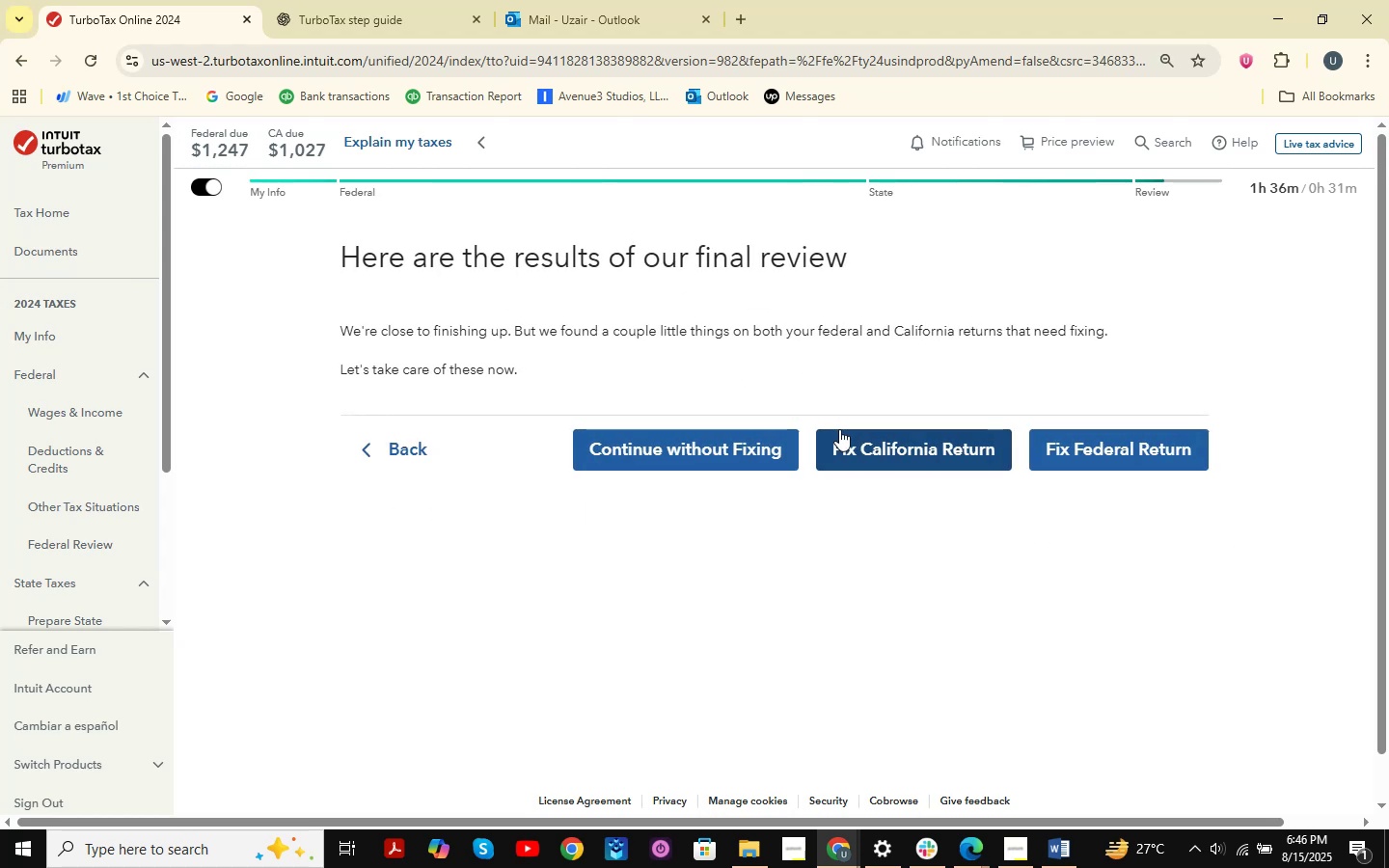 
left_click([912, 462])
 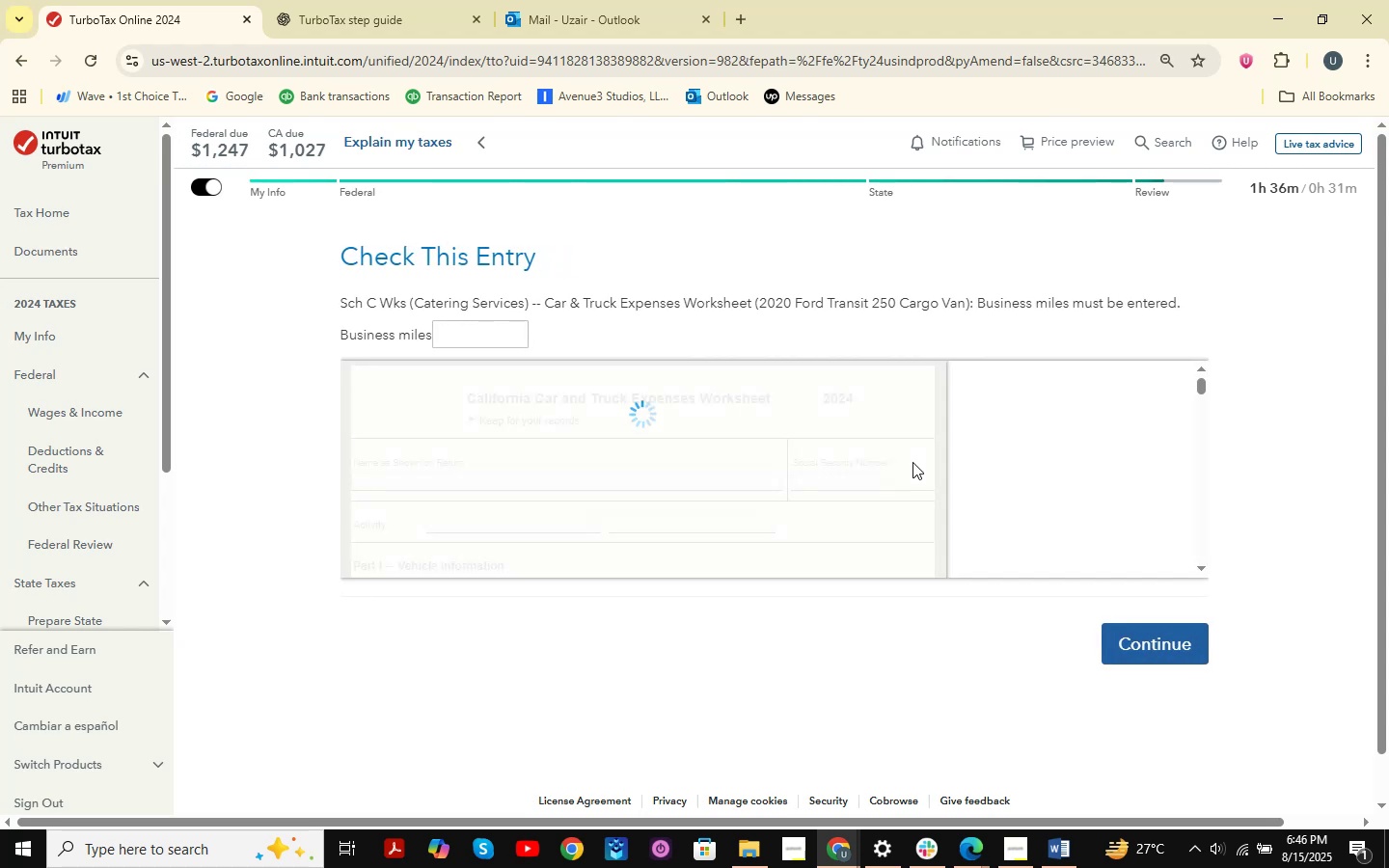 
left_click_drag(start_coordinate=[789, 464], to_coordinate=[795, 477])
 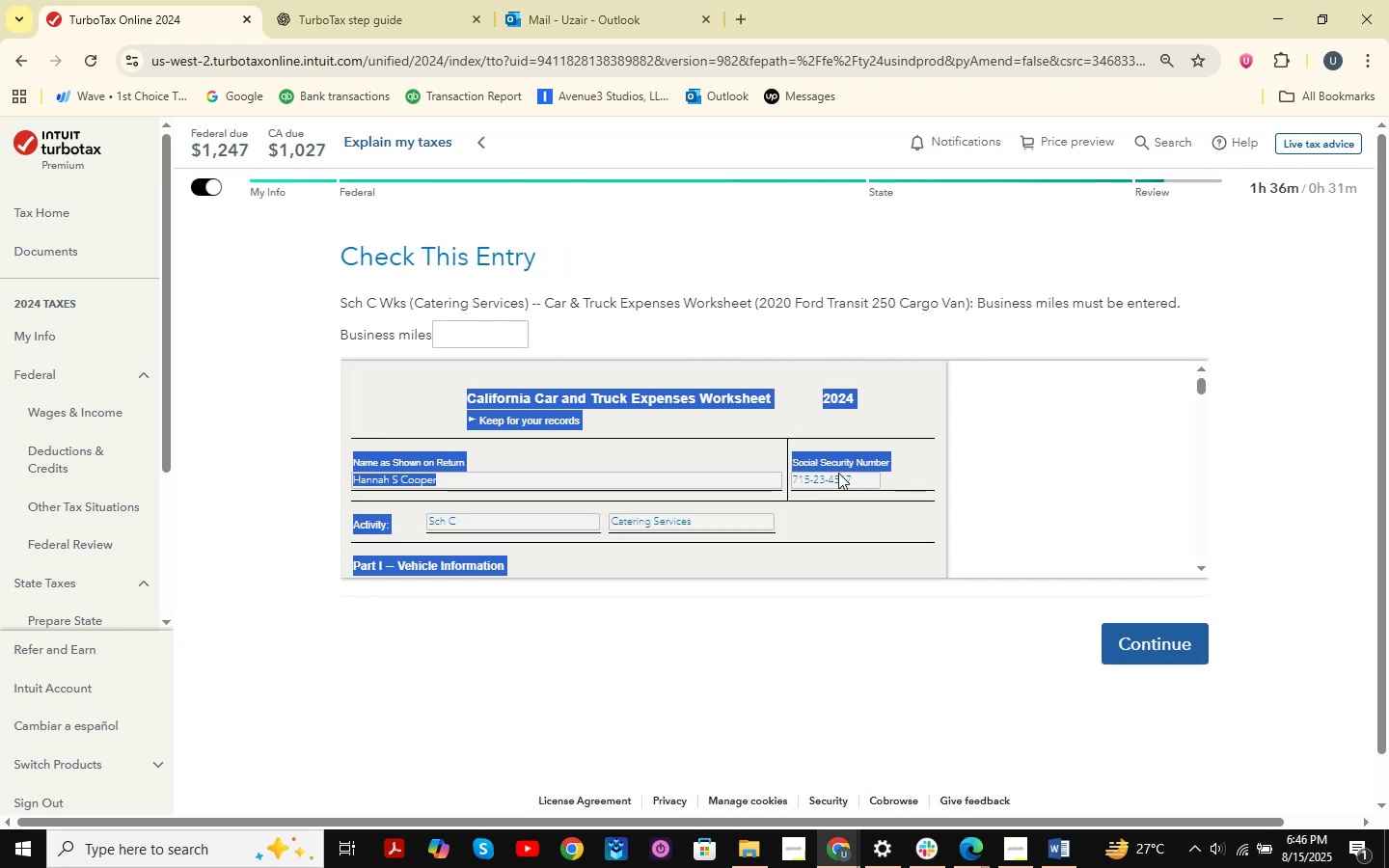 
left_click_drag(start_coordinate=[835, 491], to_coordinate=[840, 495])
 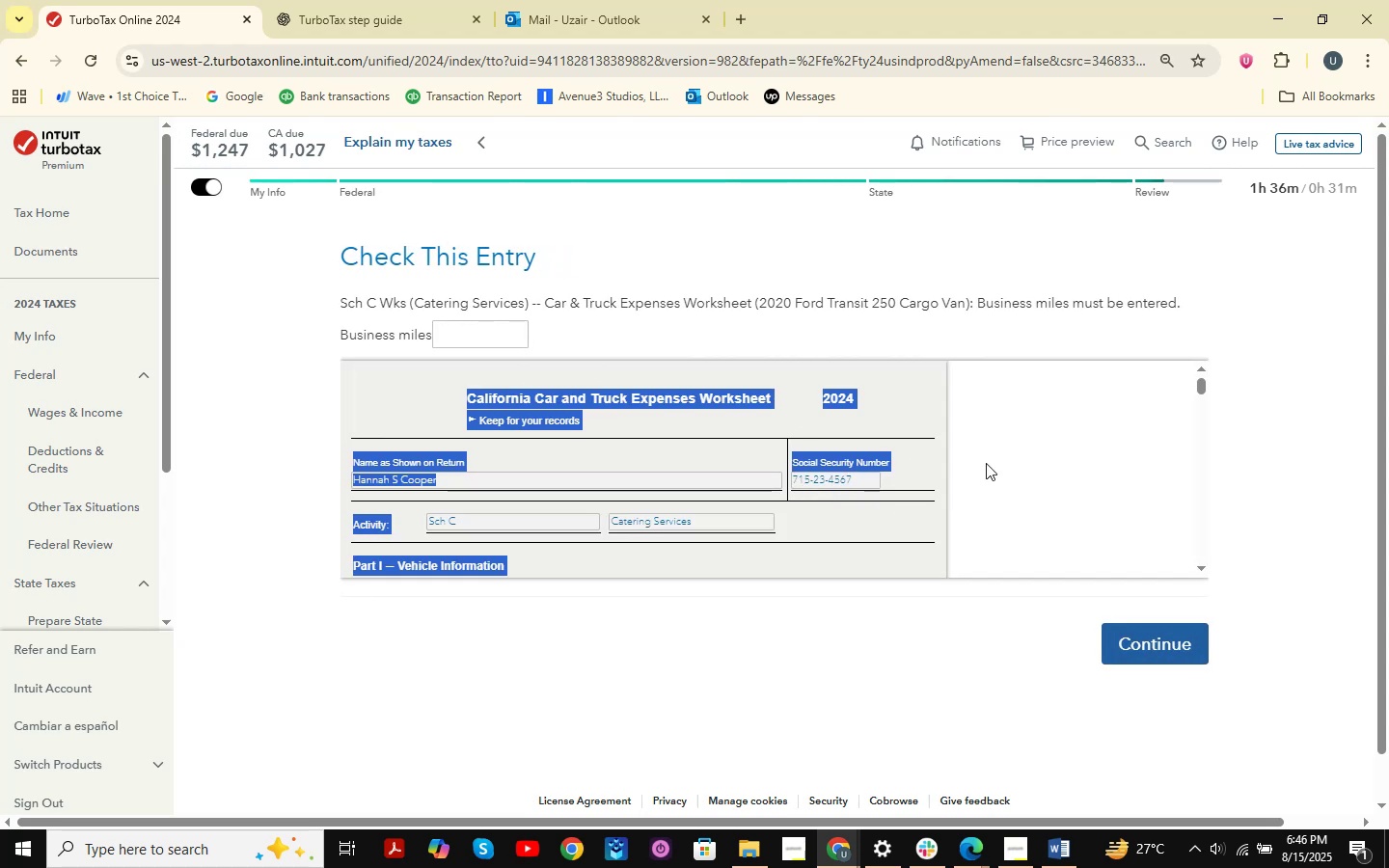 
left_click([991, 459])
 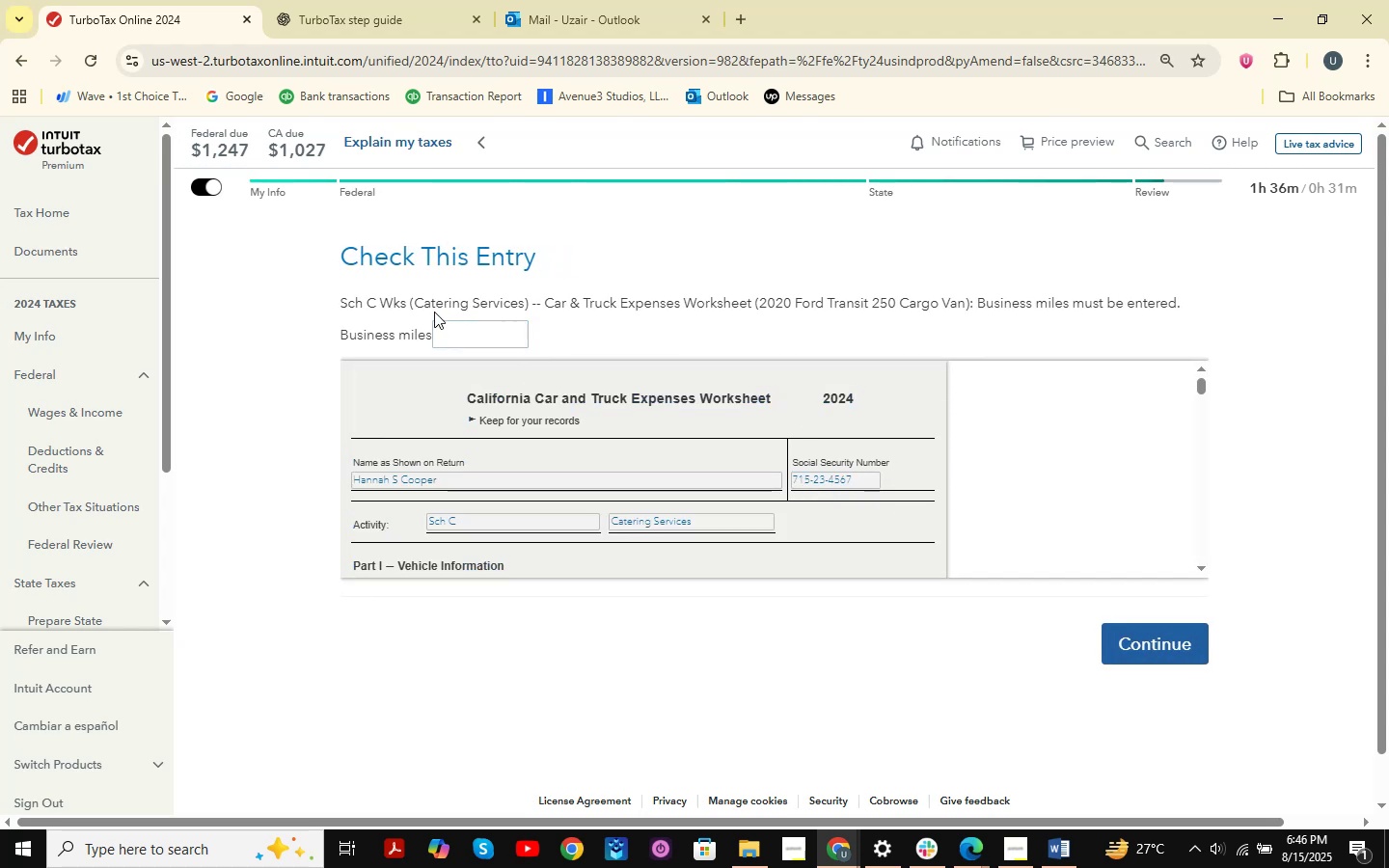 
left_click_drag(start_coordinate=[444, 304], to_coordinate=[885, 309])
 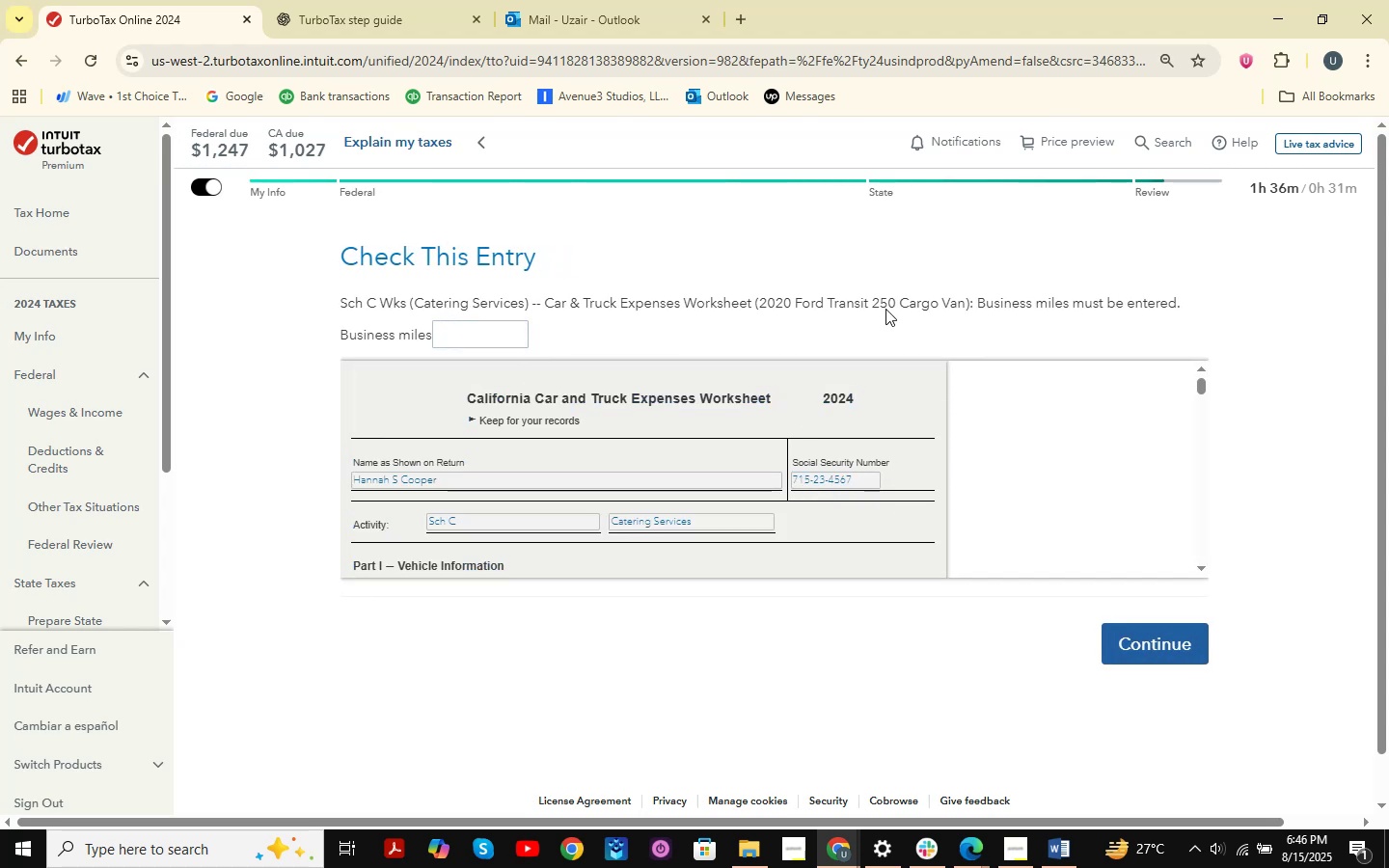 
scroll: coordinate [885, 309], scroll_direction: down, amount: 1.0
 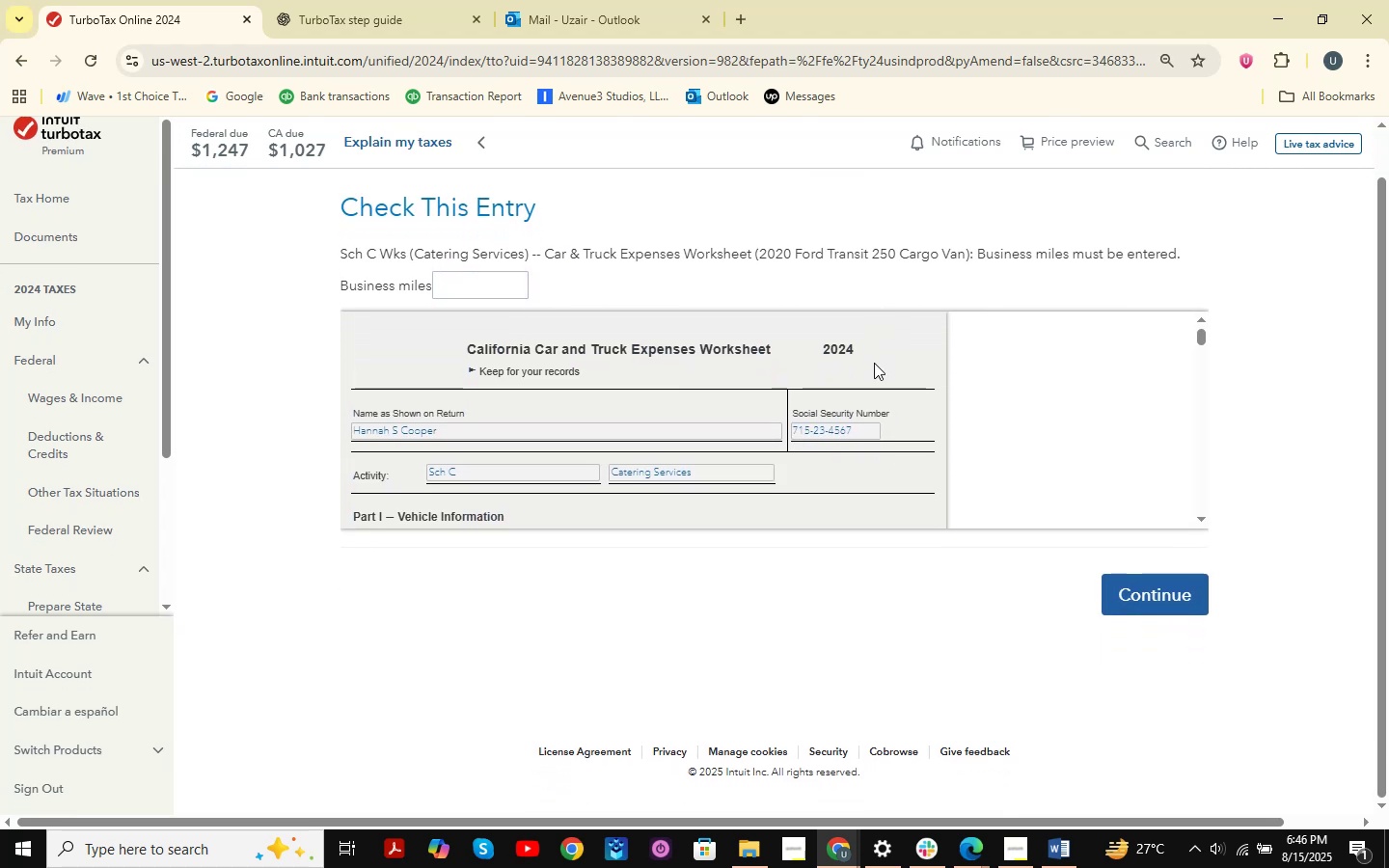 
scroll: coordinate [878, 411], scroll_direction: up, amount: 2.0
 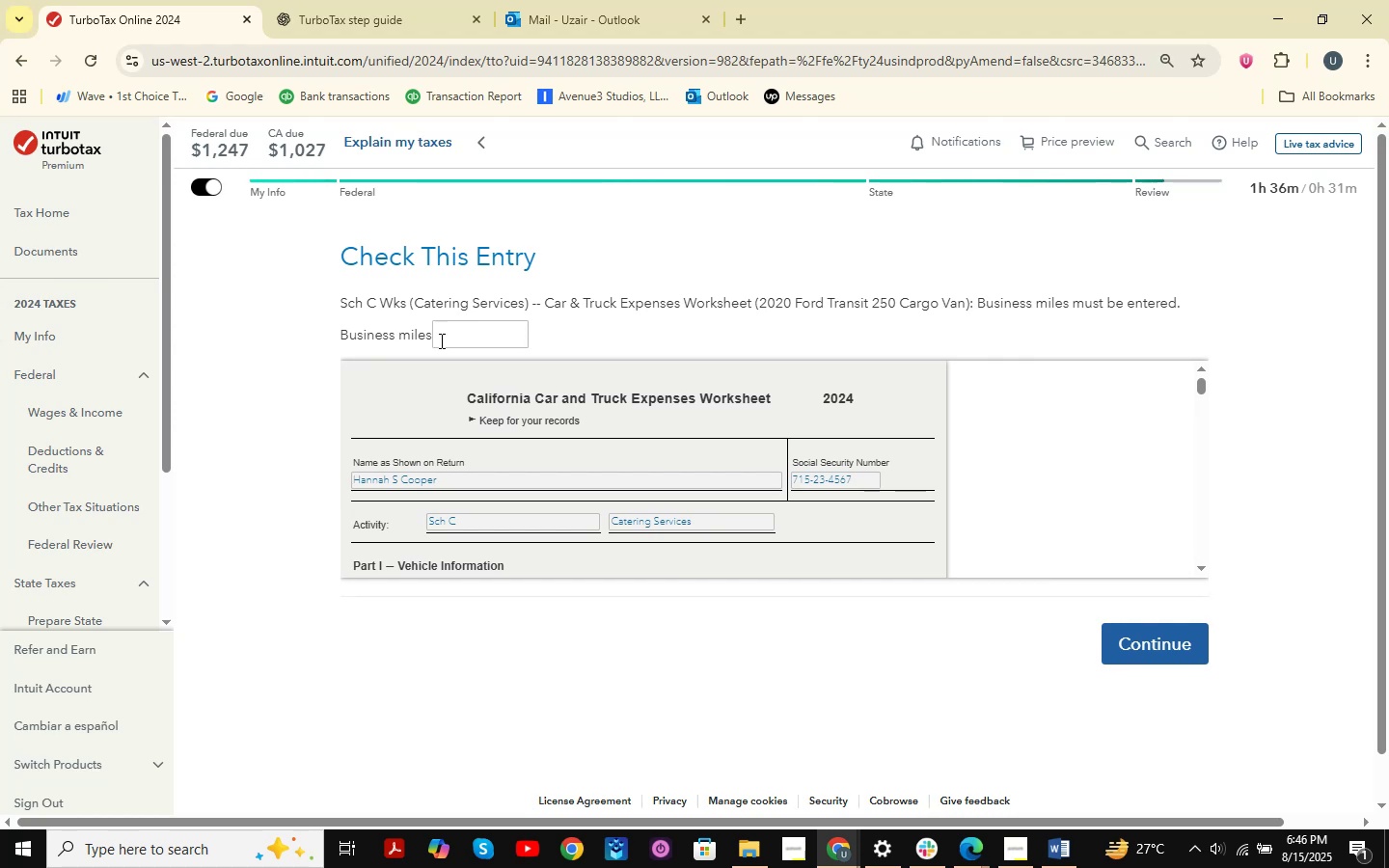 
double_click([508, 335])
 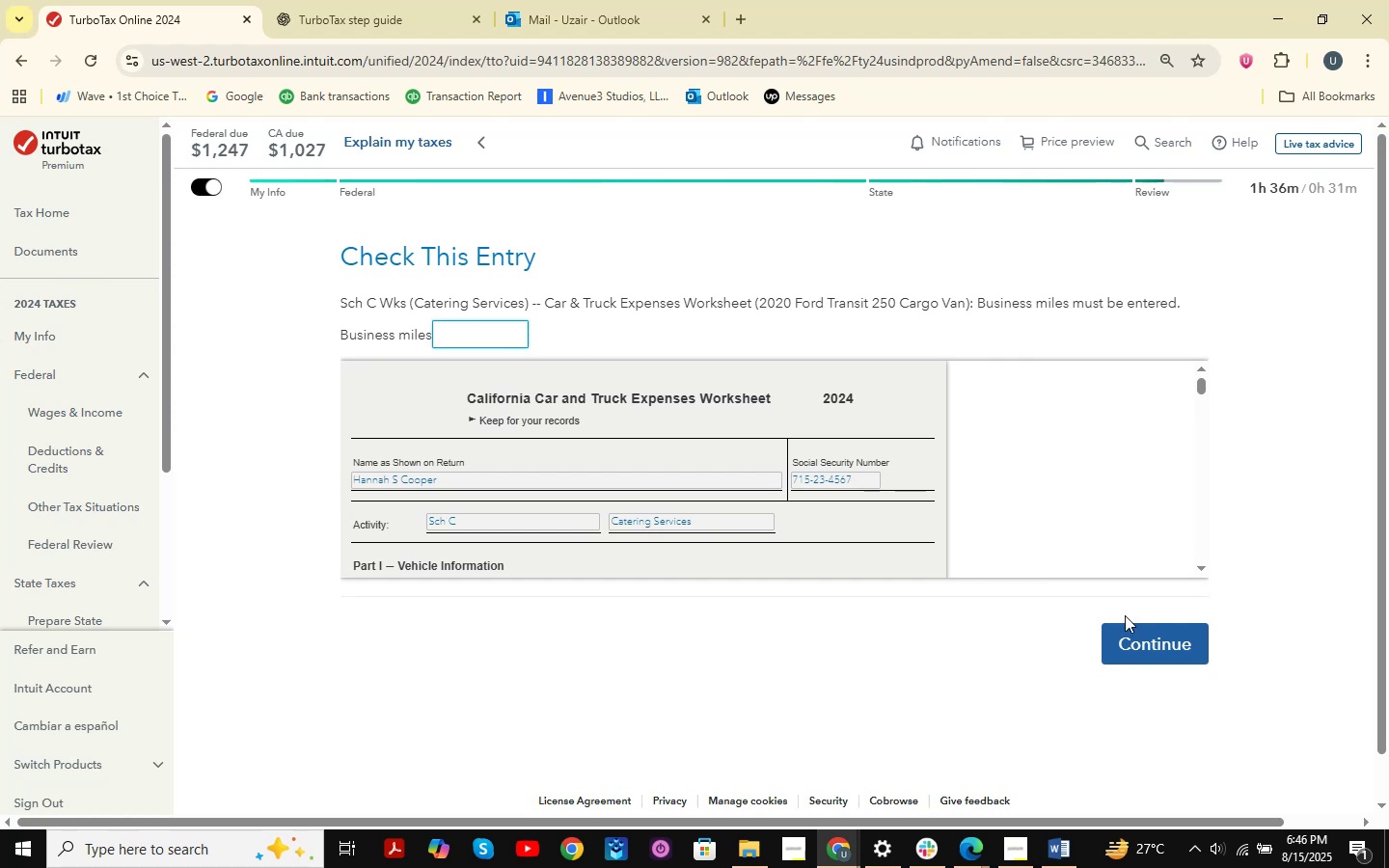 
left_click([1159, 642])
 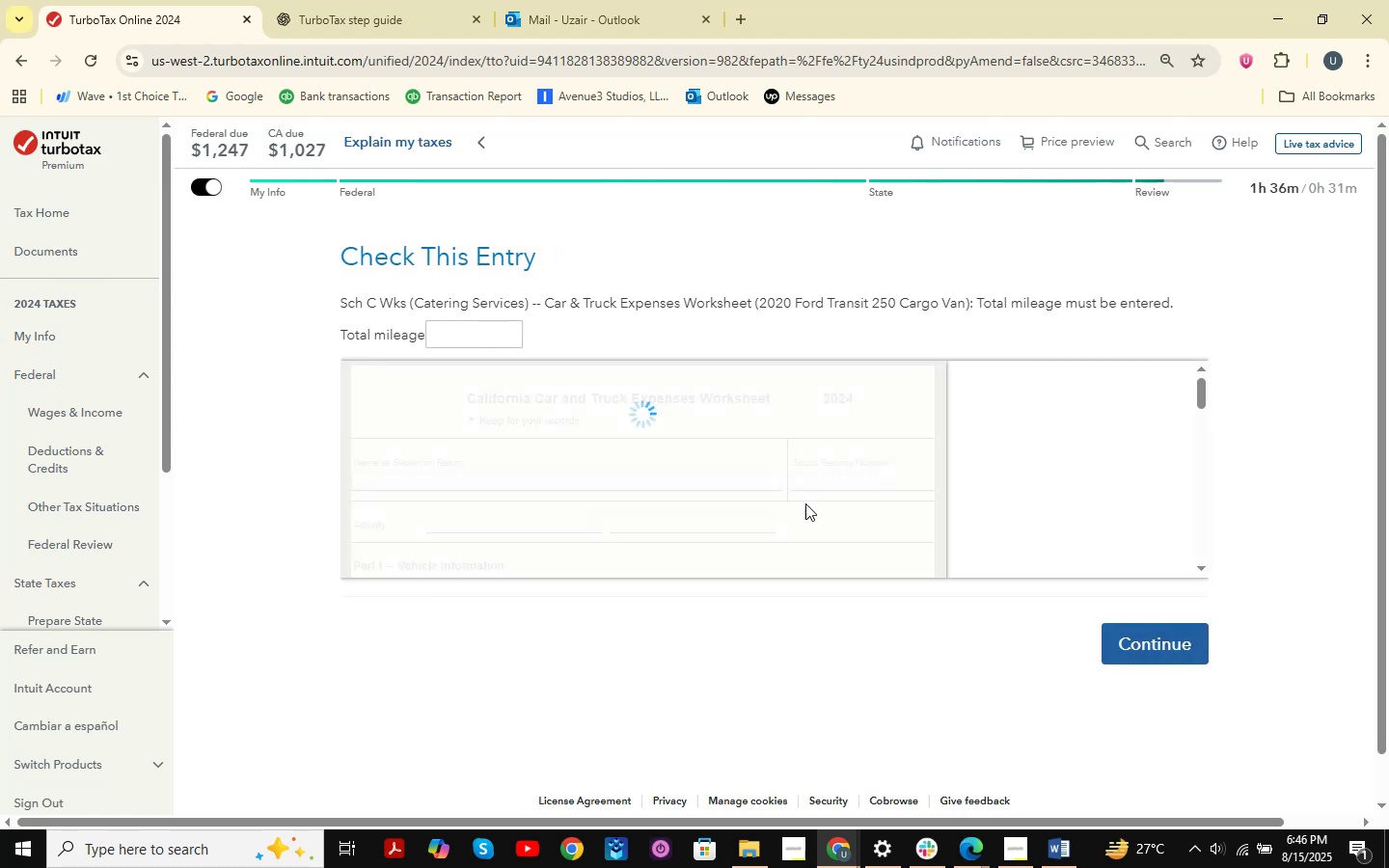 
left_click([1164, 640])
 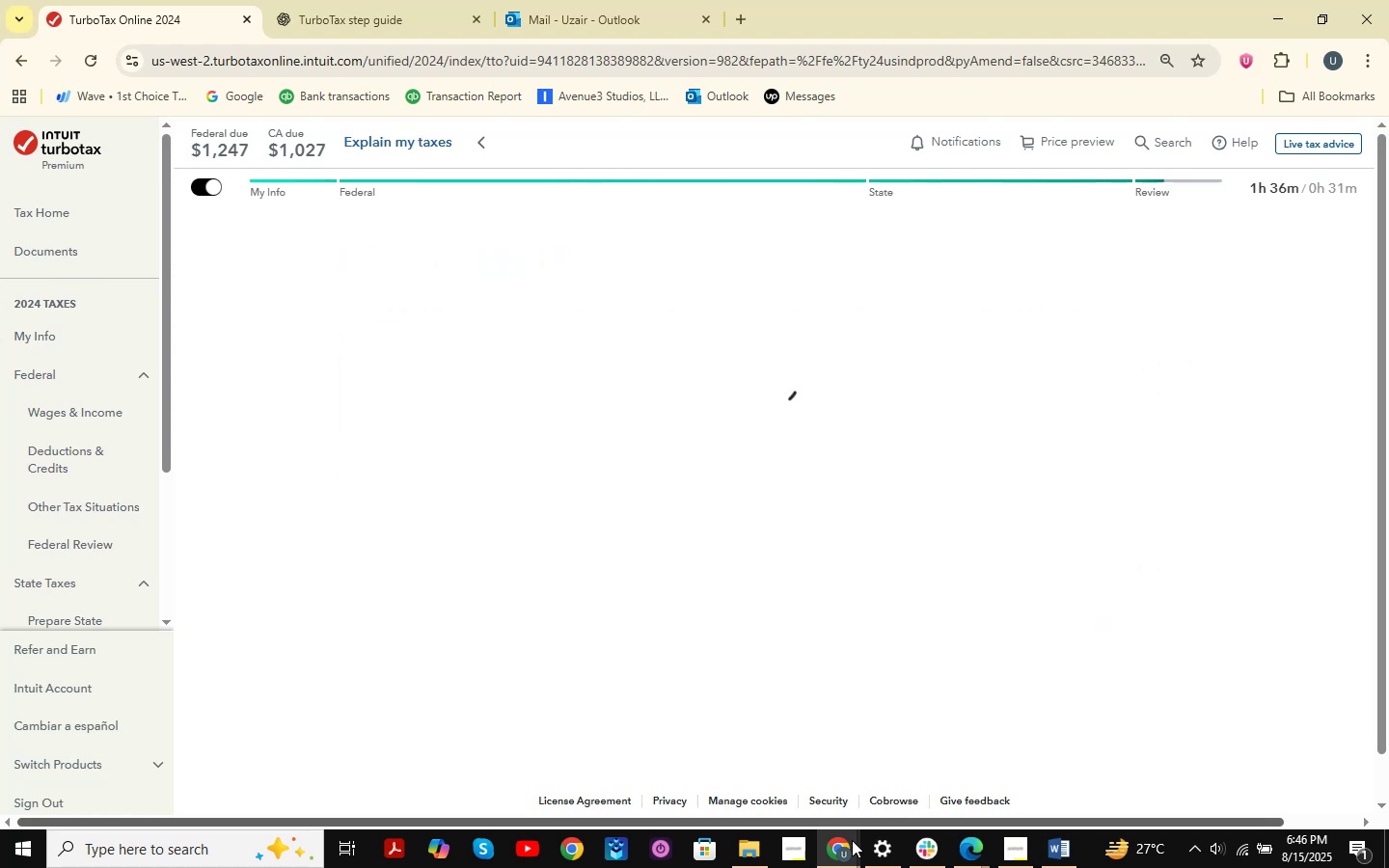 
left_click([805, 867])
 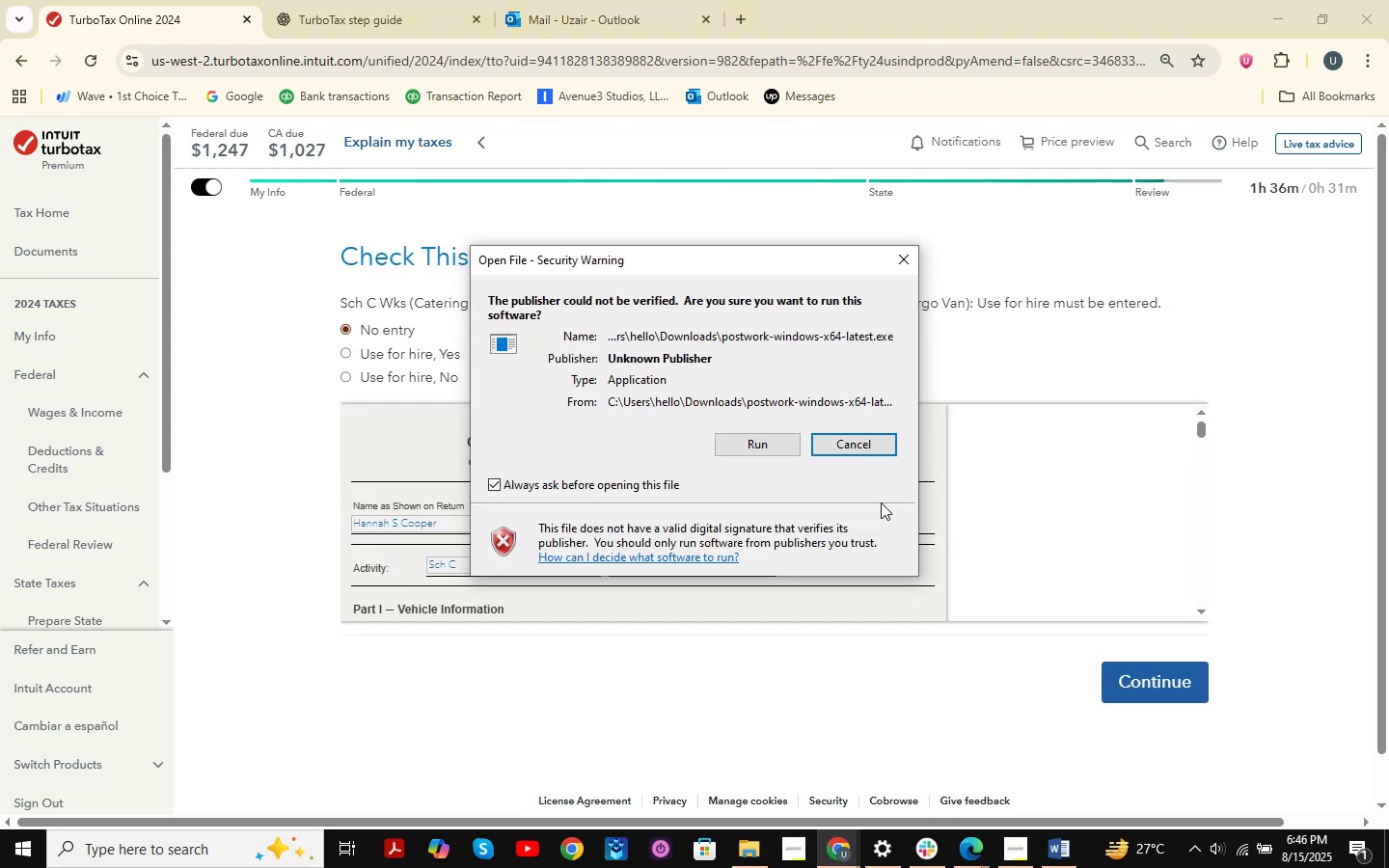 
left_click([870, 448])
 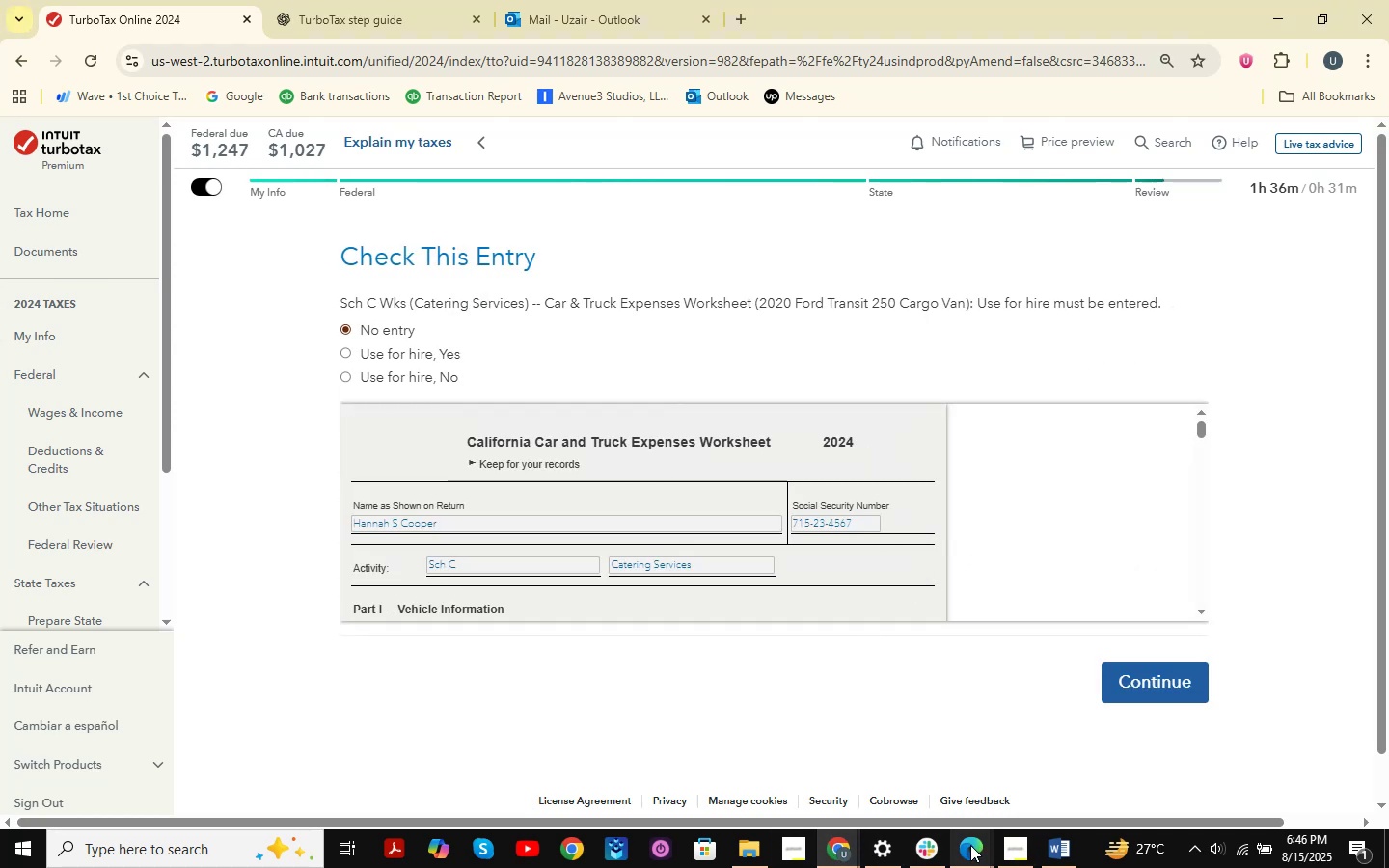 
double_click([886, 792])
 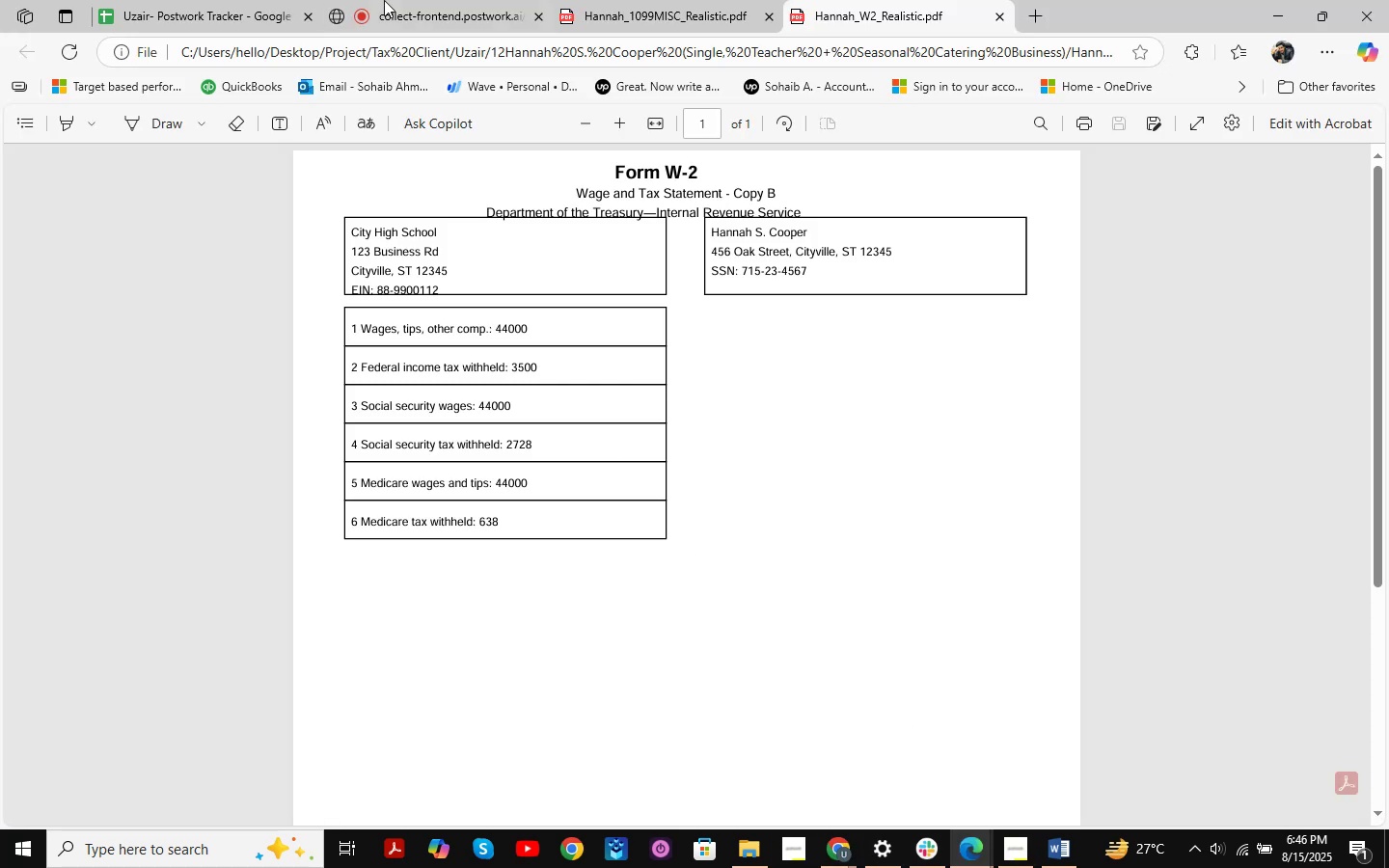 
left_click([395, 0])
 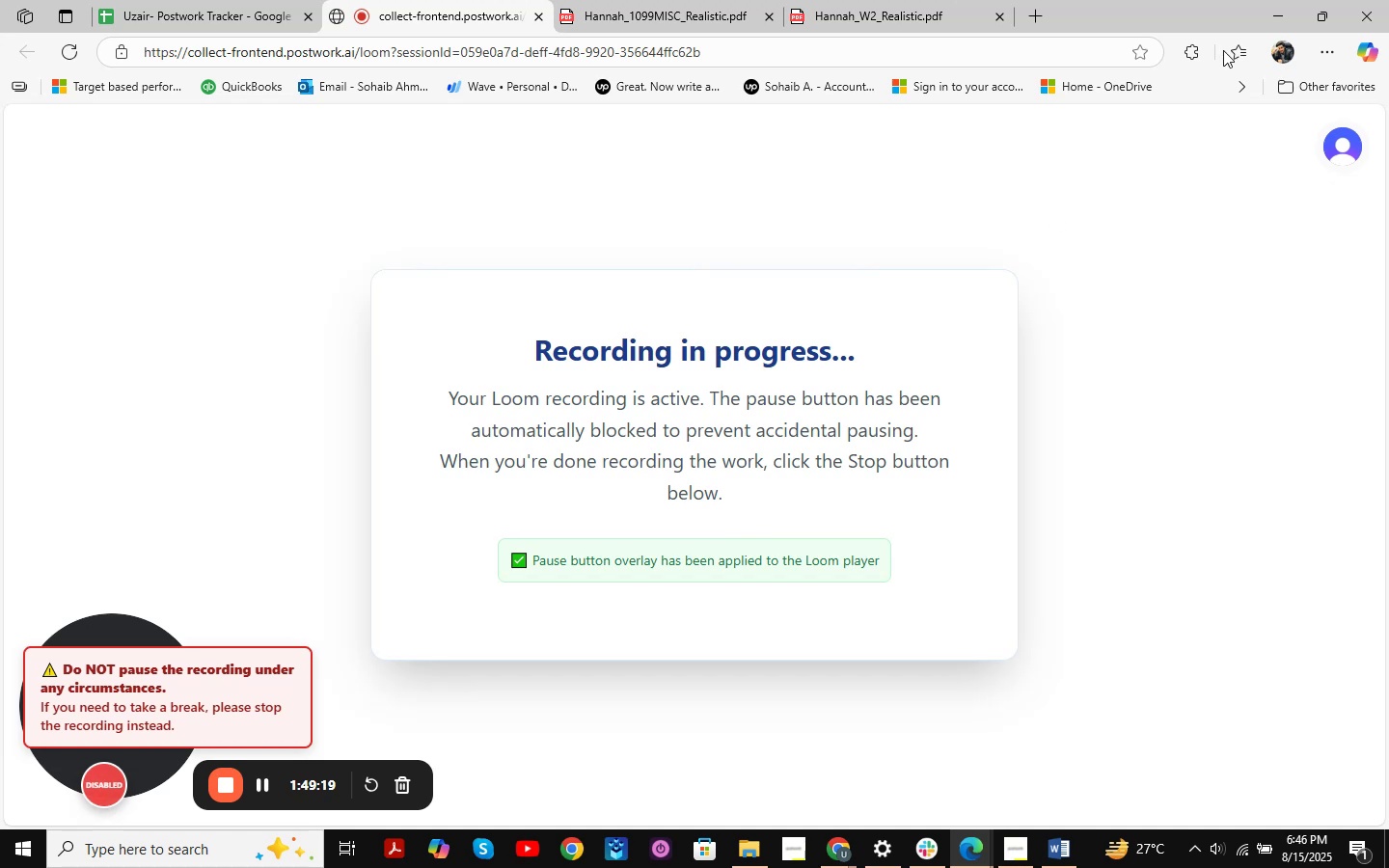 
left_click([1276, 11])
 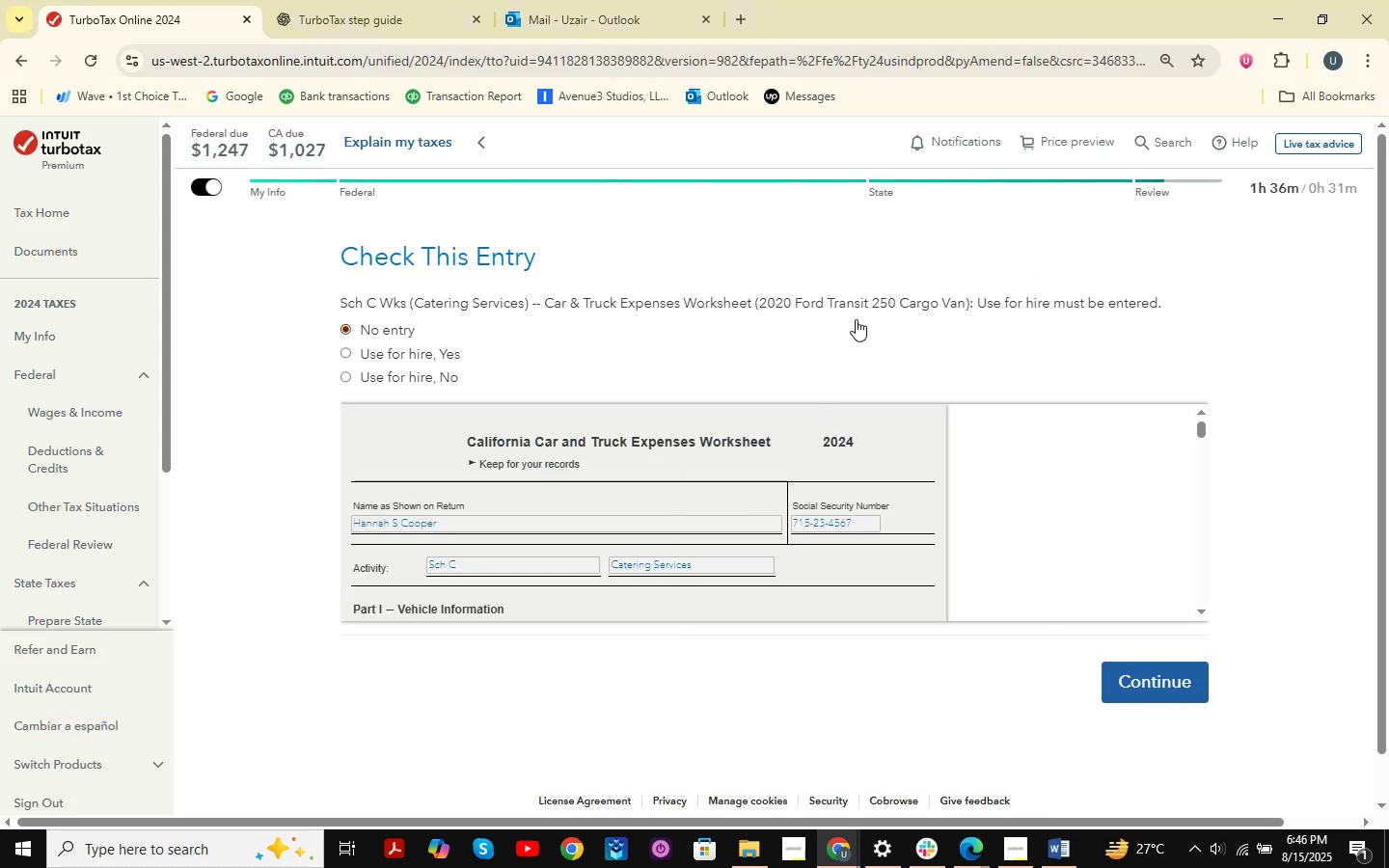 
wait(11.99)
 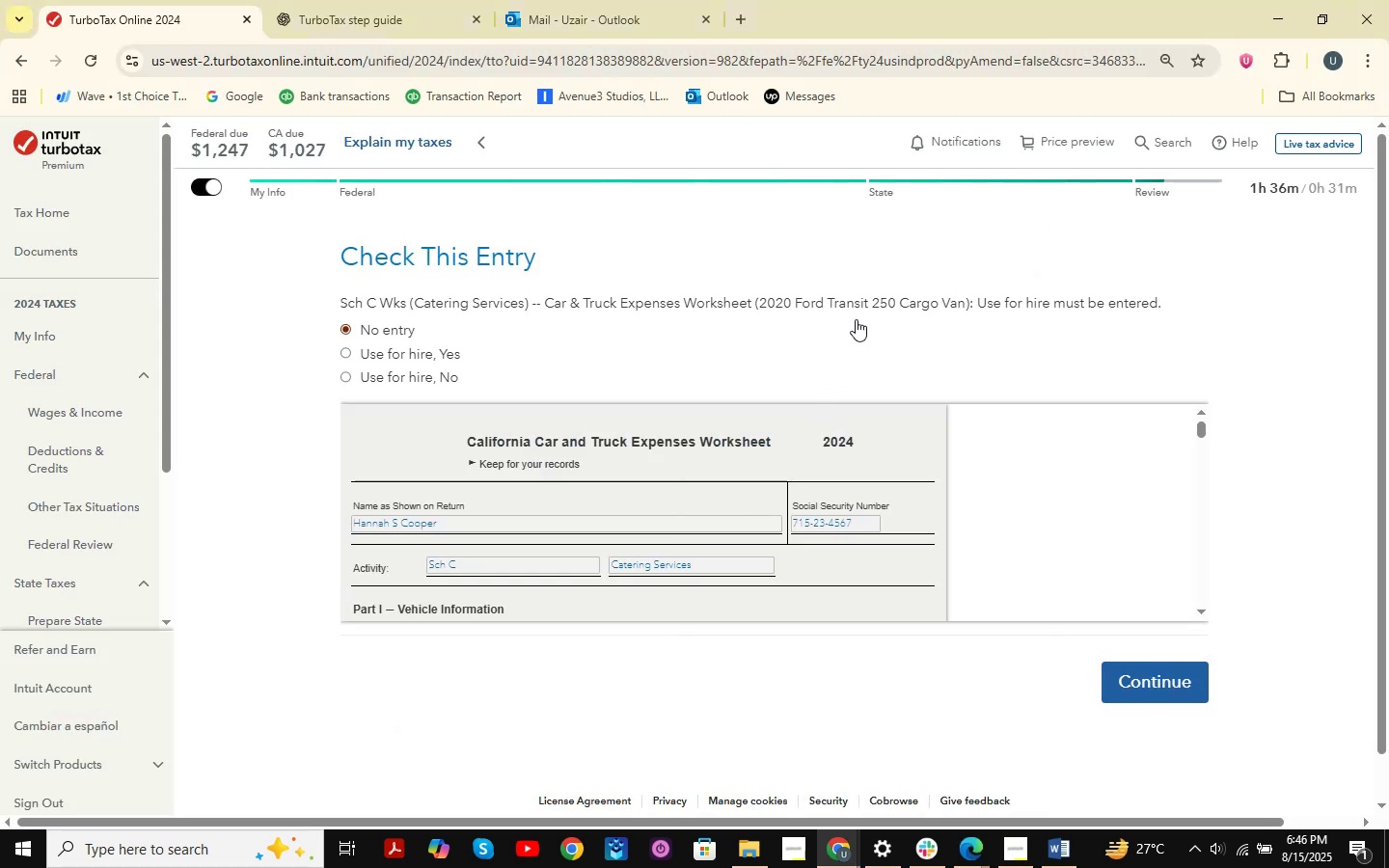 
left_click([413, 0])
 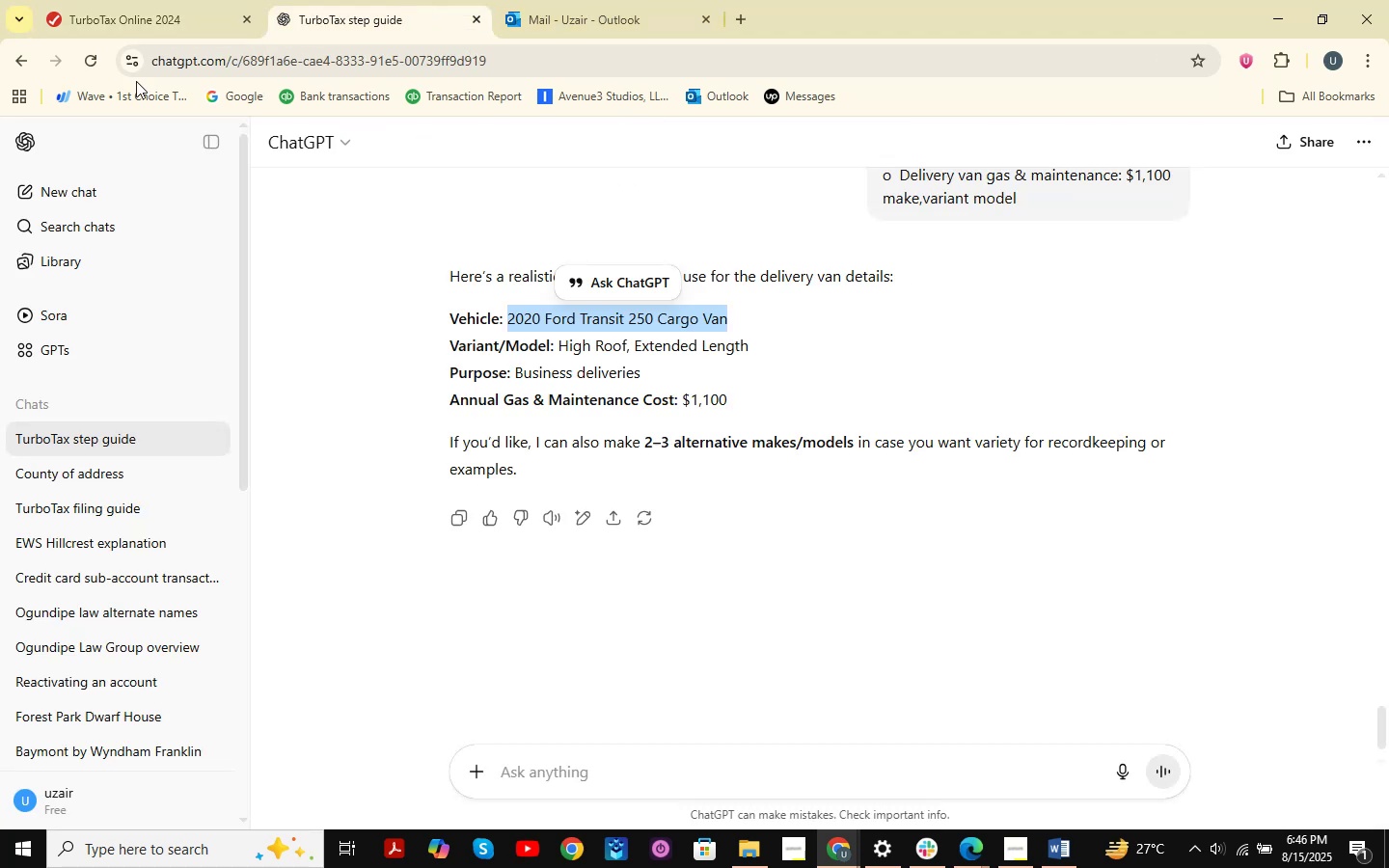 
double_click([108, 0])
 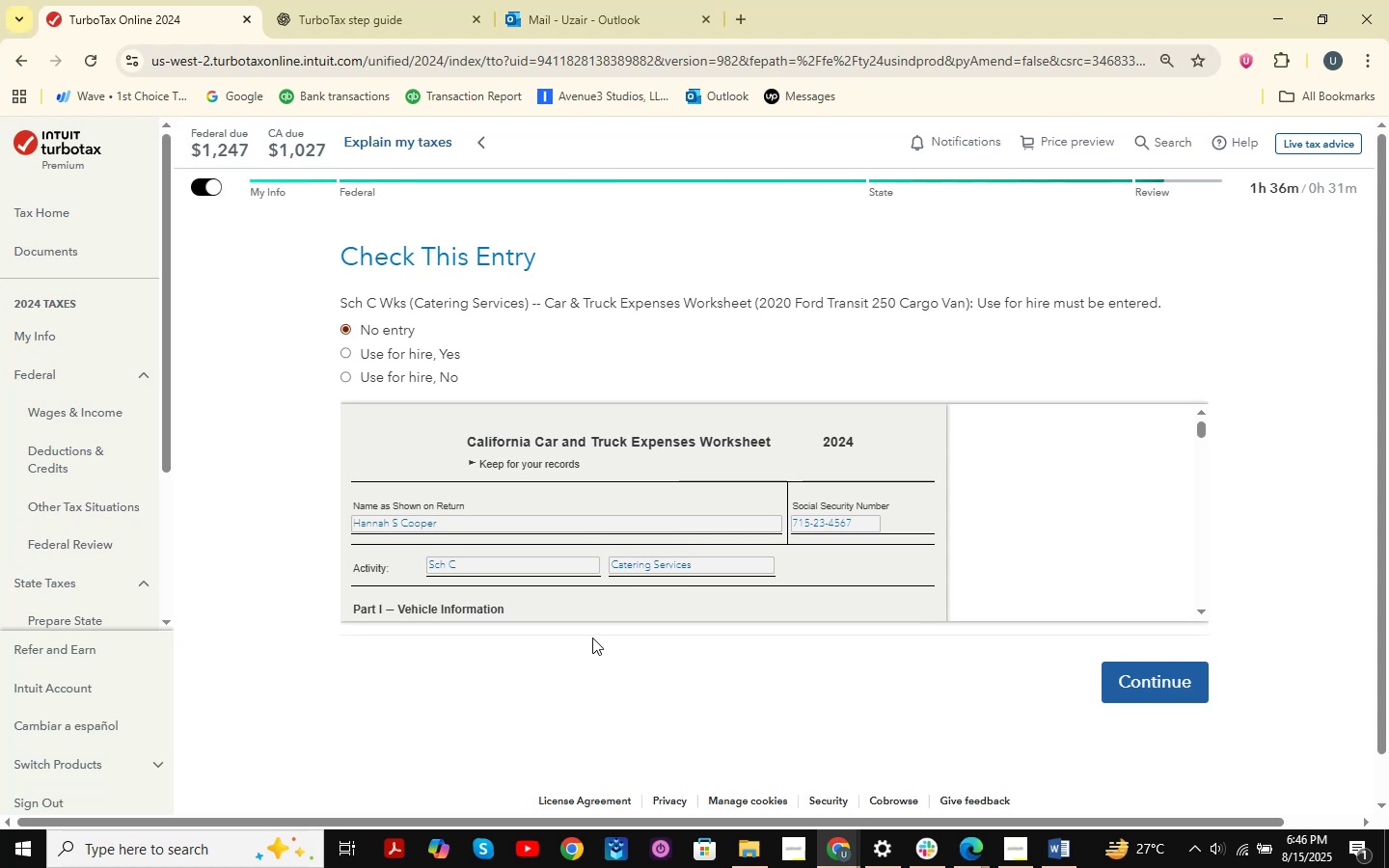 
wait(18.82)
 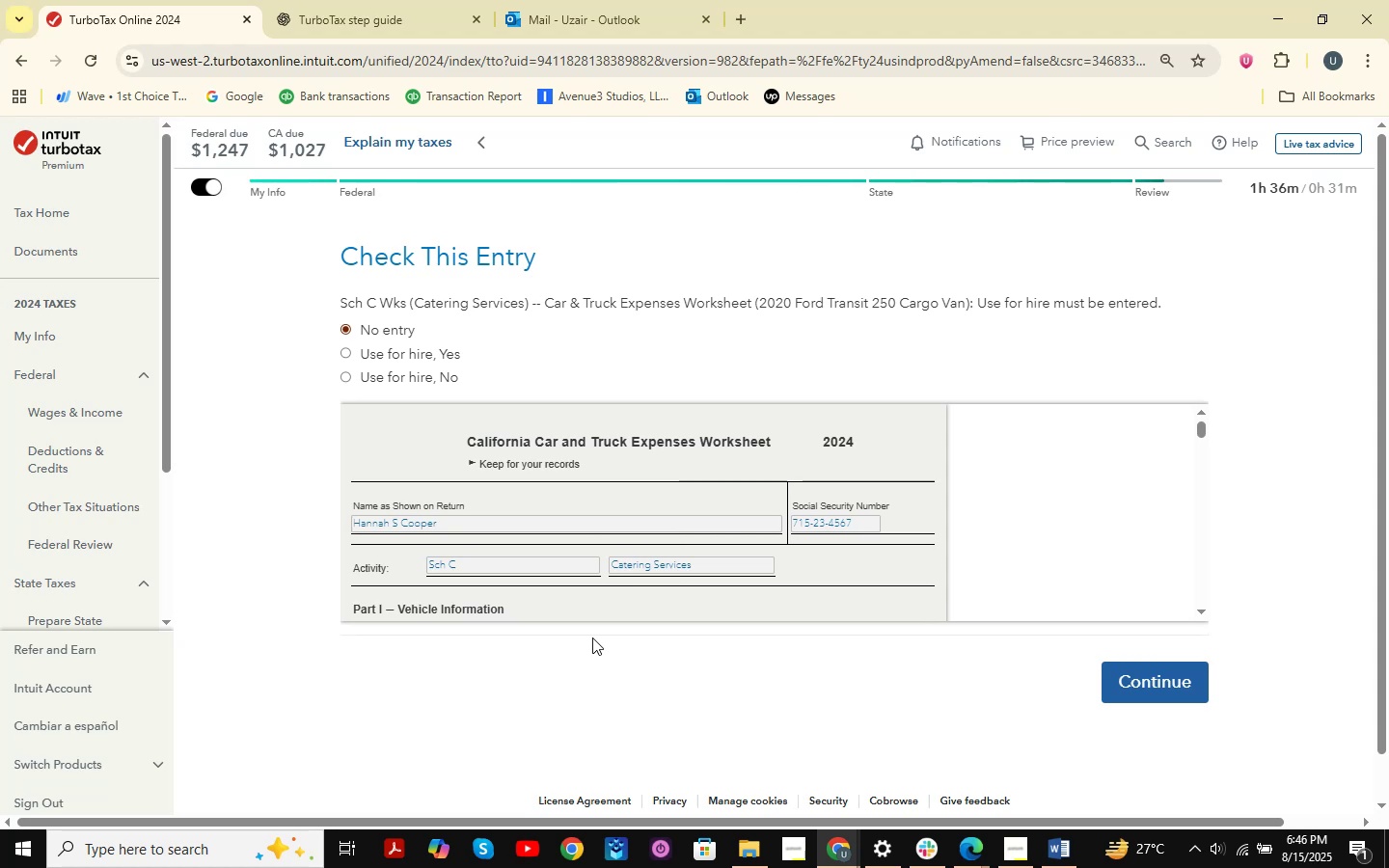 
scroll: coordinate [953, 322], scroll_direction: up, amount: 14.0
 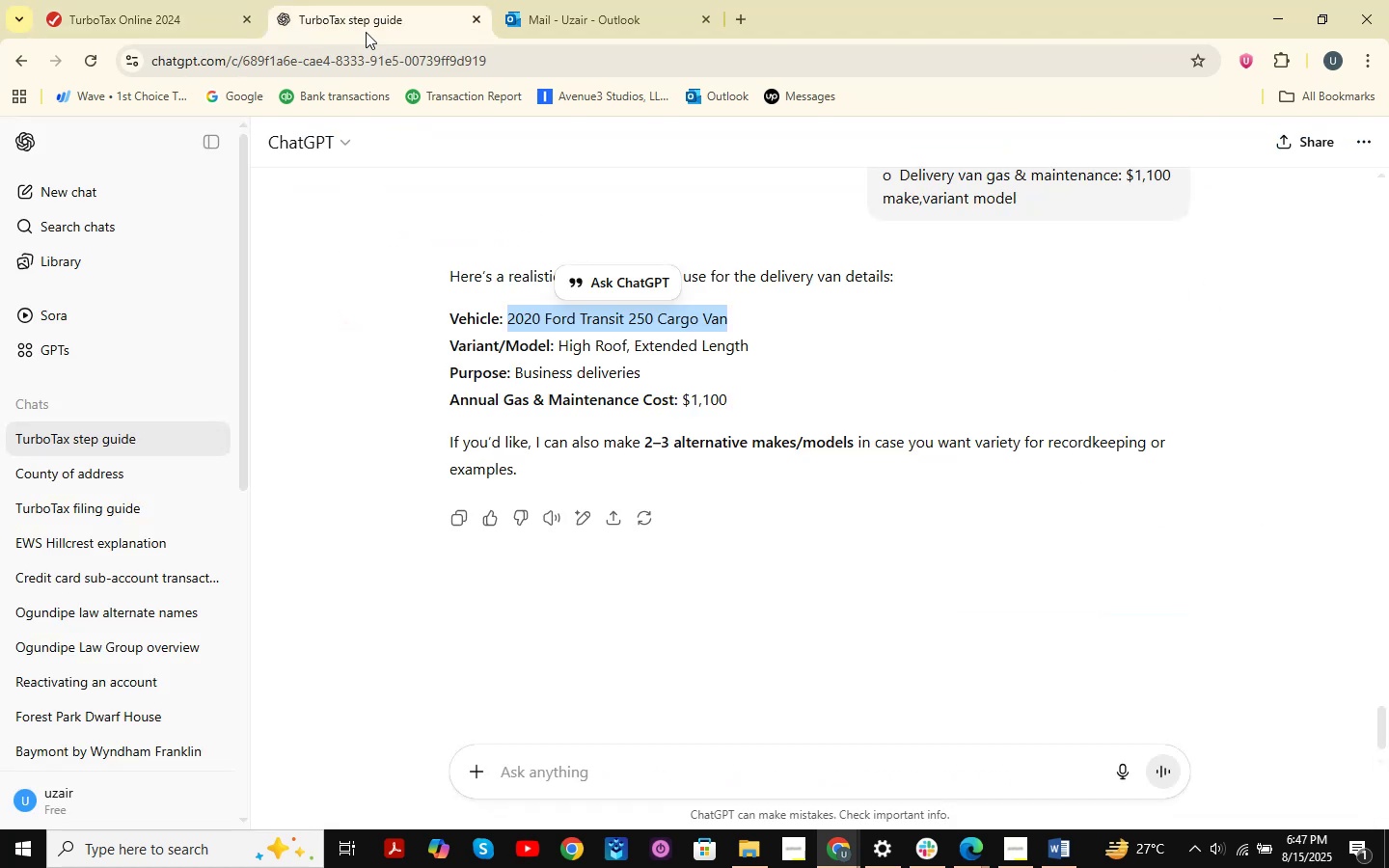 
double_click([562, 0])
 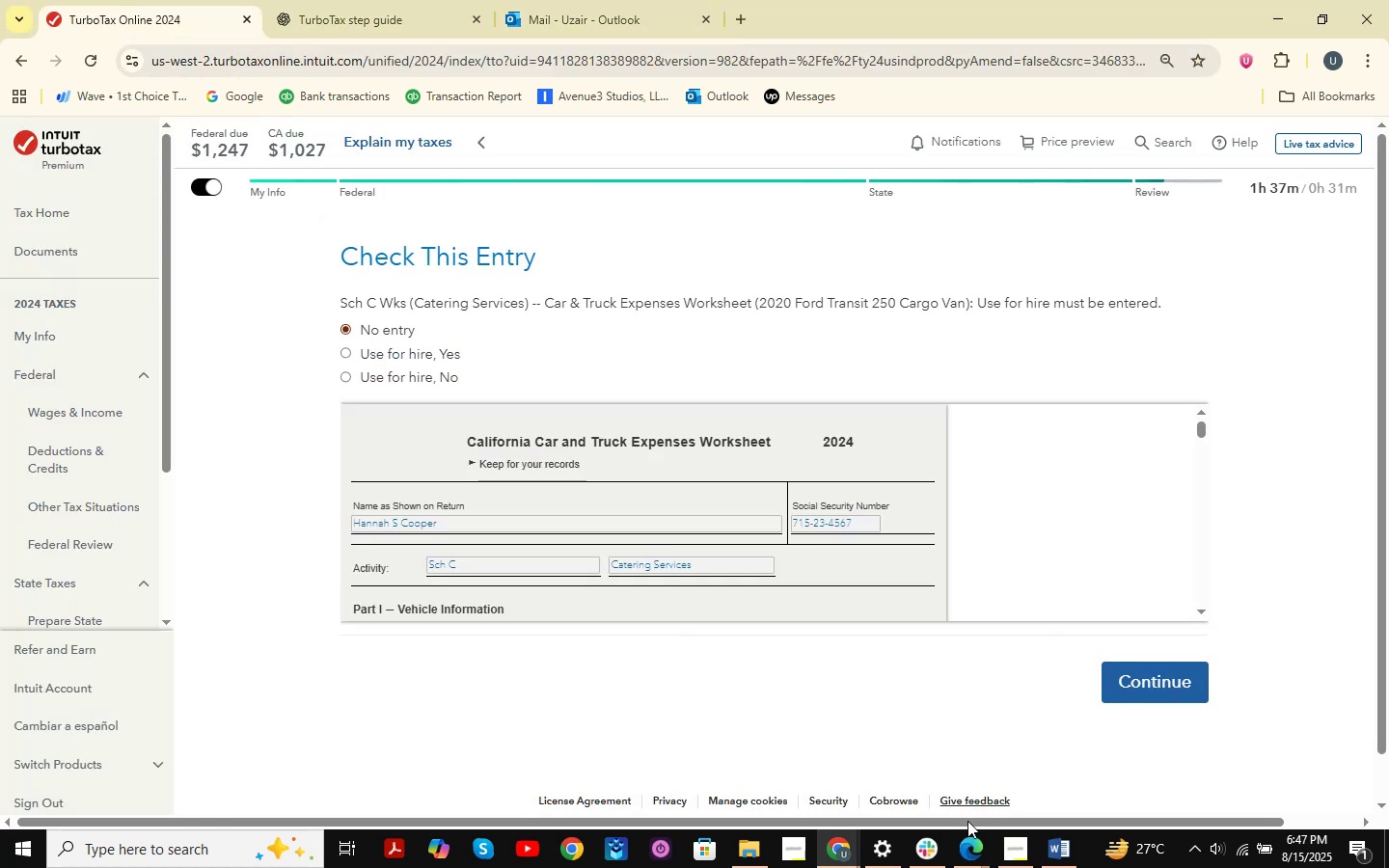 
left_click([821, 847])
 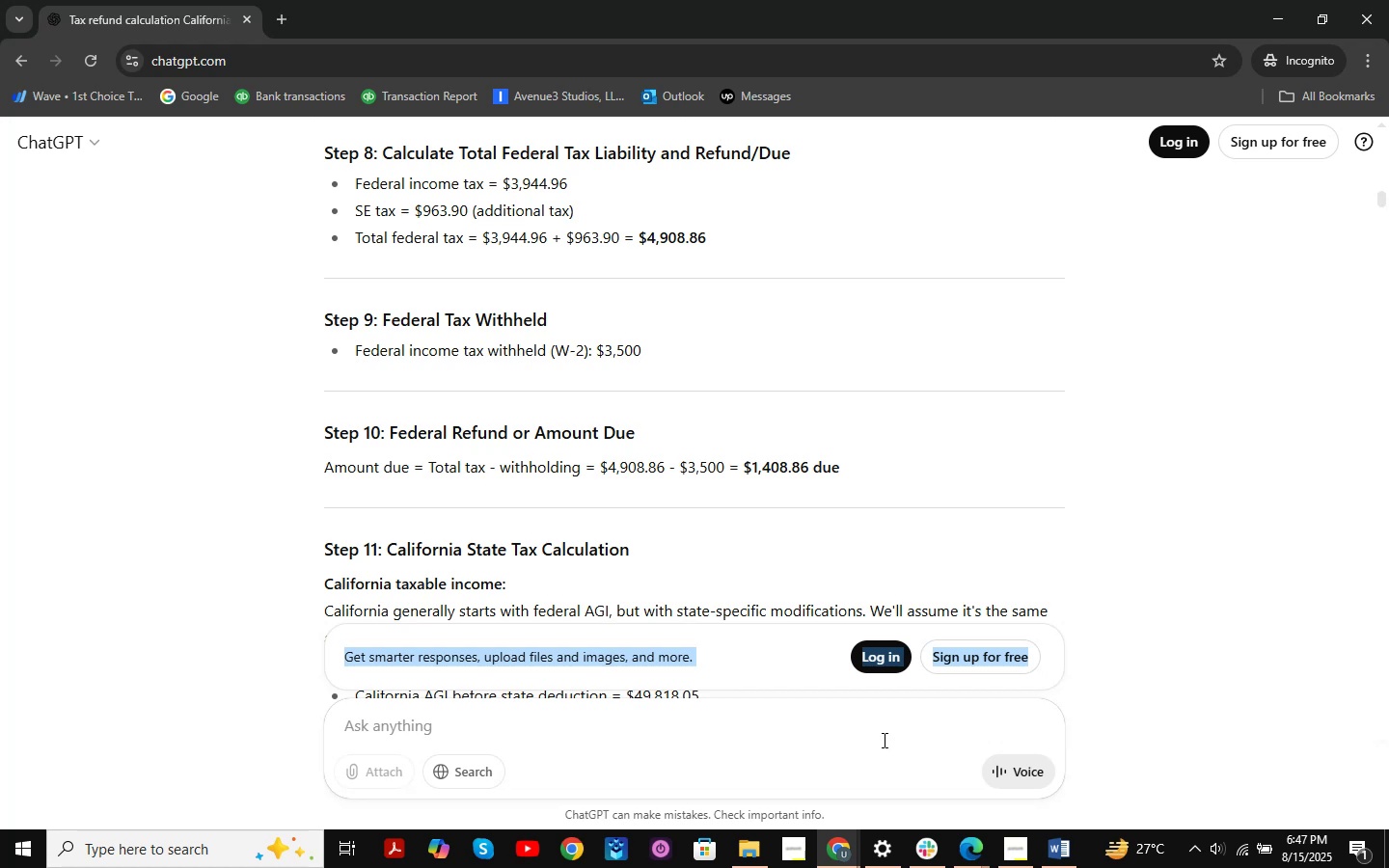 
scroll: coordinate [807, 518], scroll_direction: down, amount: 11.0
 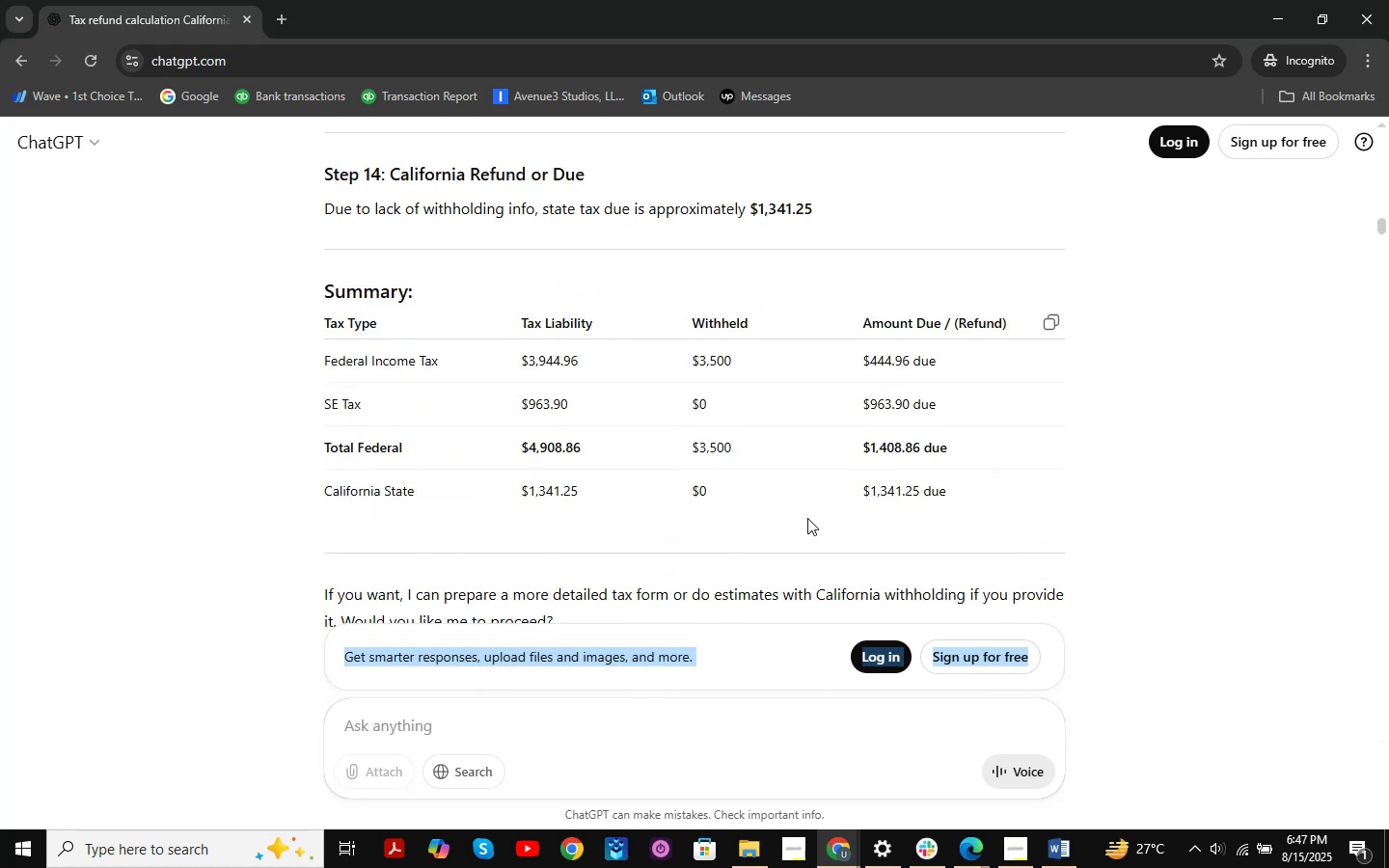 
scroll: coordinate [807, 518], scroll_direction: up, amount: 3.0
 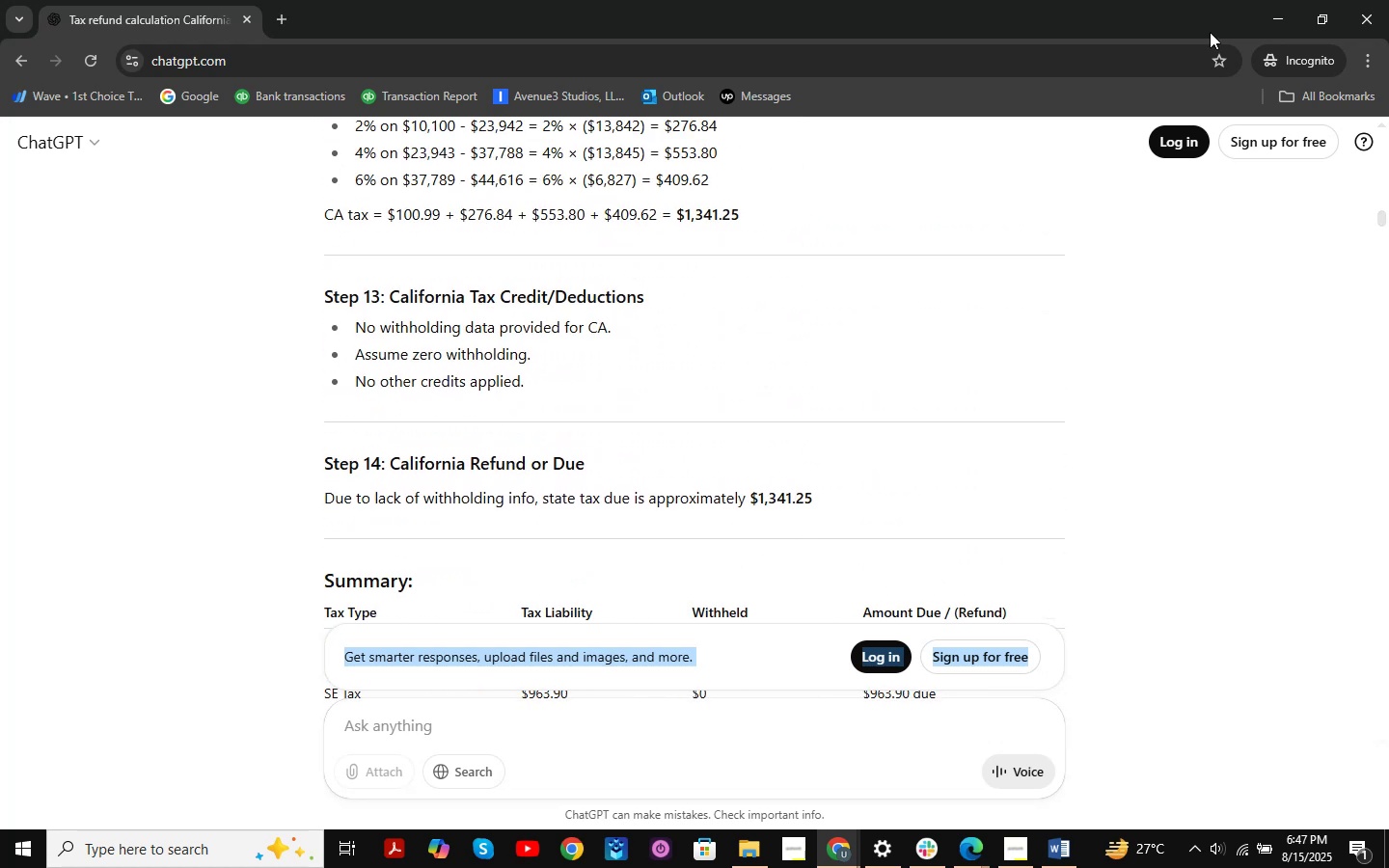 
left_click([1262, 5])
 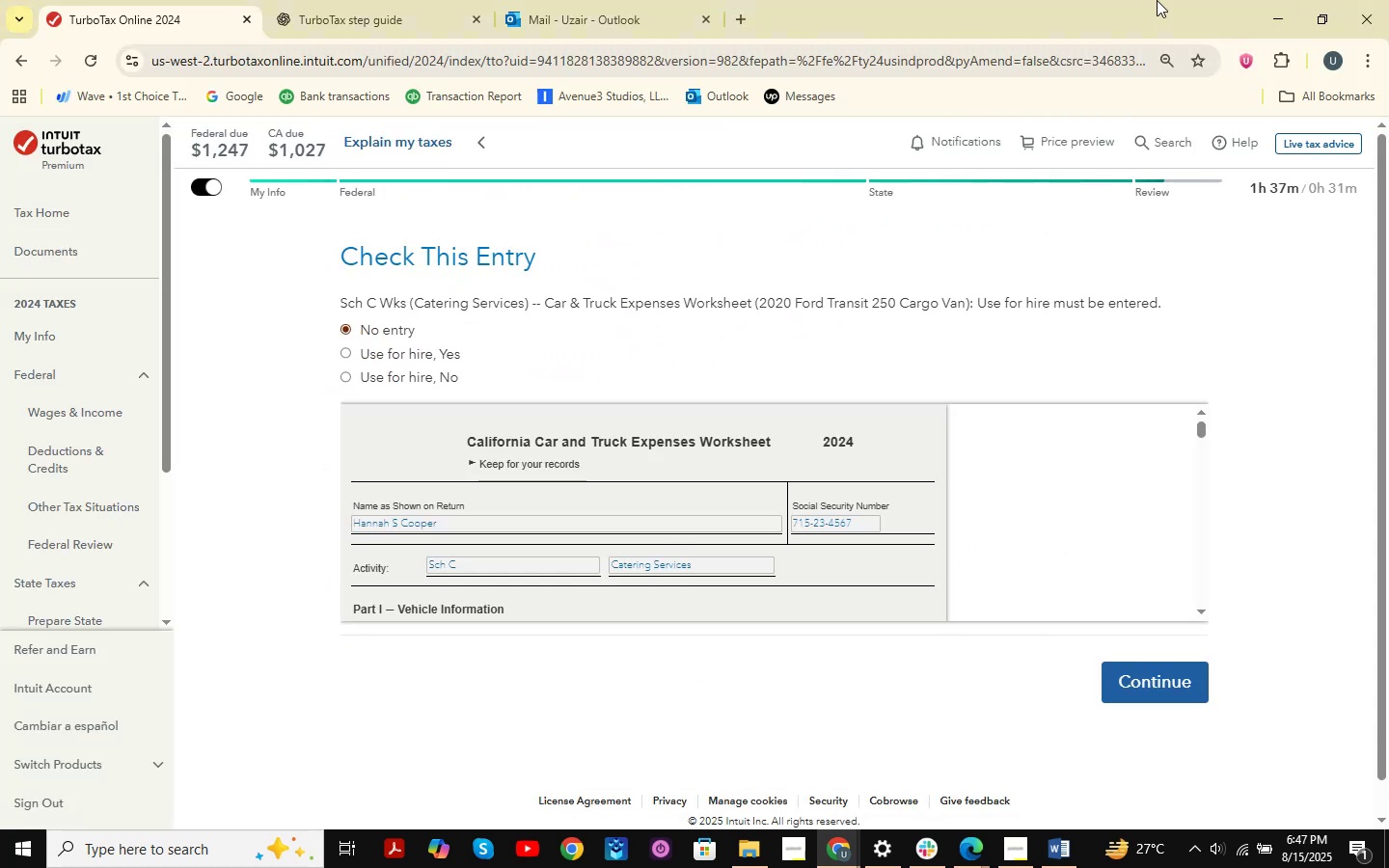 
left_click([1277, 14])
 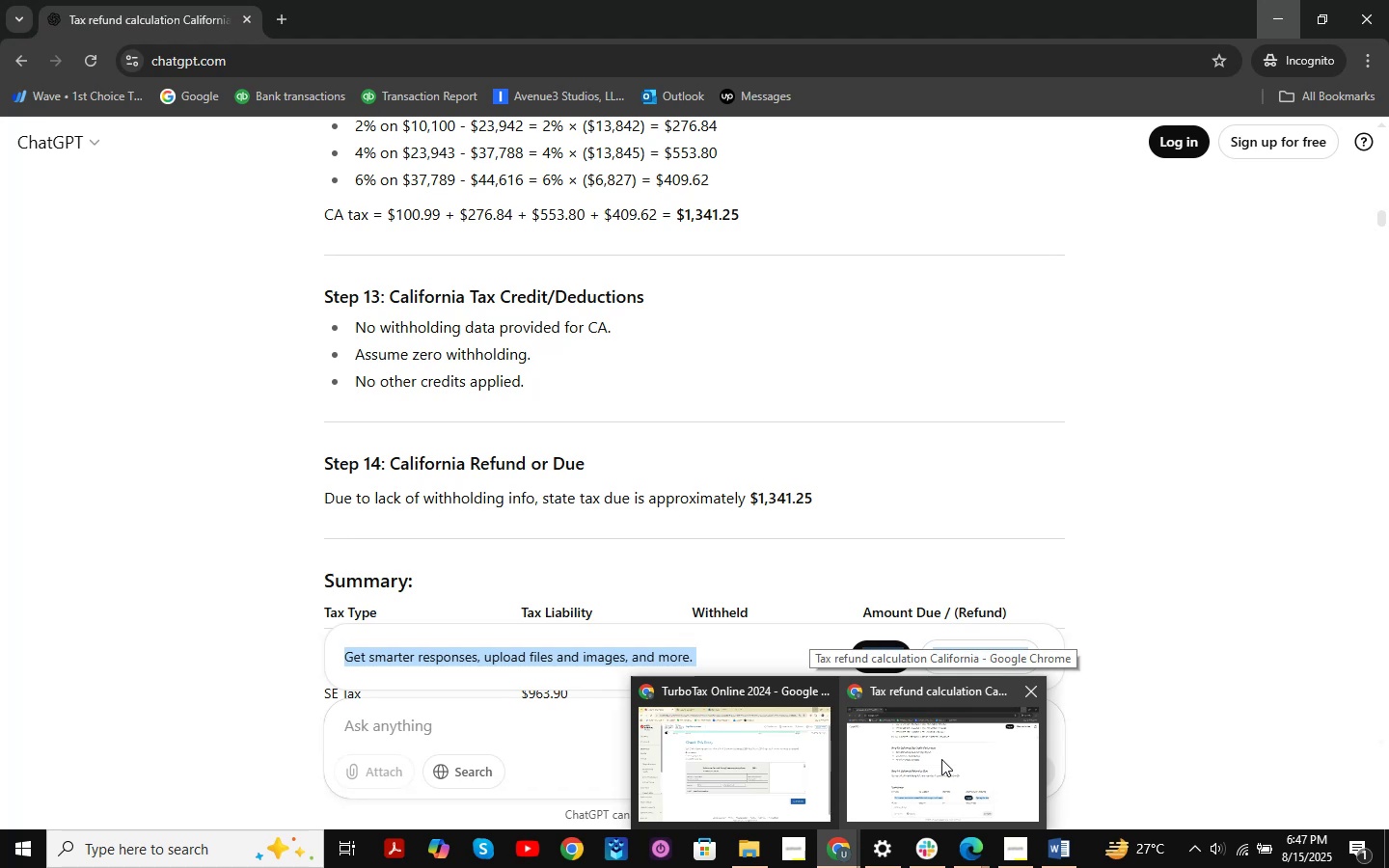 
left_click([941, 759])
 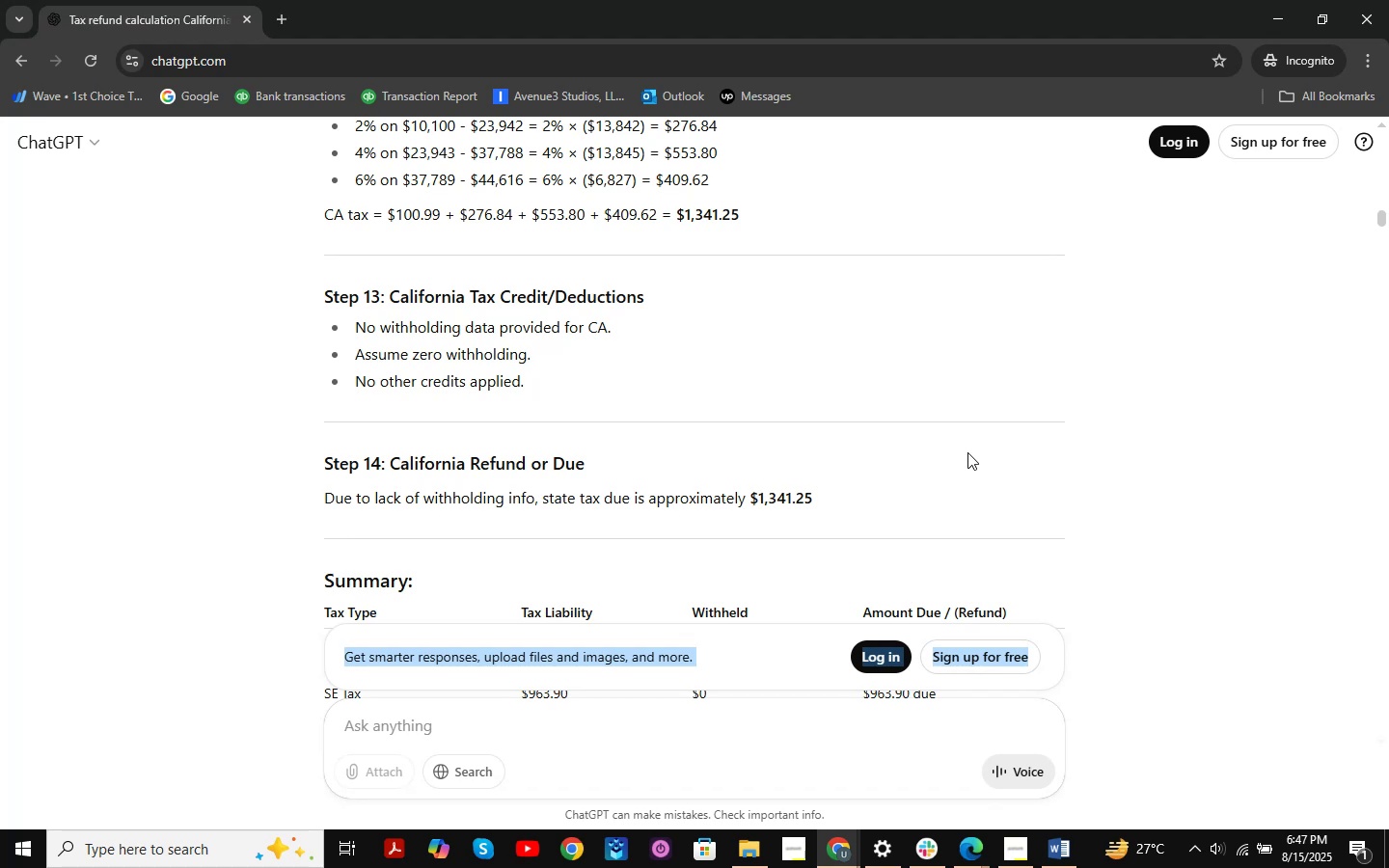 
wait(22.83)
 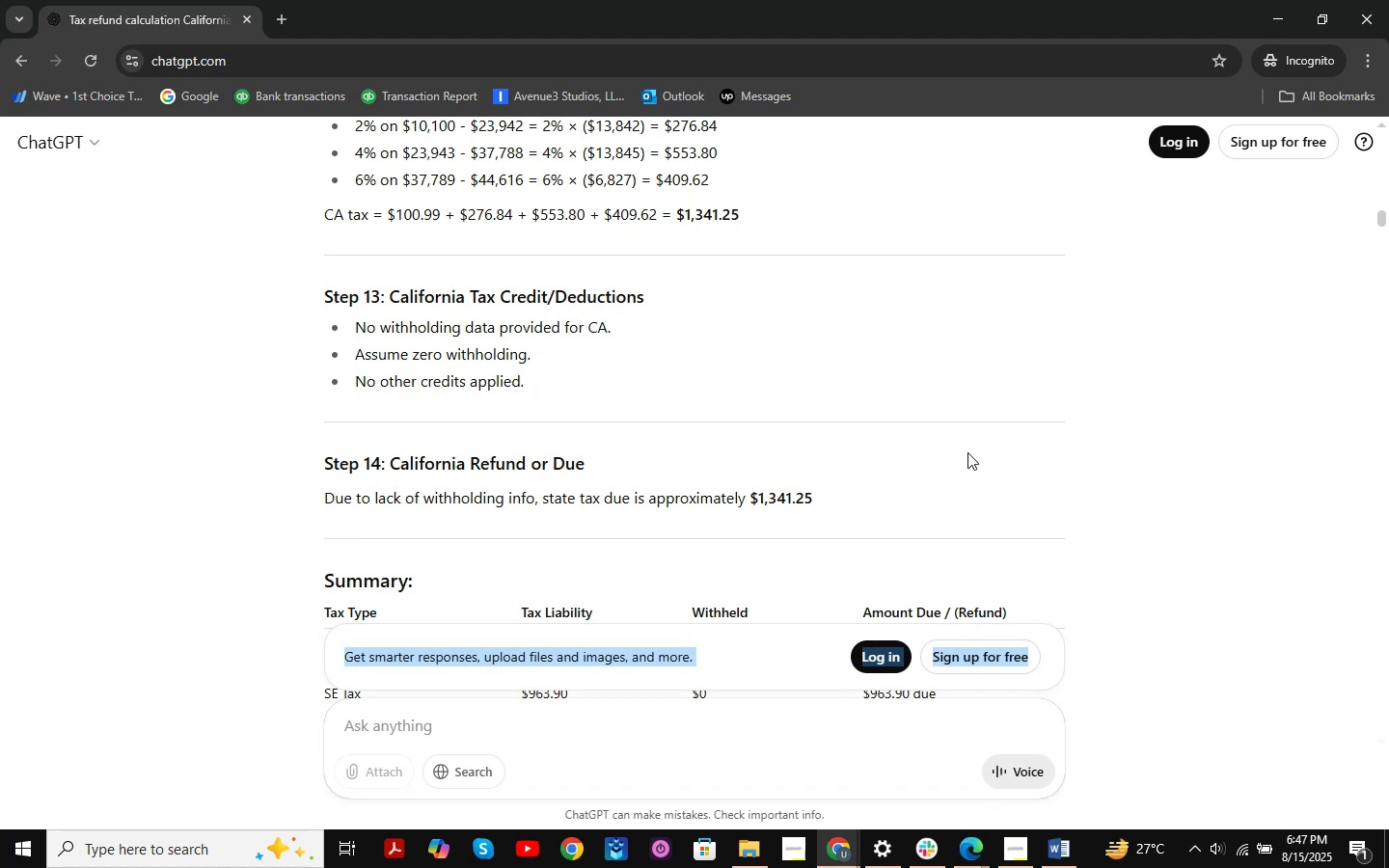 
left_click([765, 843])
 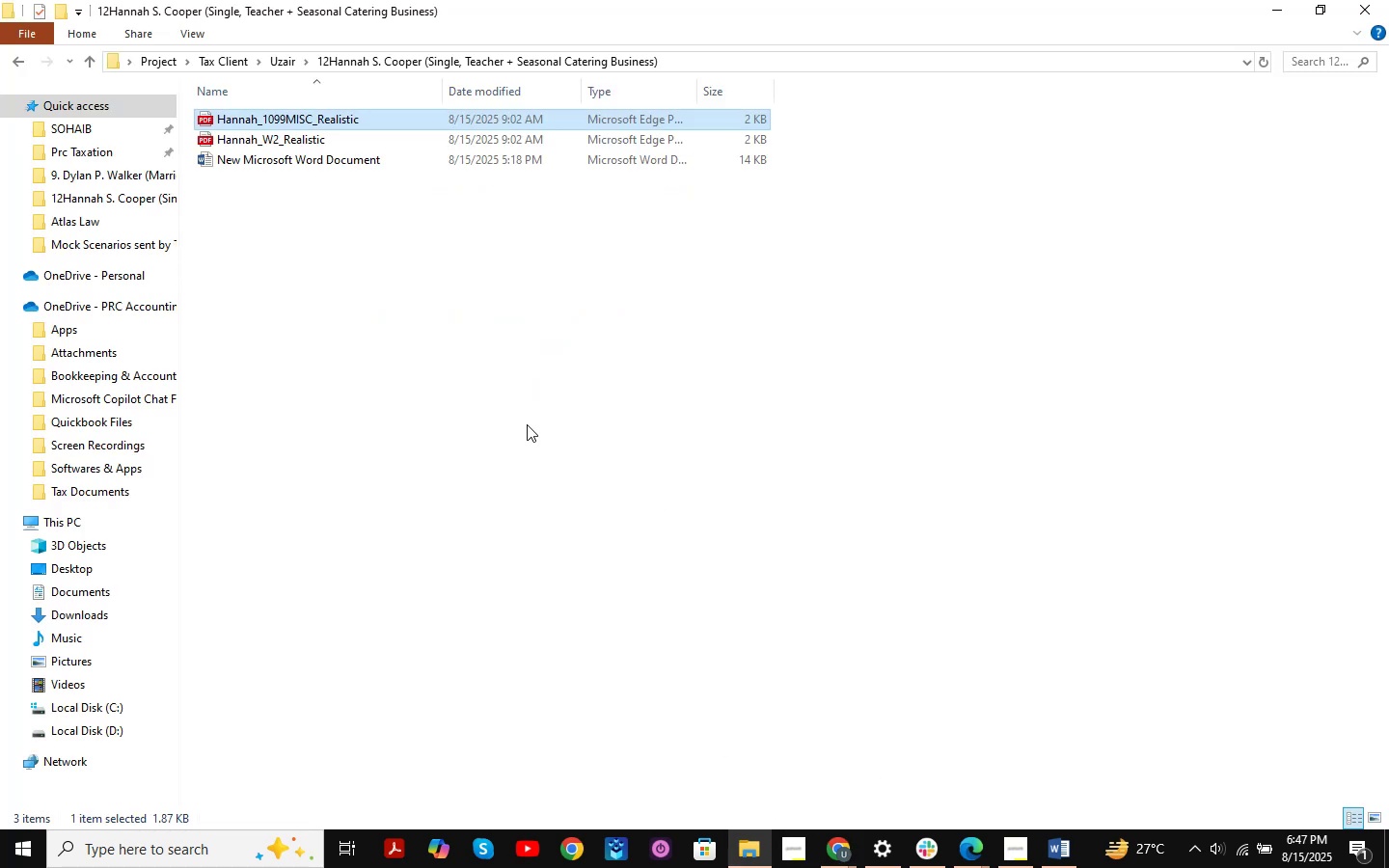 
left_click([527, 423])
 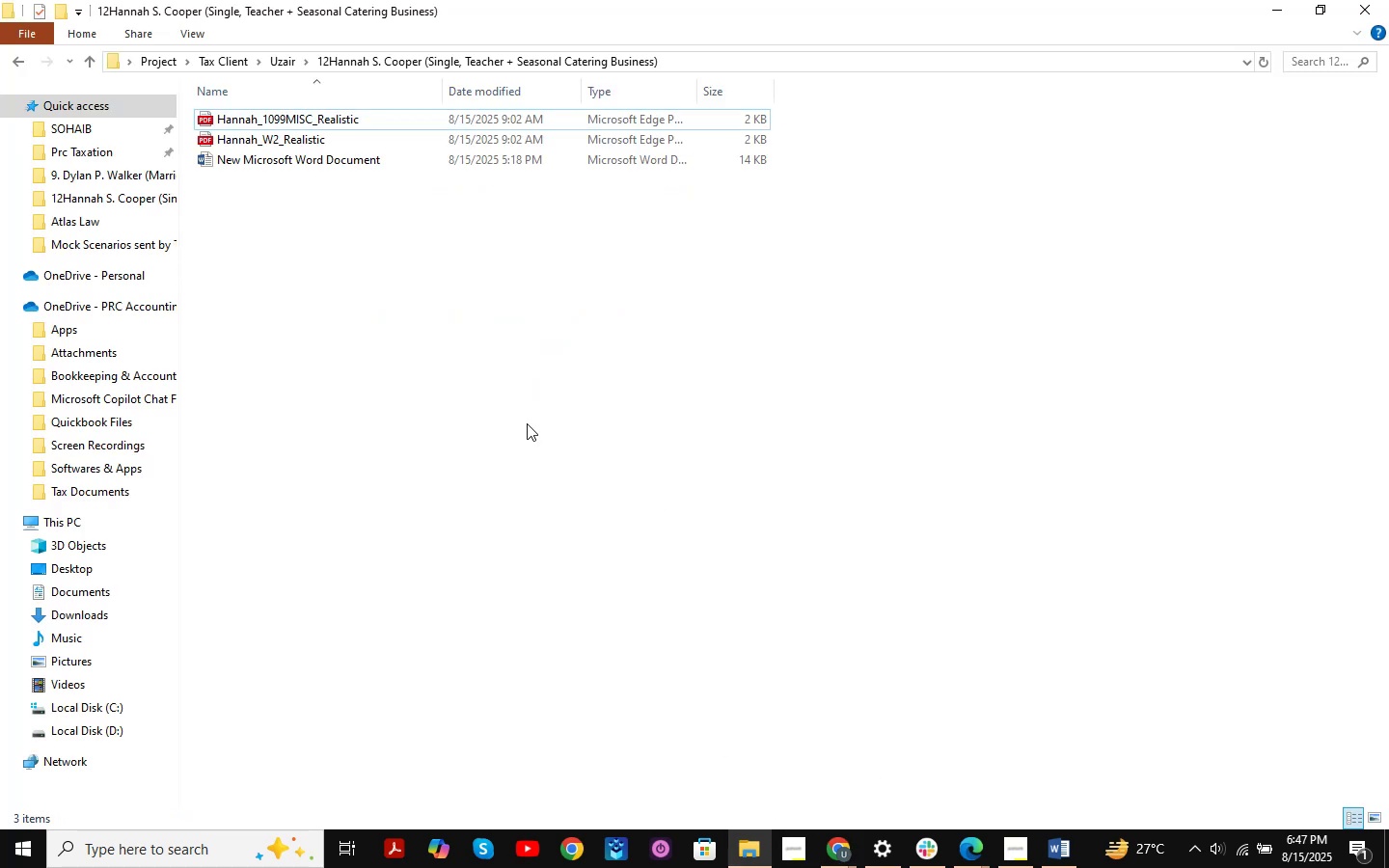 
key(Backspace)
 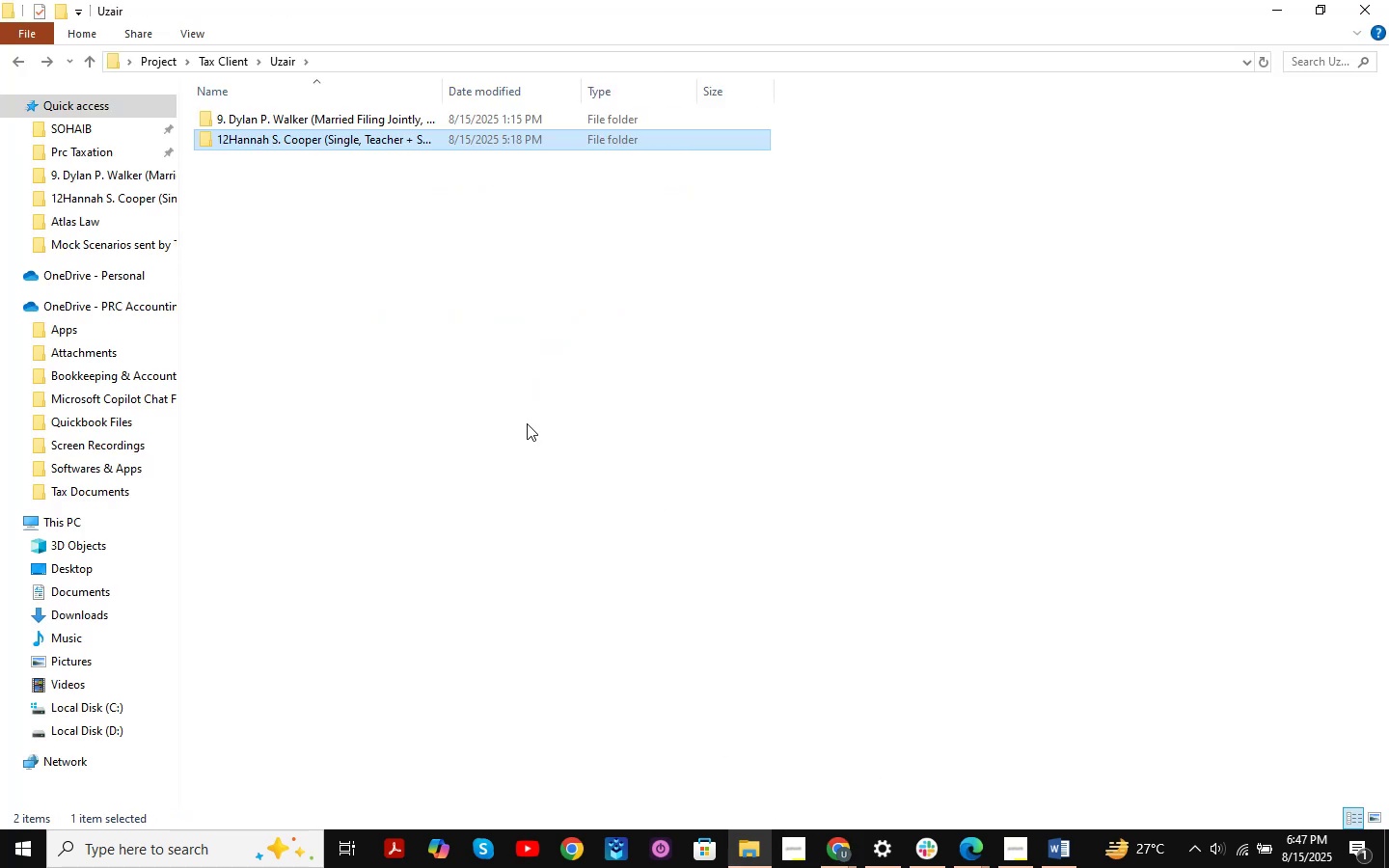 
key(Backspace)
 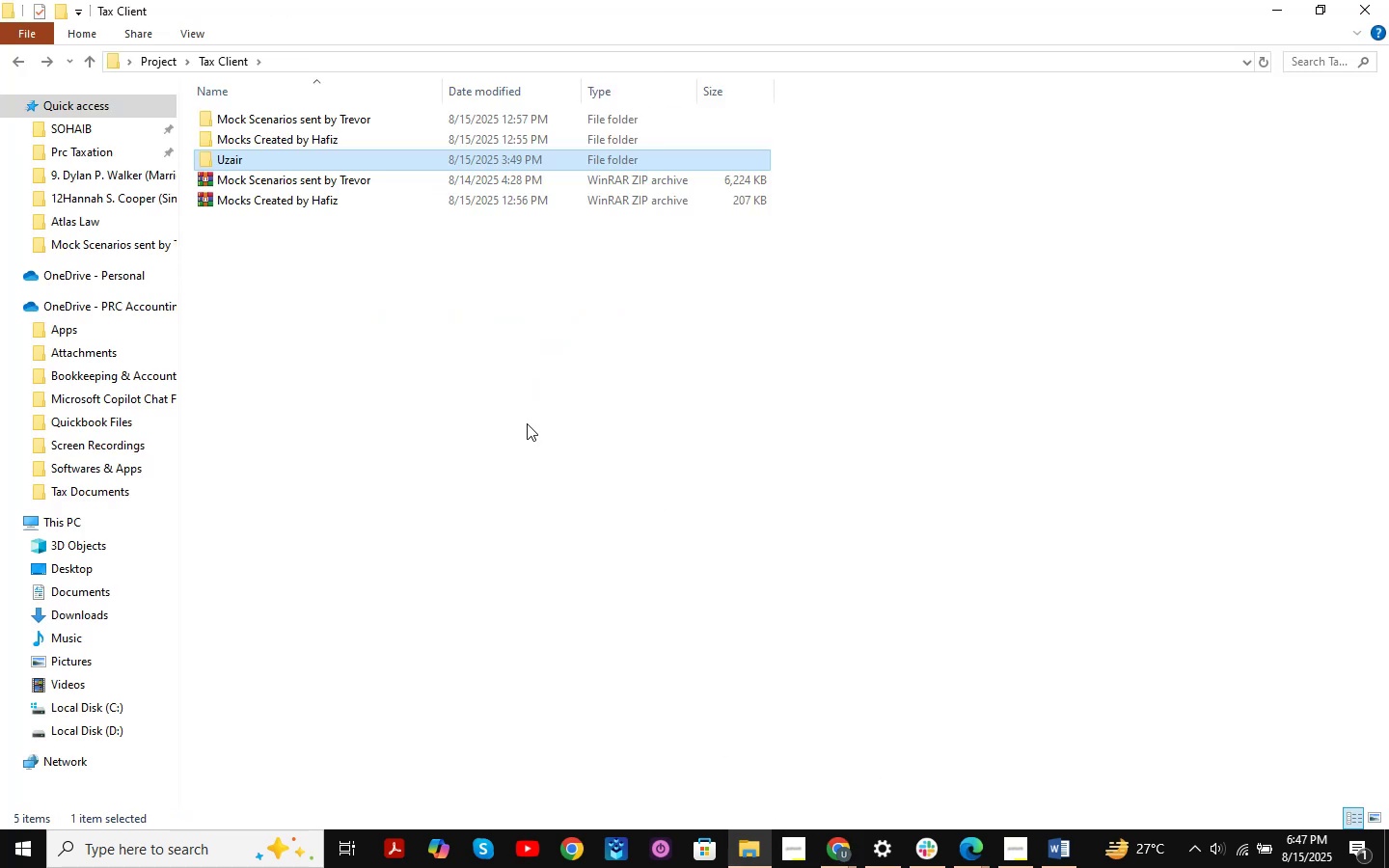 
key(ArrowUp)
 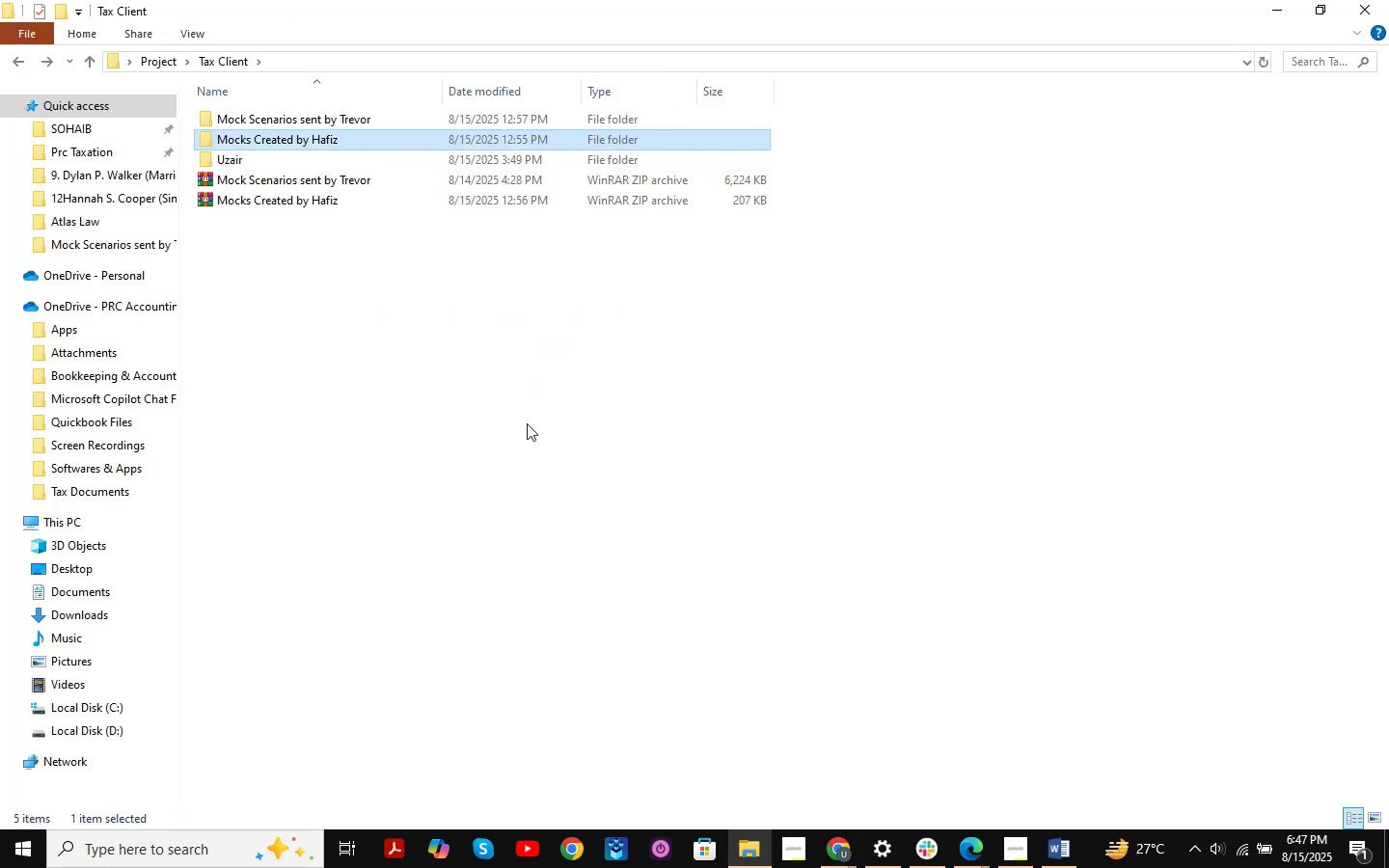 
key(ArrowUp)
 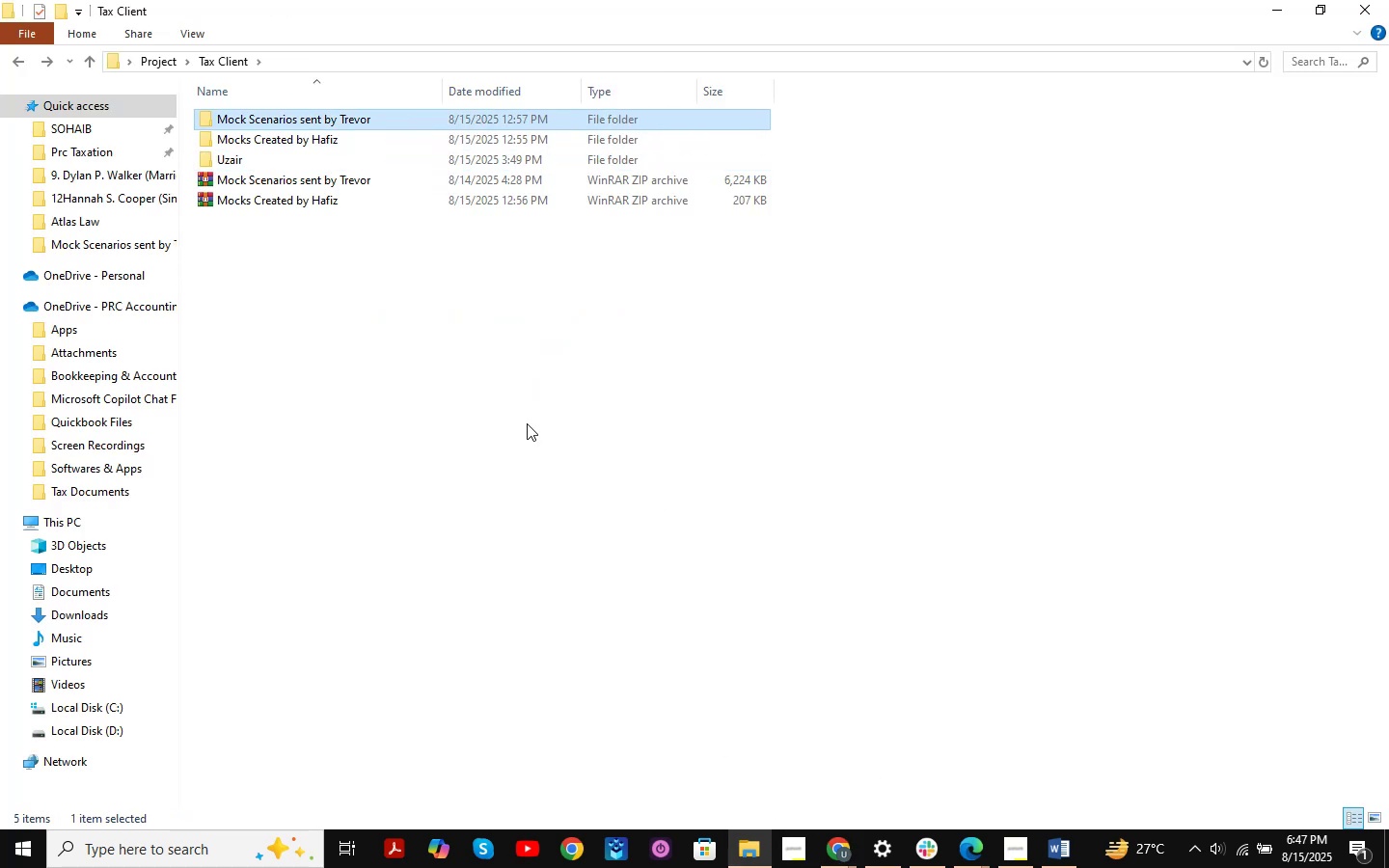 
key(ArrowDown)
 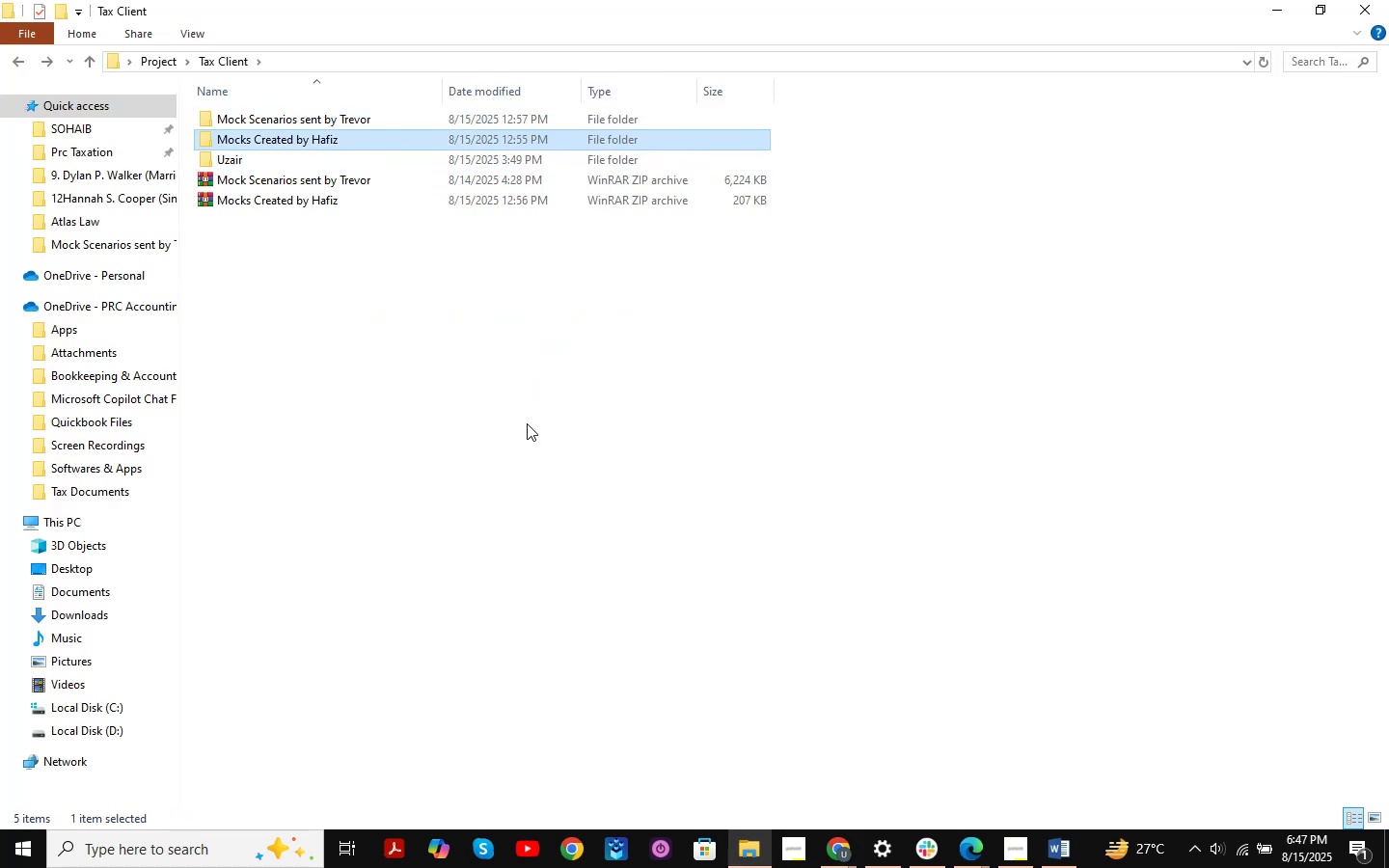 
key(Enter)
 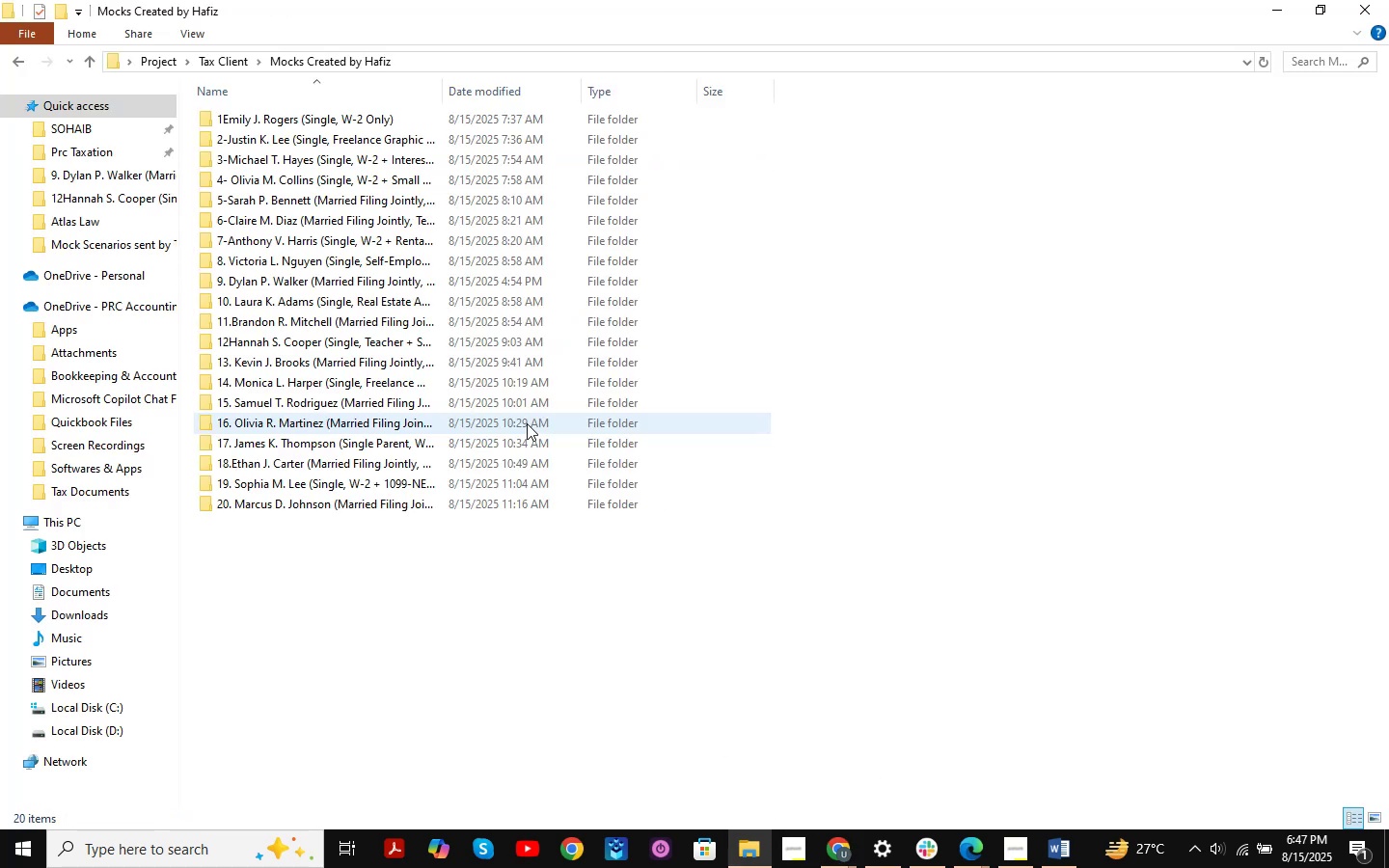 
hold_key(key=ArrowDown, duration=0.91)
 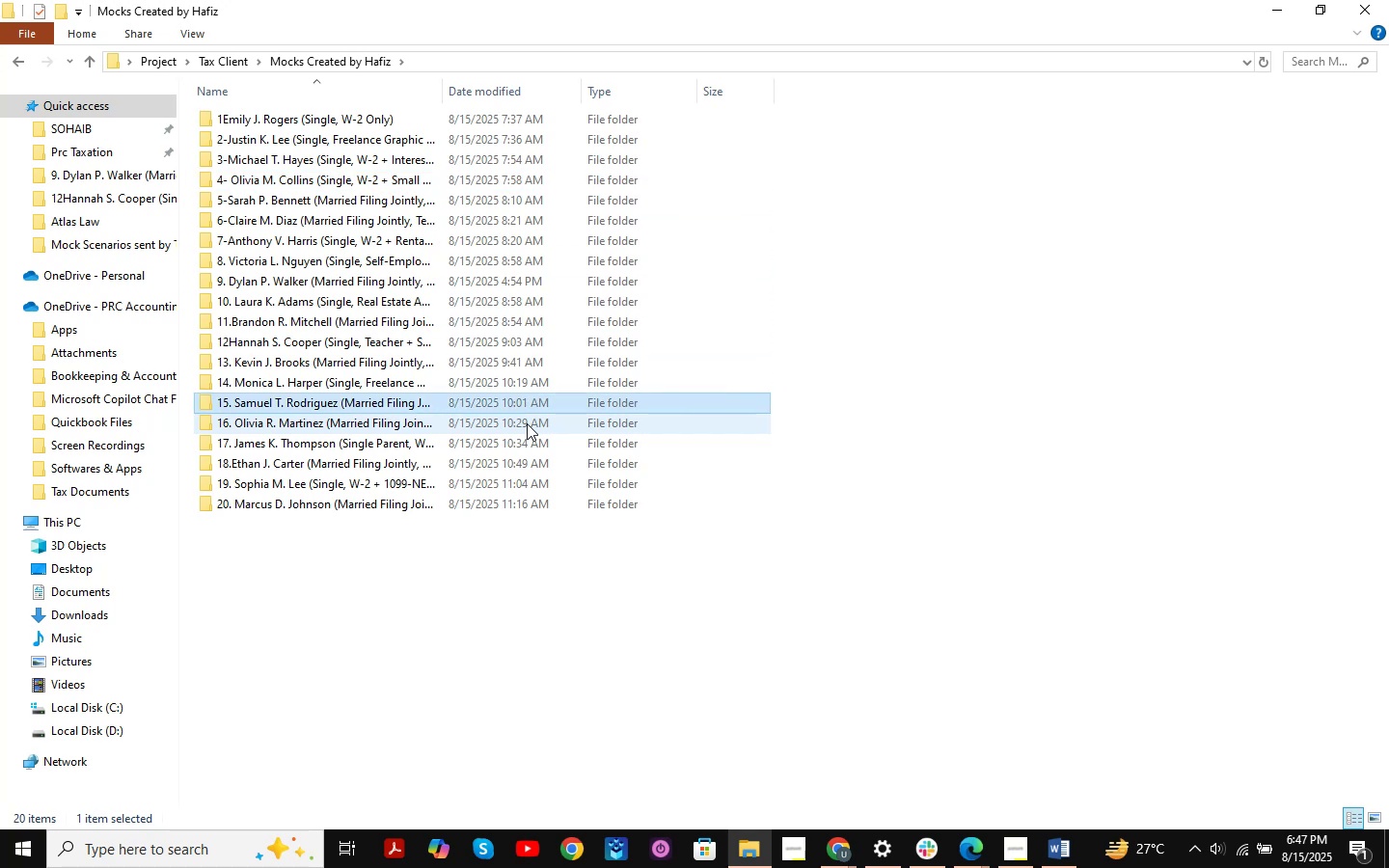 
key(ArrowDown)
 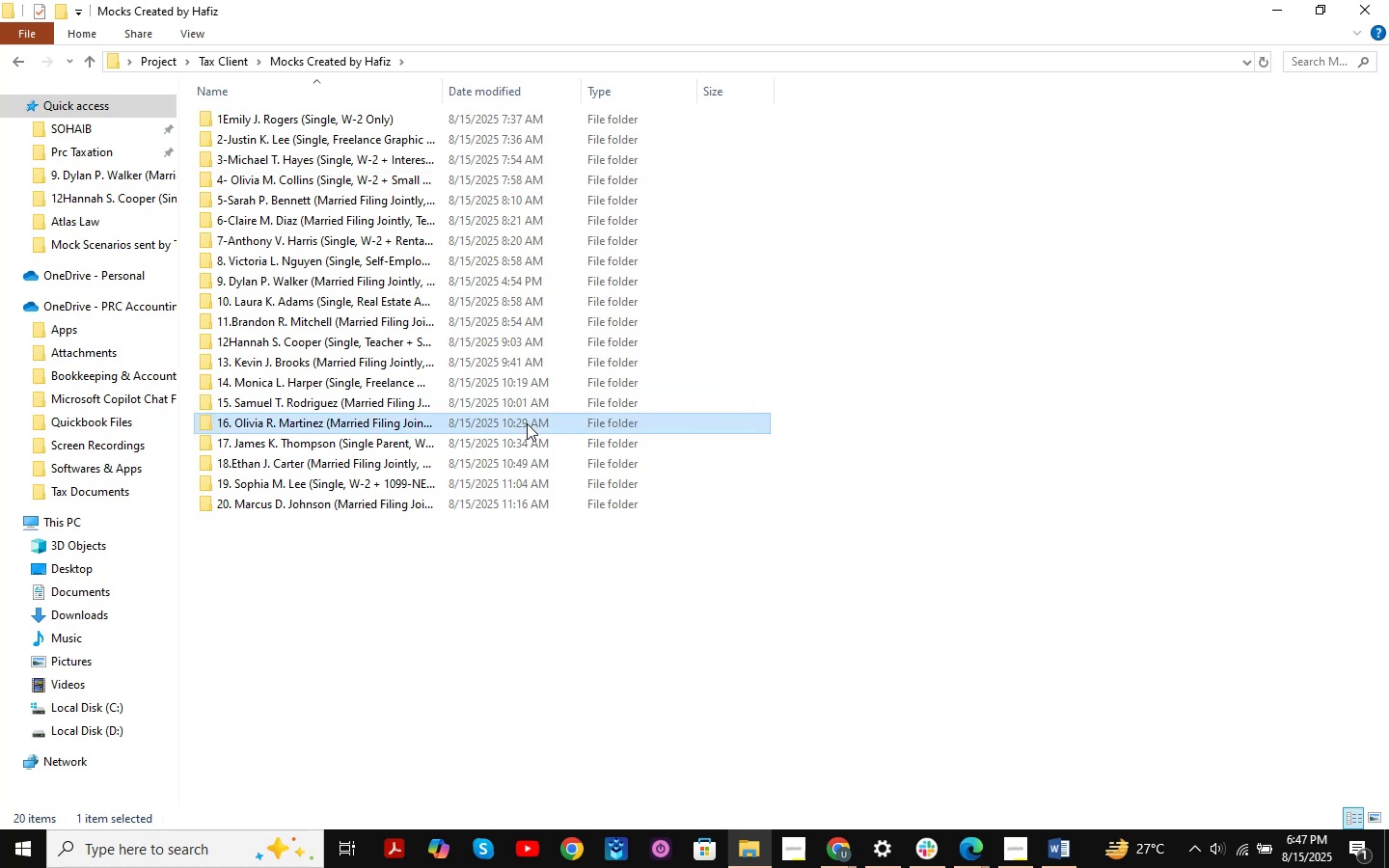 
key(ArrowDown)
 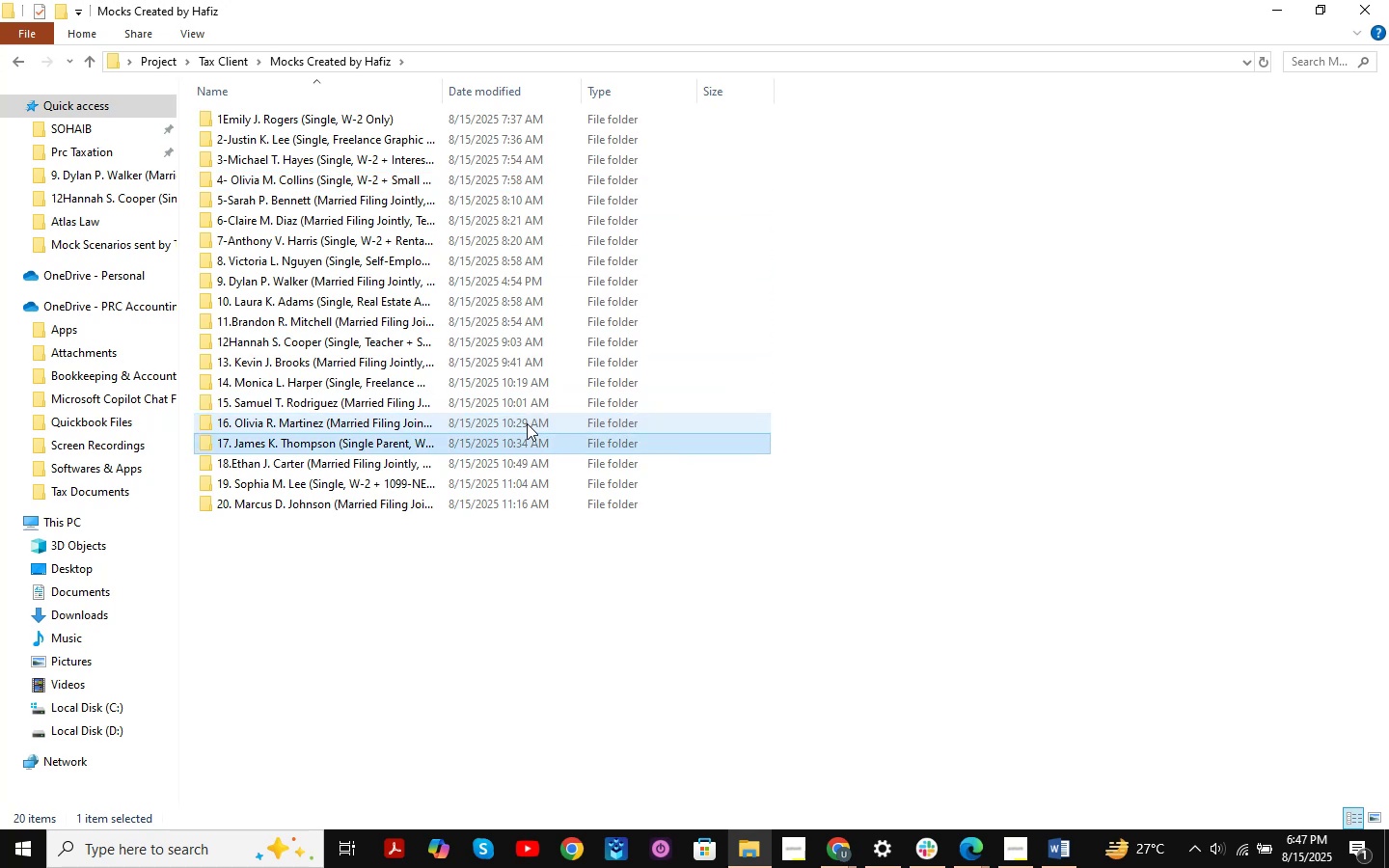 
key(Enter)
 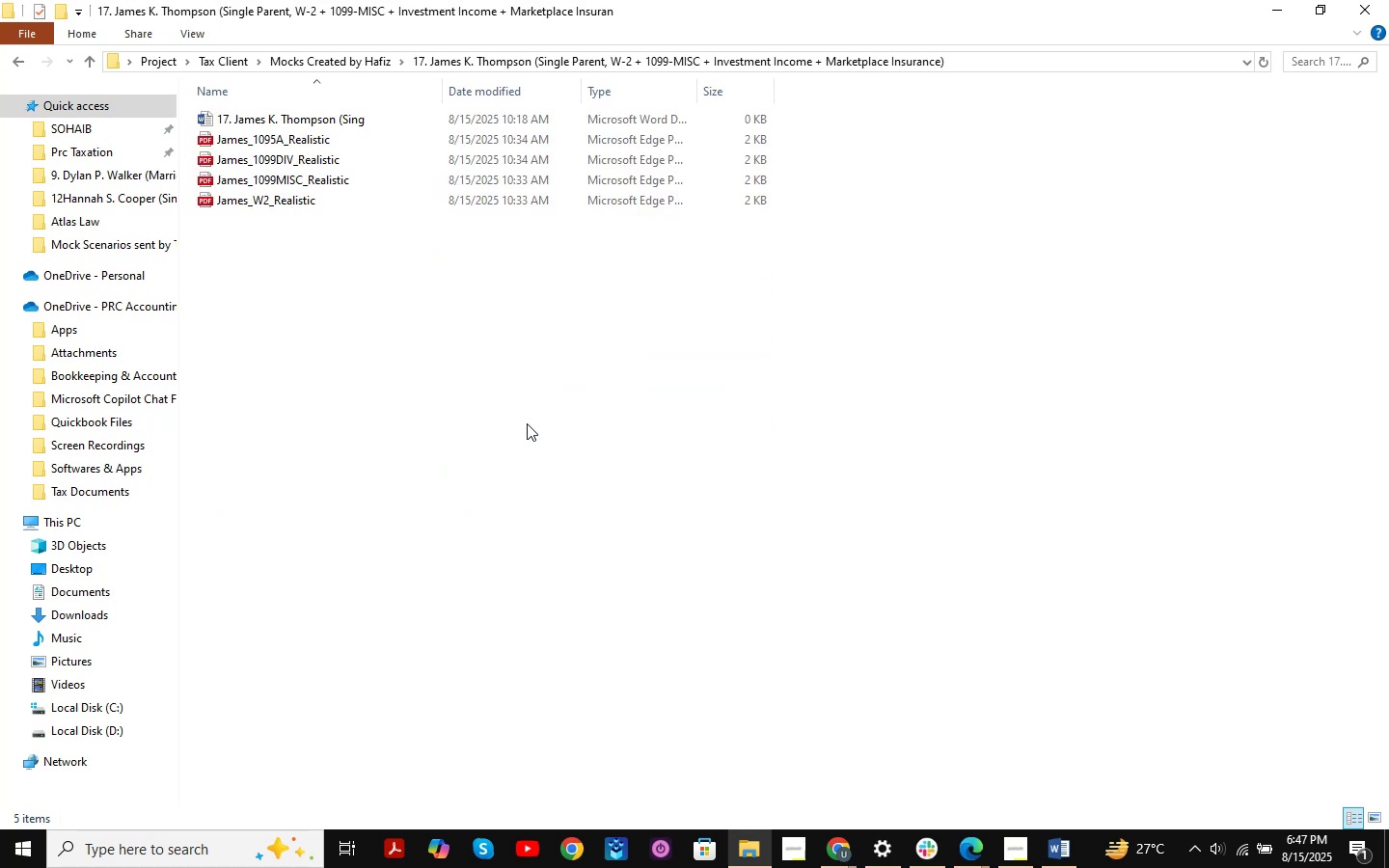 
key(ArrowDown)
 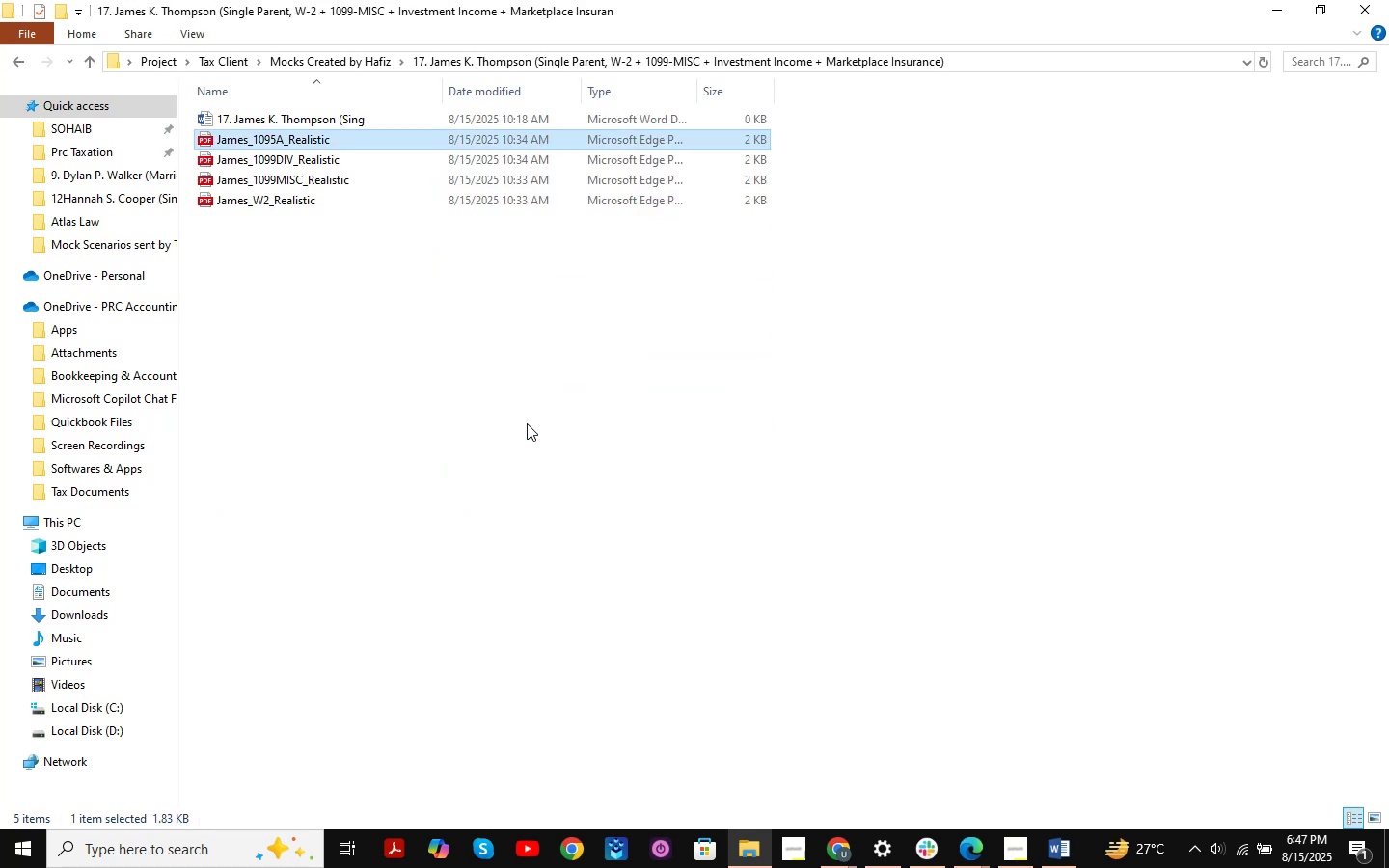 
key(ArrowDown)
 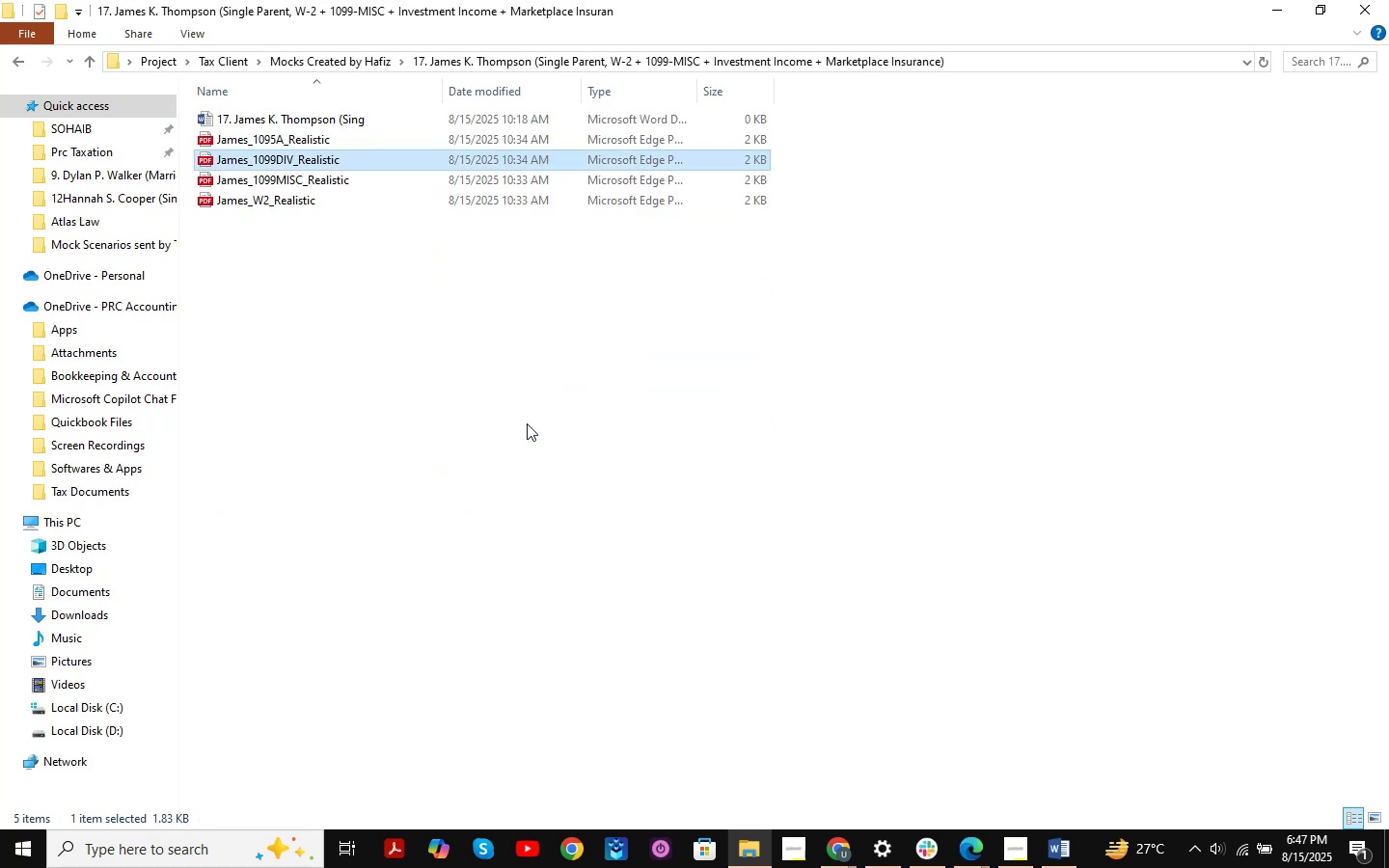 
key(ArrowUp)
 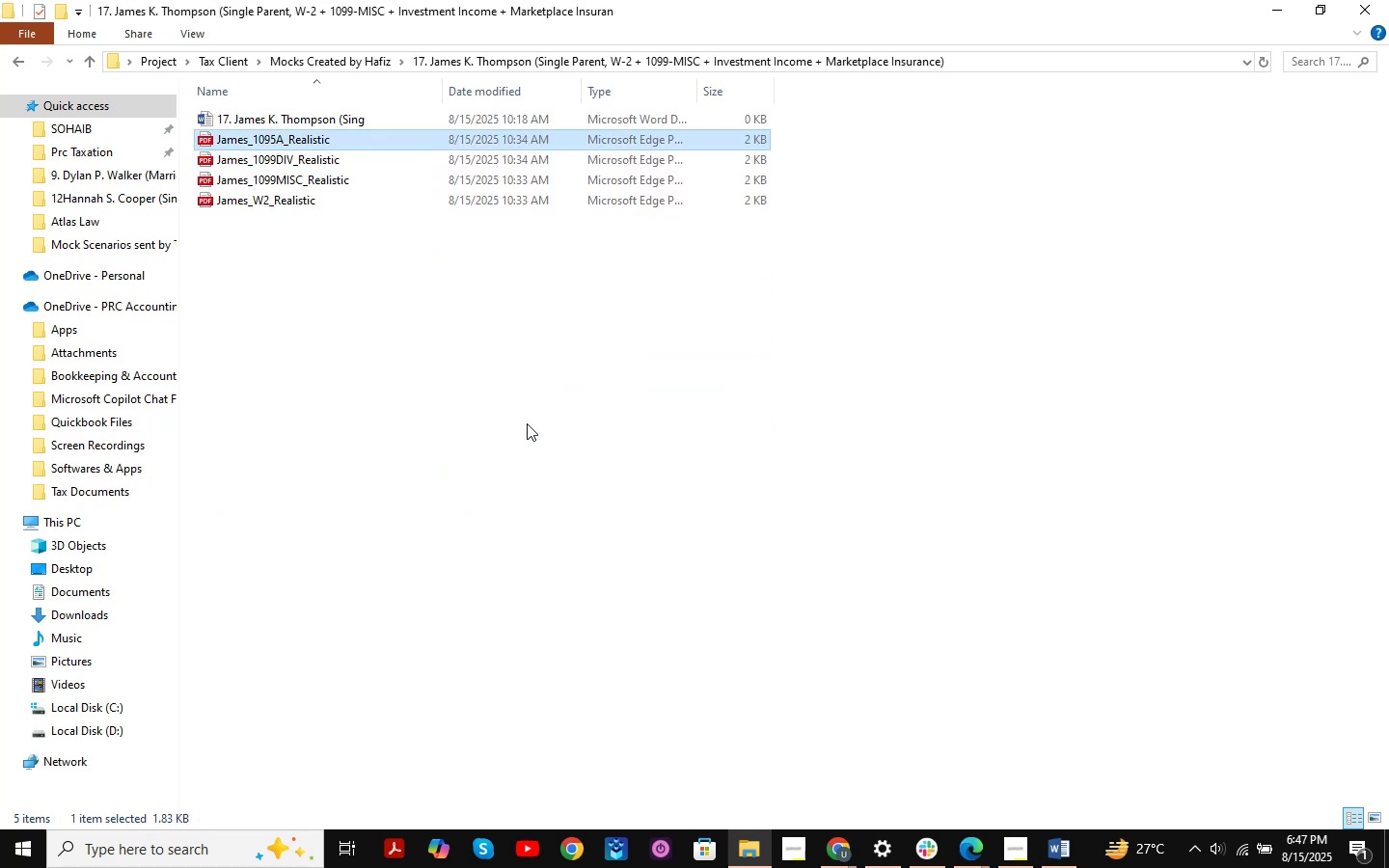 
key(Enter)
 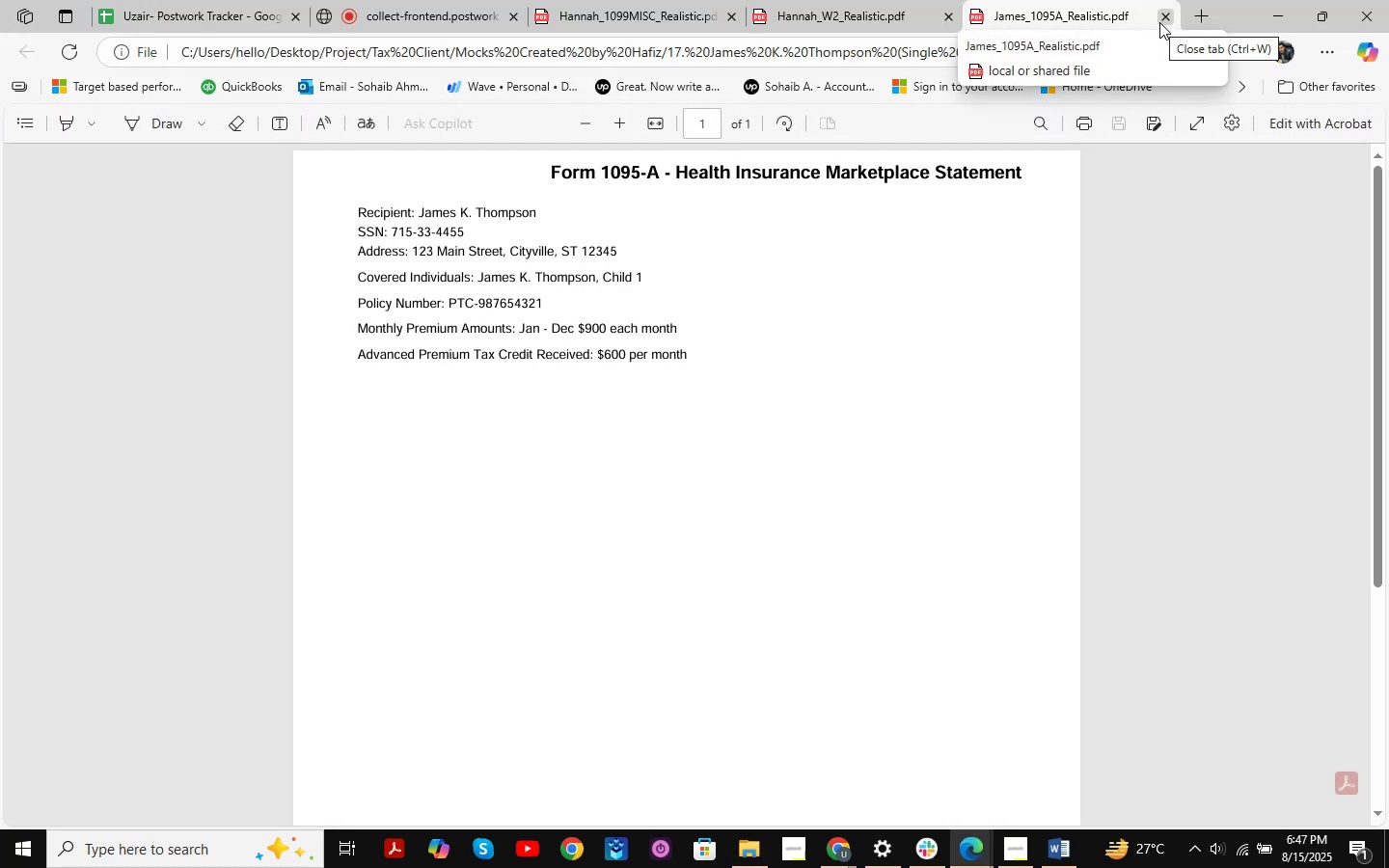 
left_click([1159, 22])
 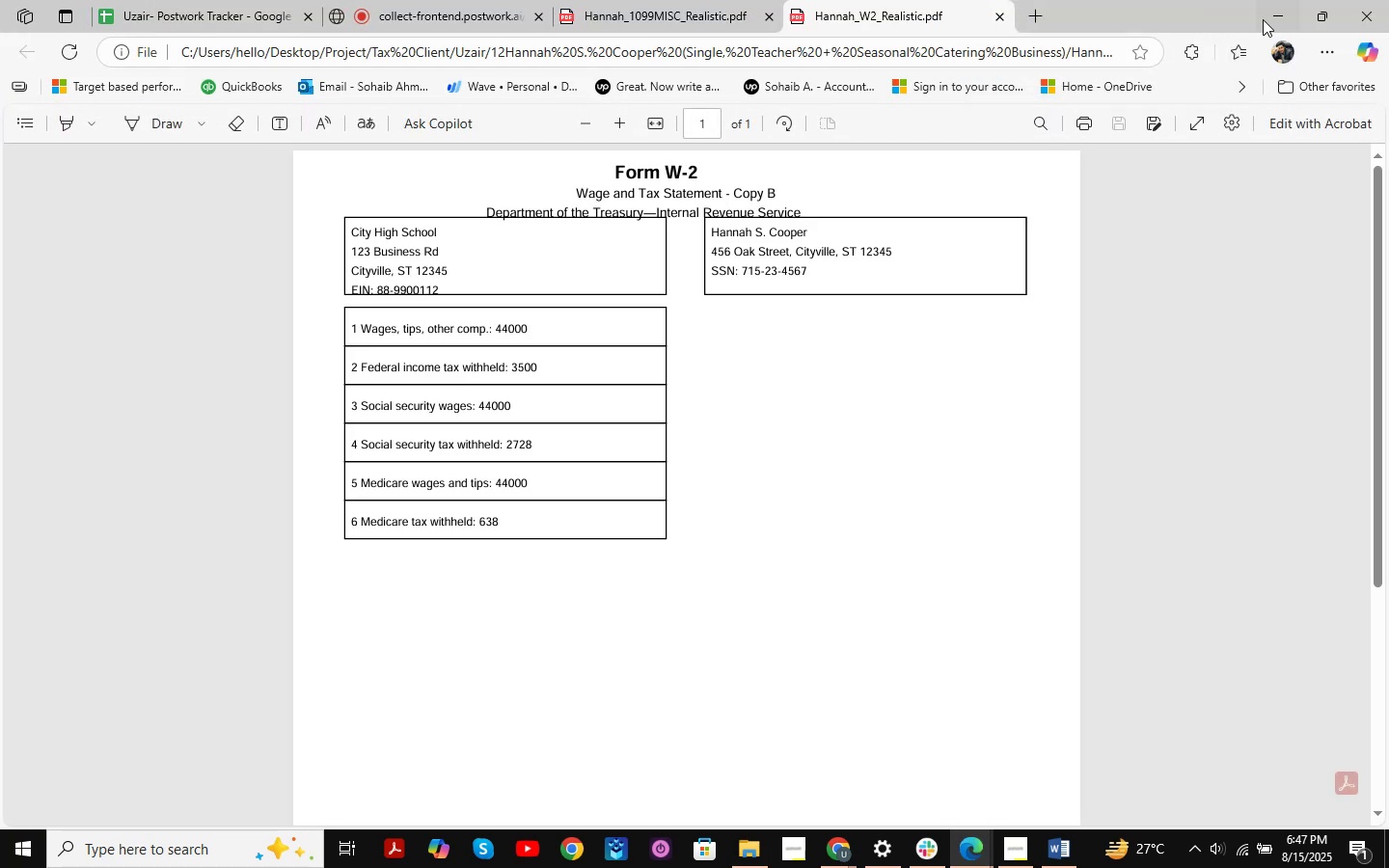 
left_click([1263, 19])
 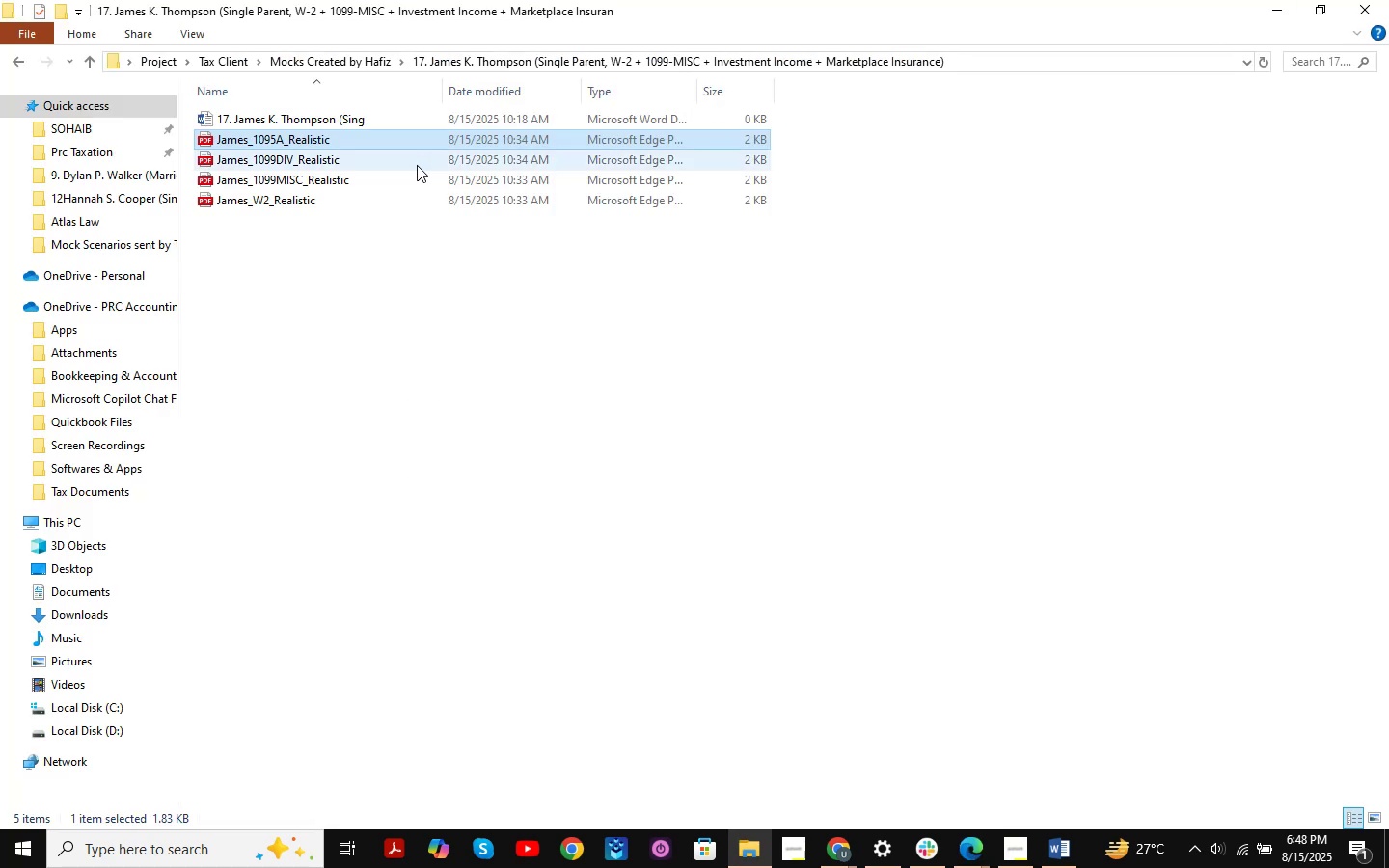 
double_click([417, 166])
 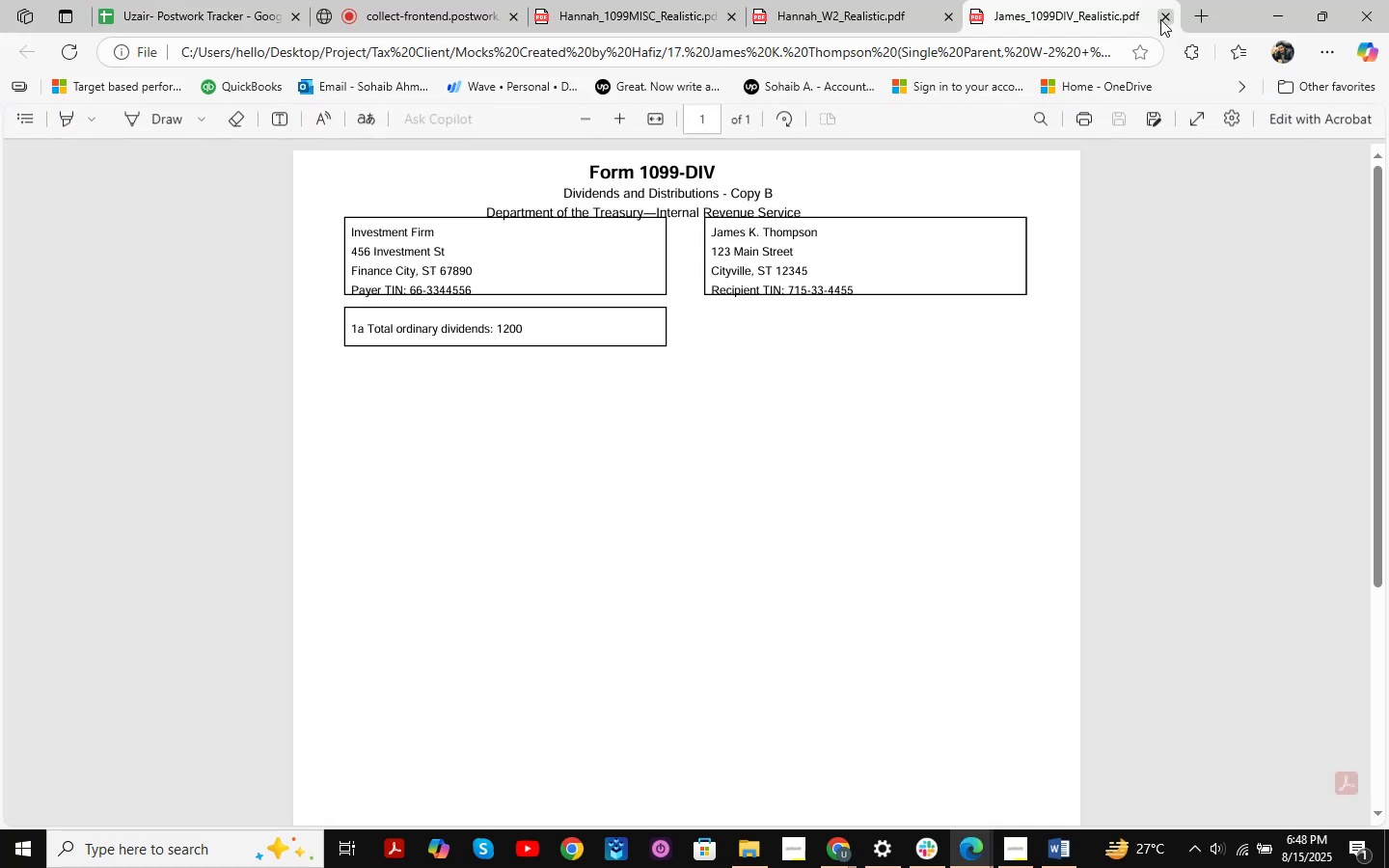 
left_click([1160, 19])
 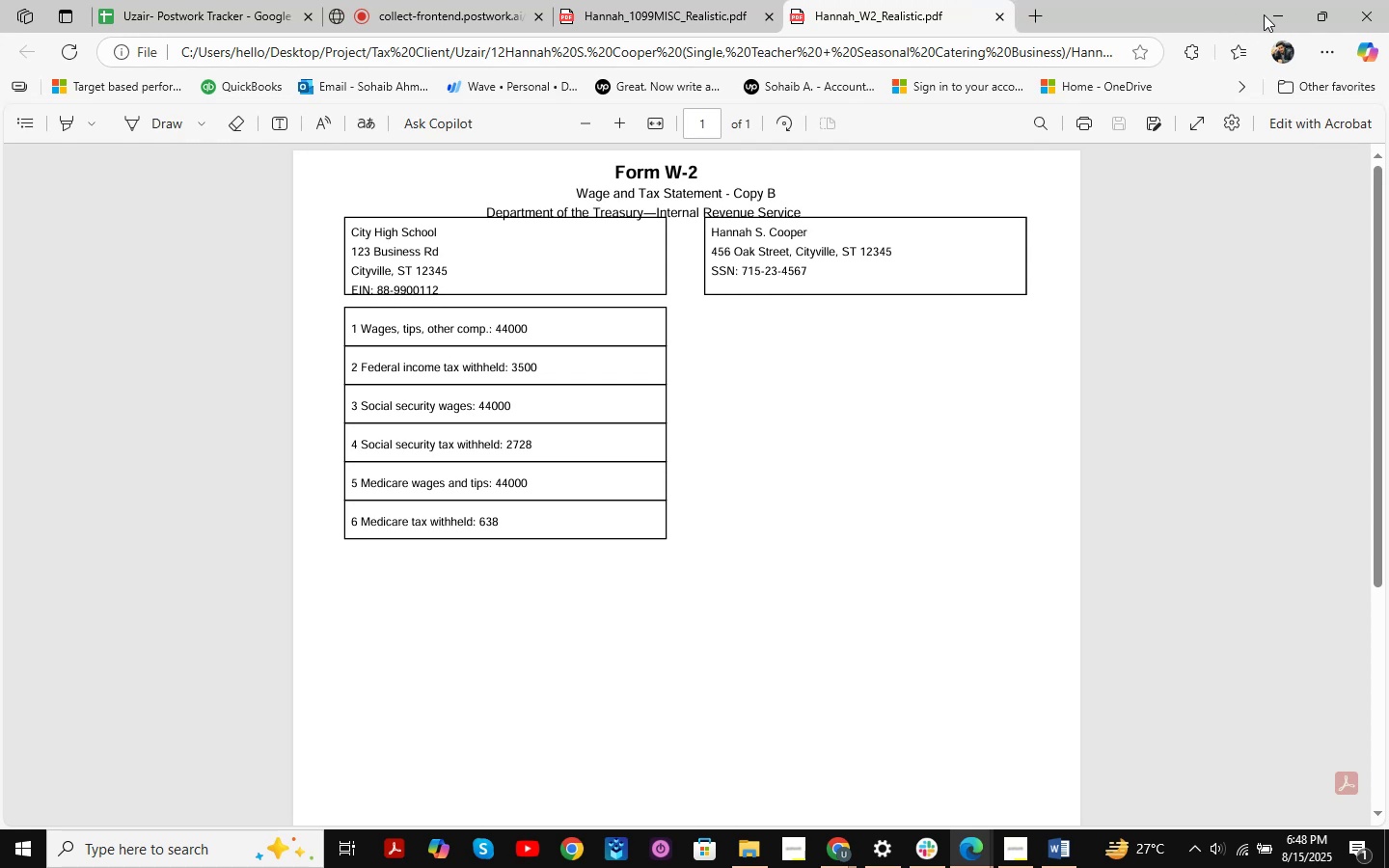 
left_click([1265, 14])
 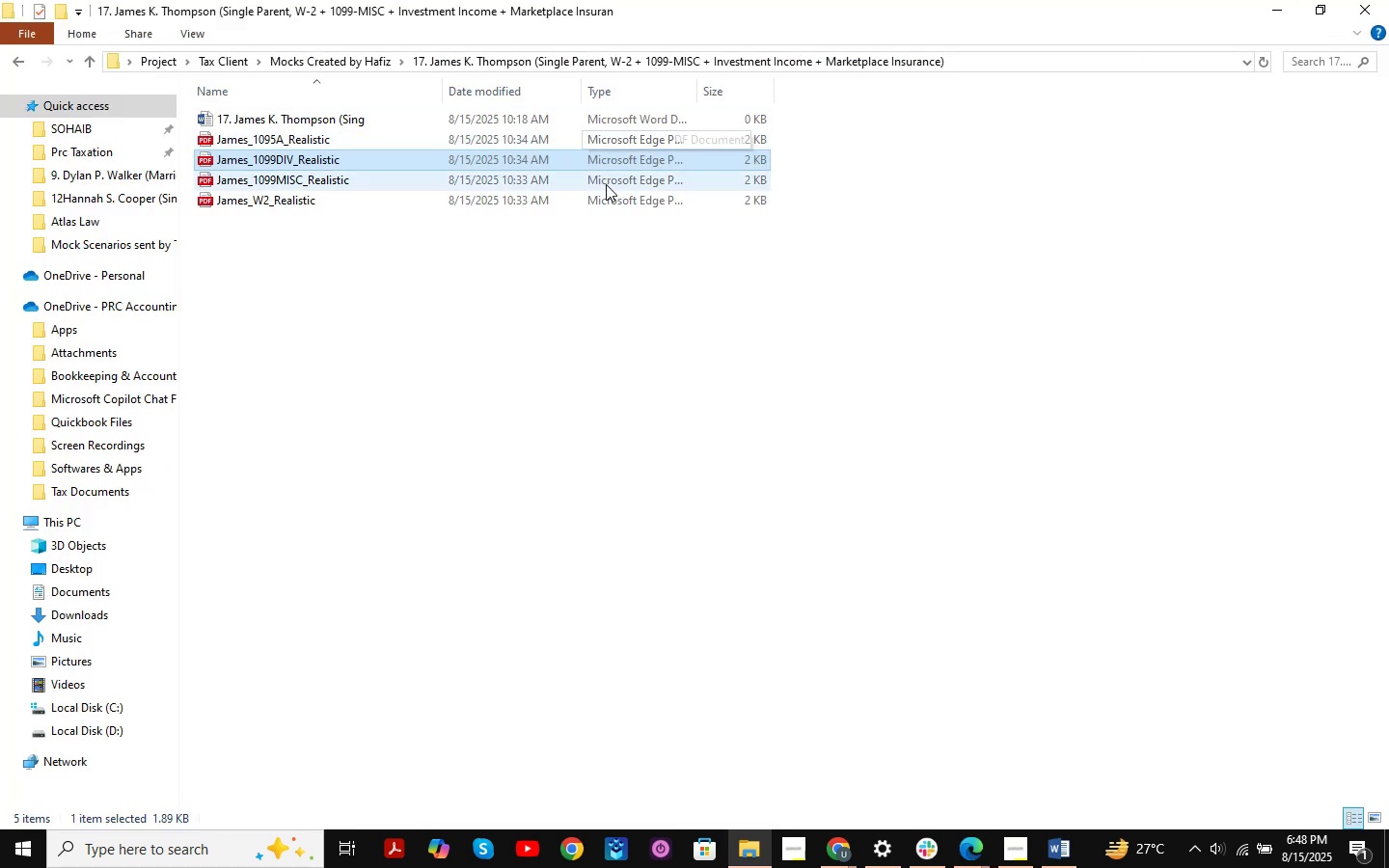 
double_click([606, 184])
 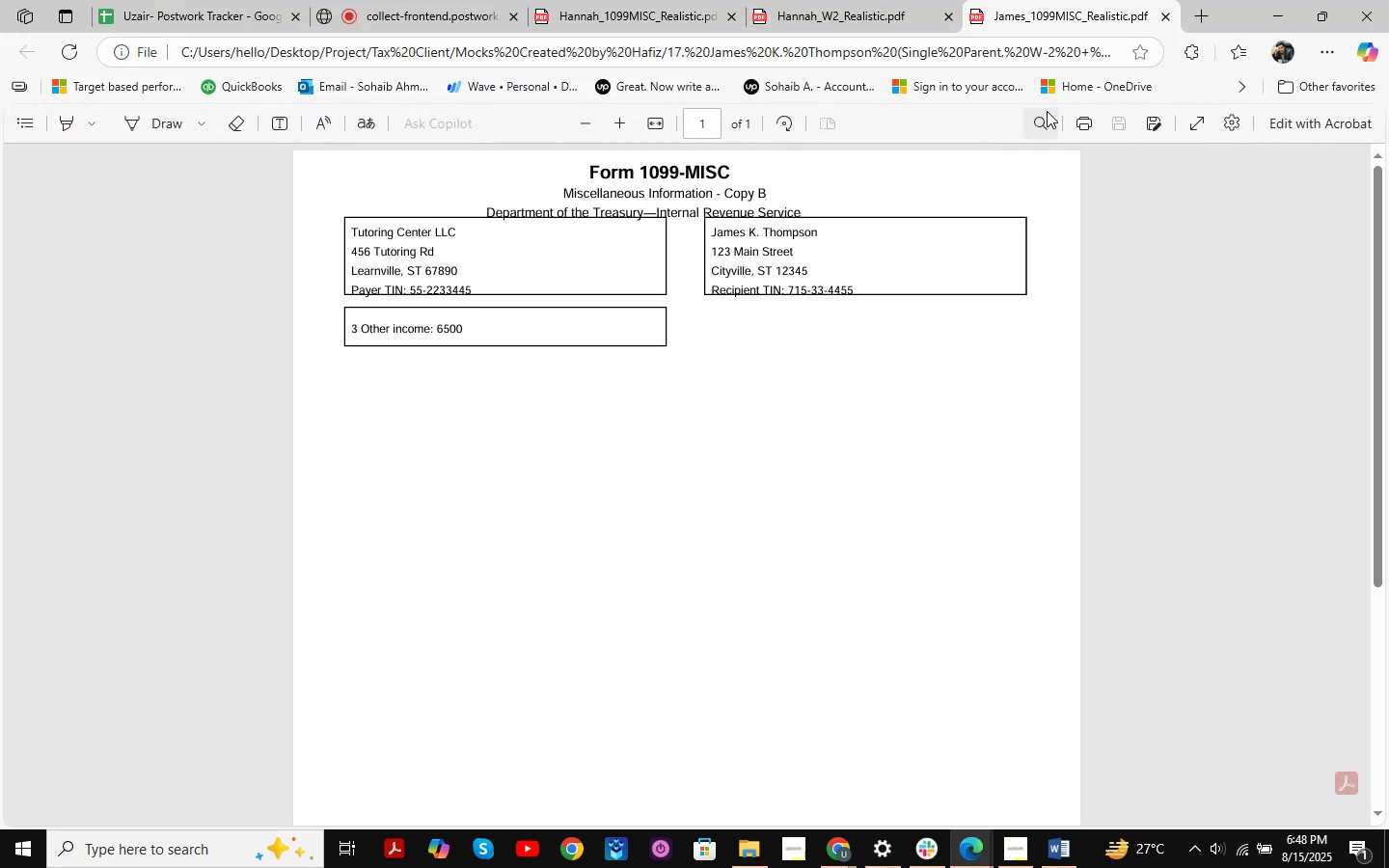 
left_click([1158, 17])
 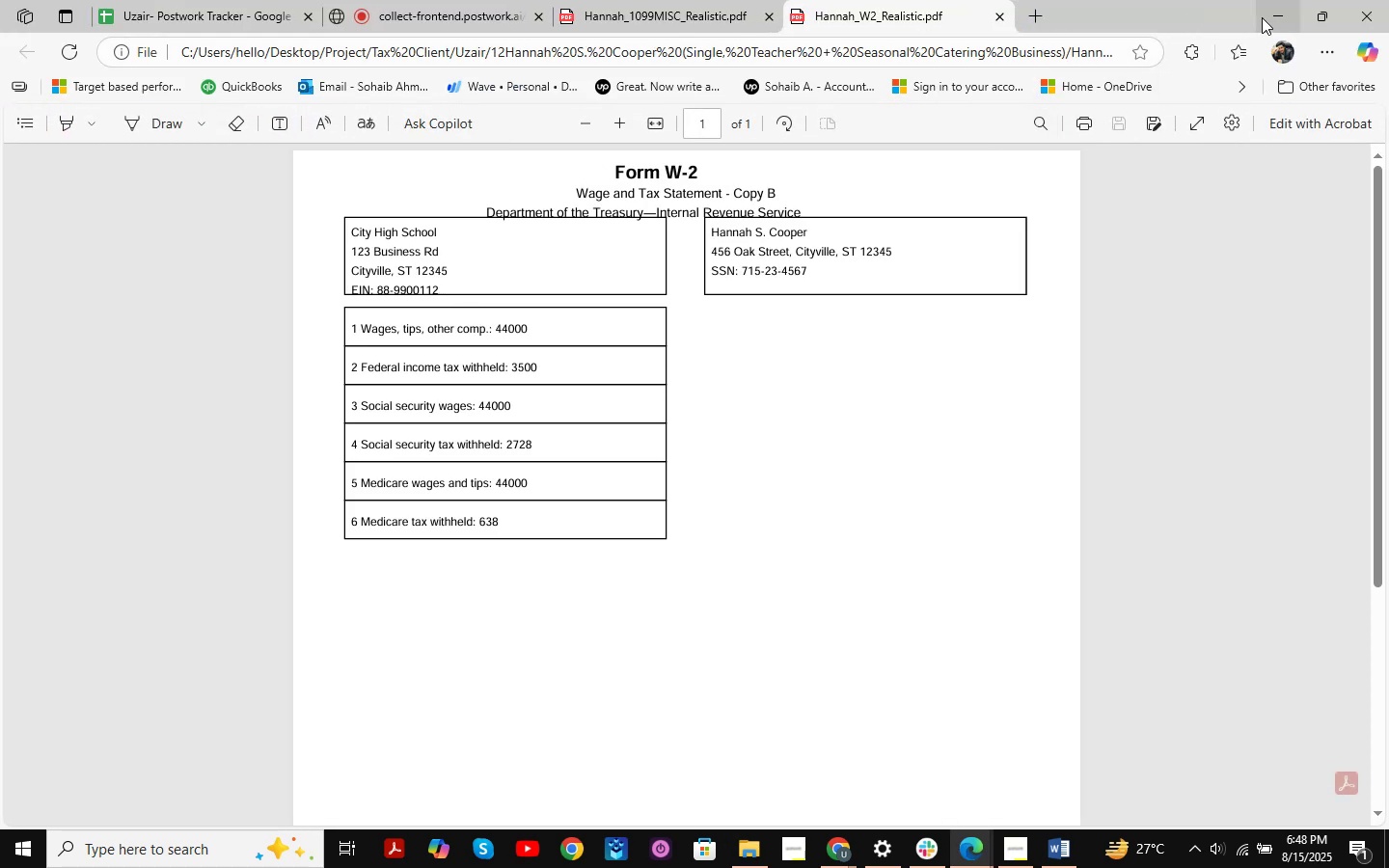 
left_click([1262, 17])
 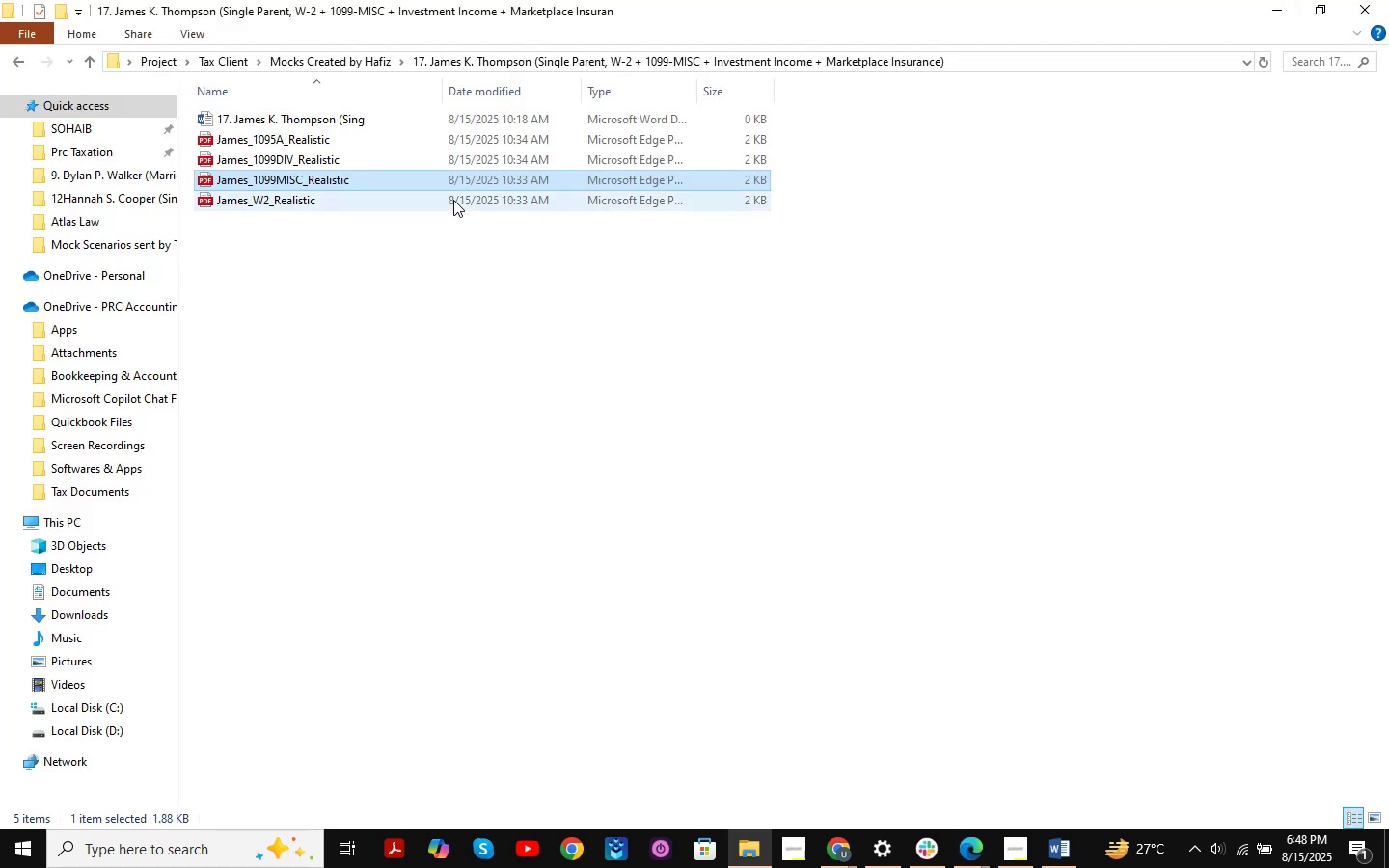 
double_click([453, 200])
 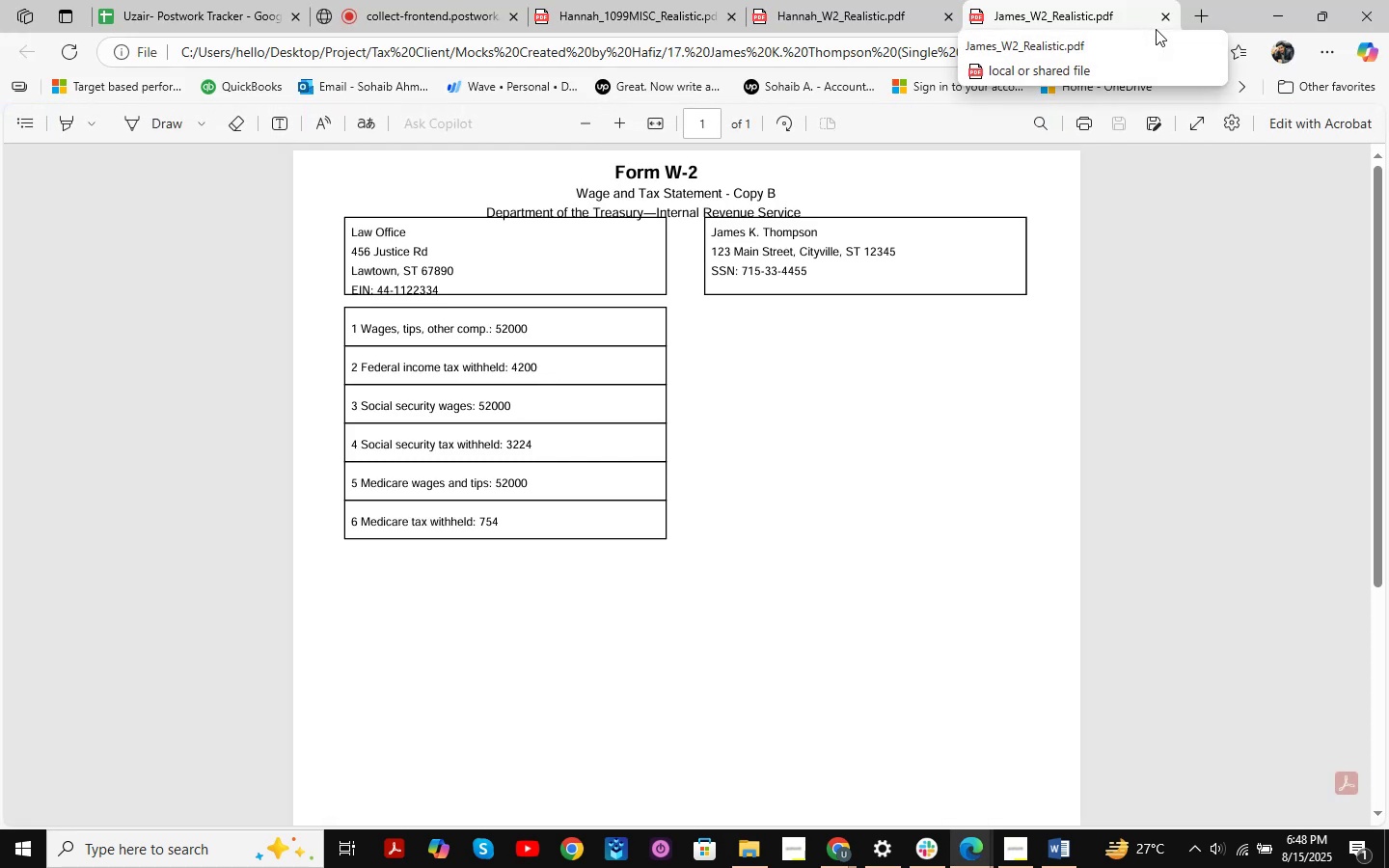 
left_click([1164, 16])
 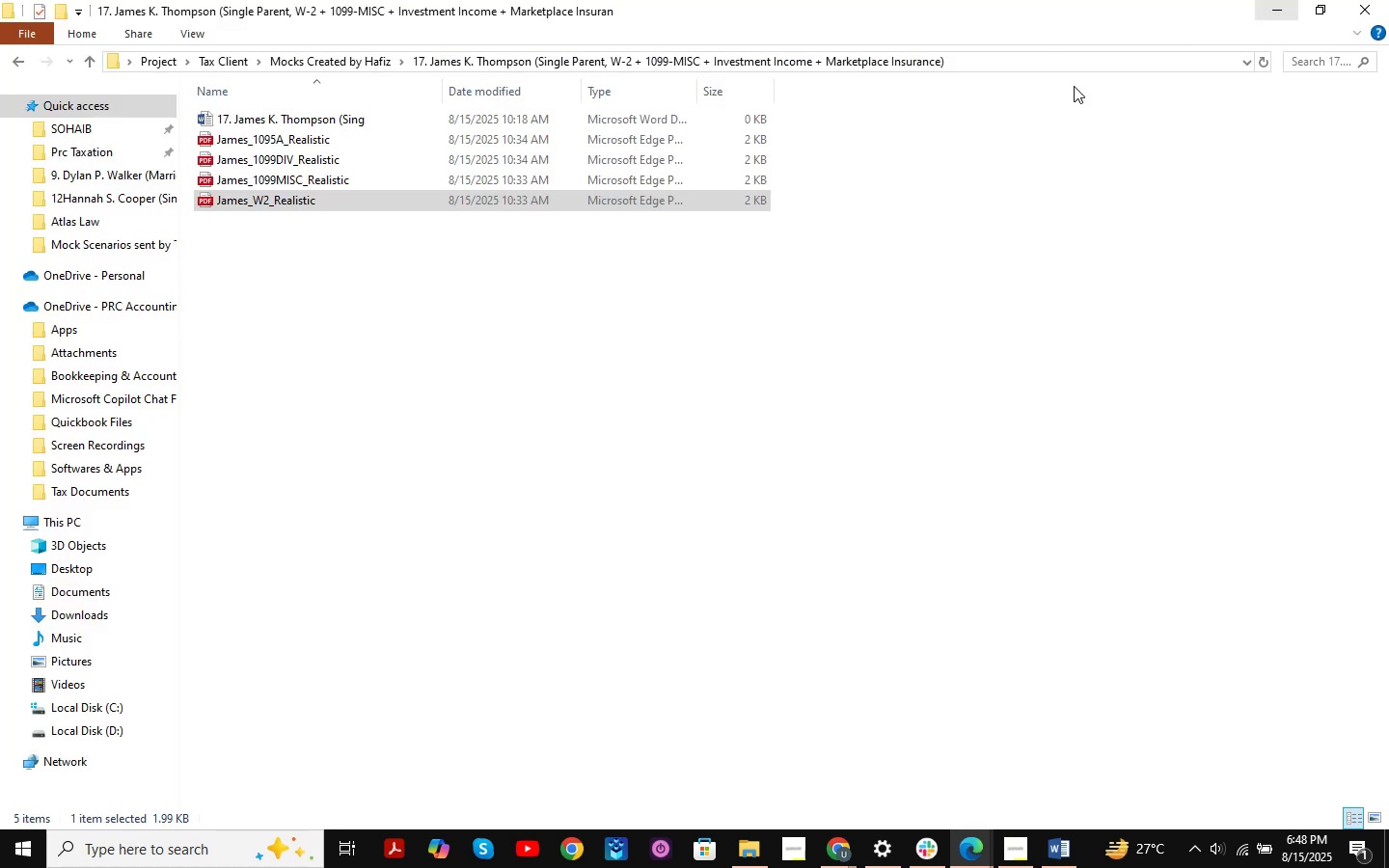 
double_click([735, 285])
 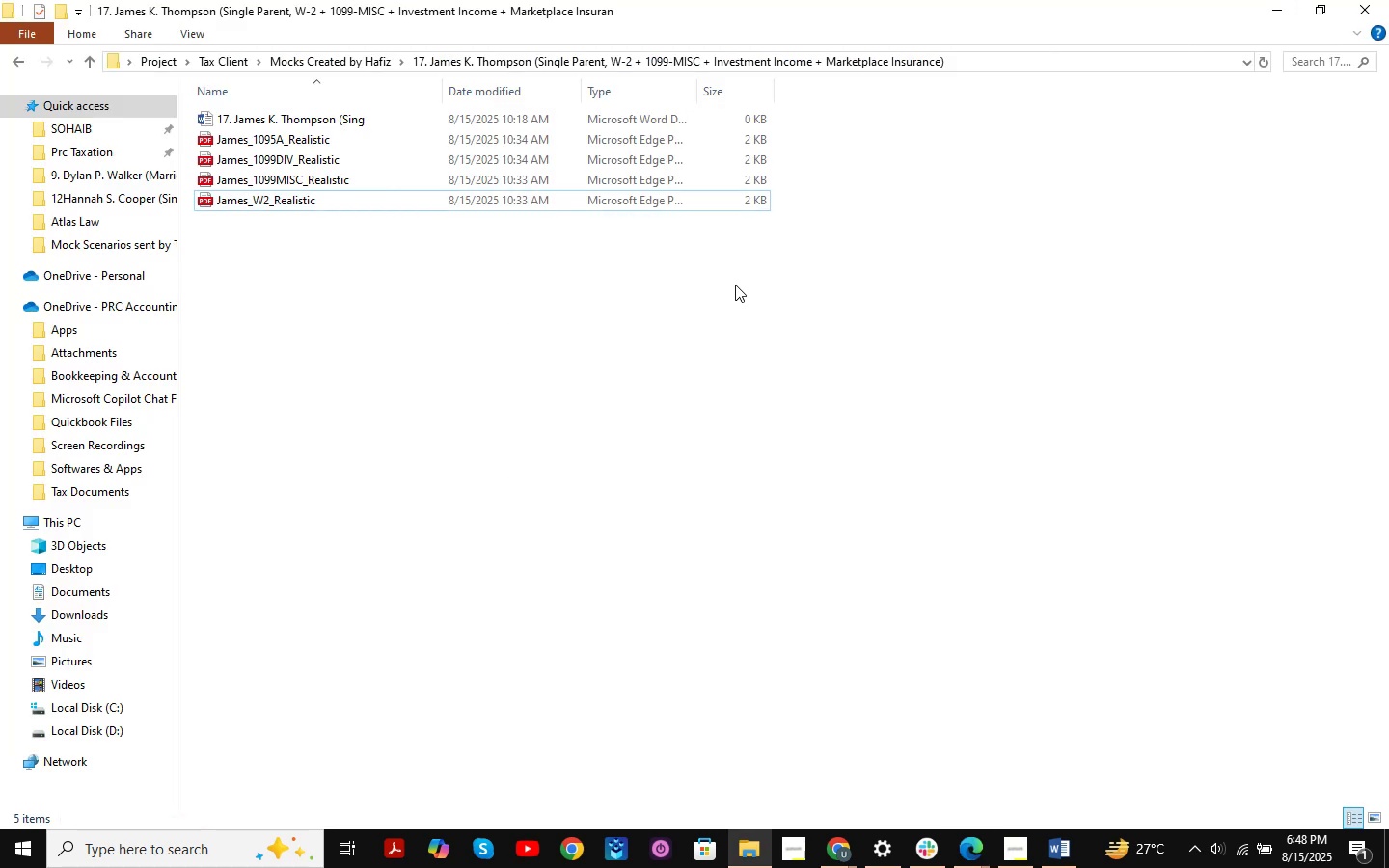 
key(Backspace)
 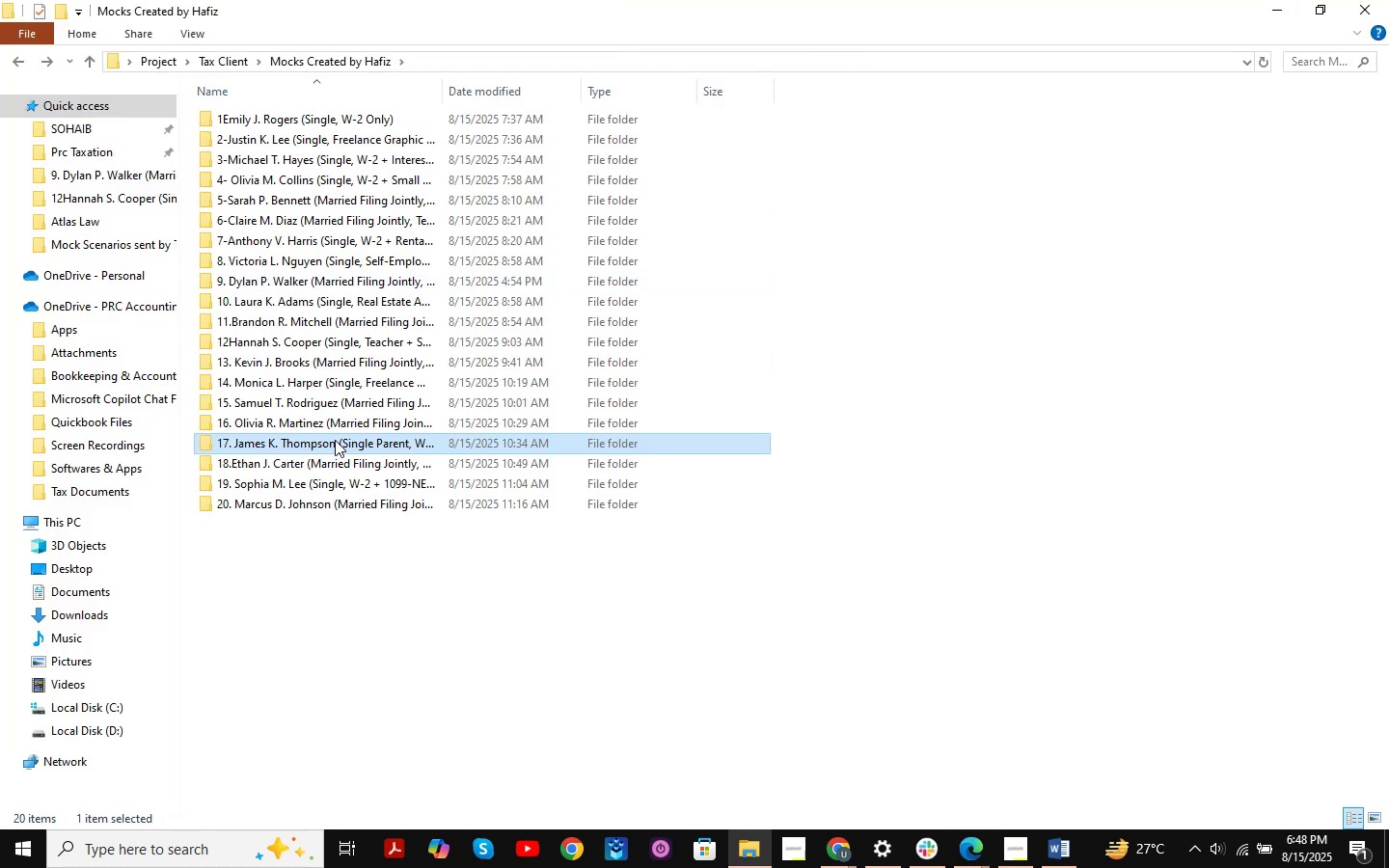 
right_click([332, 447])
 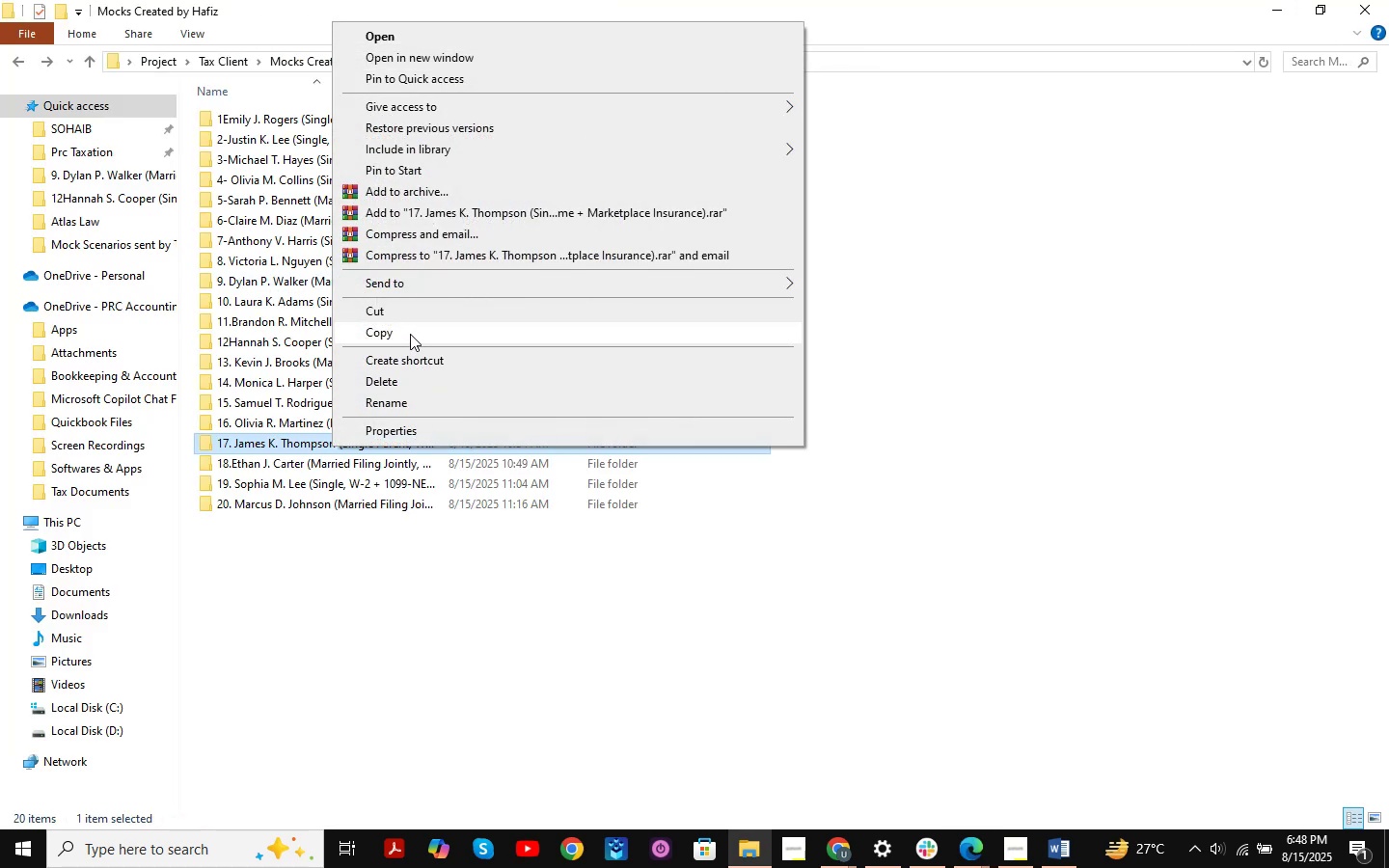 
left_click([410, 334])
 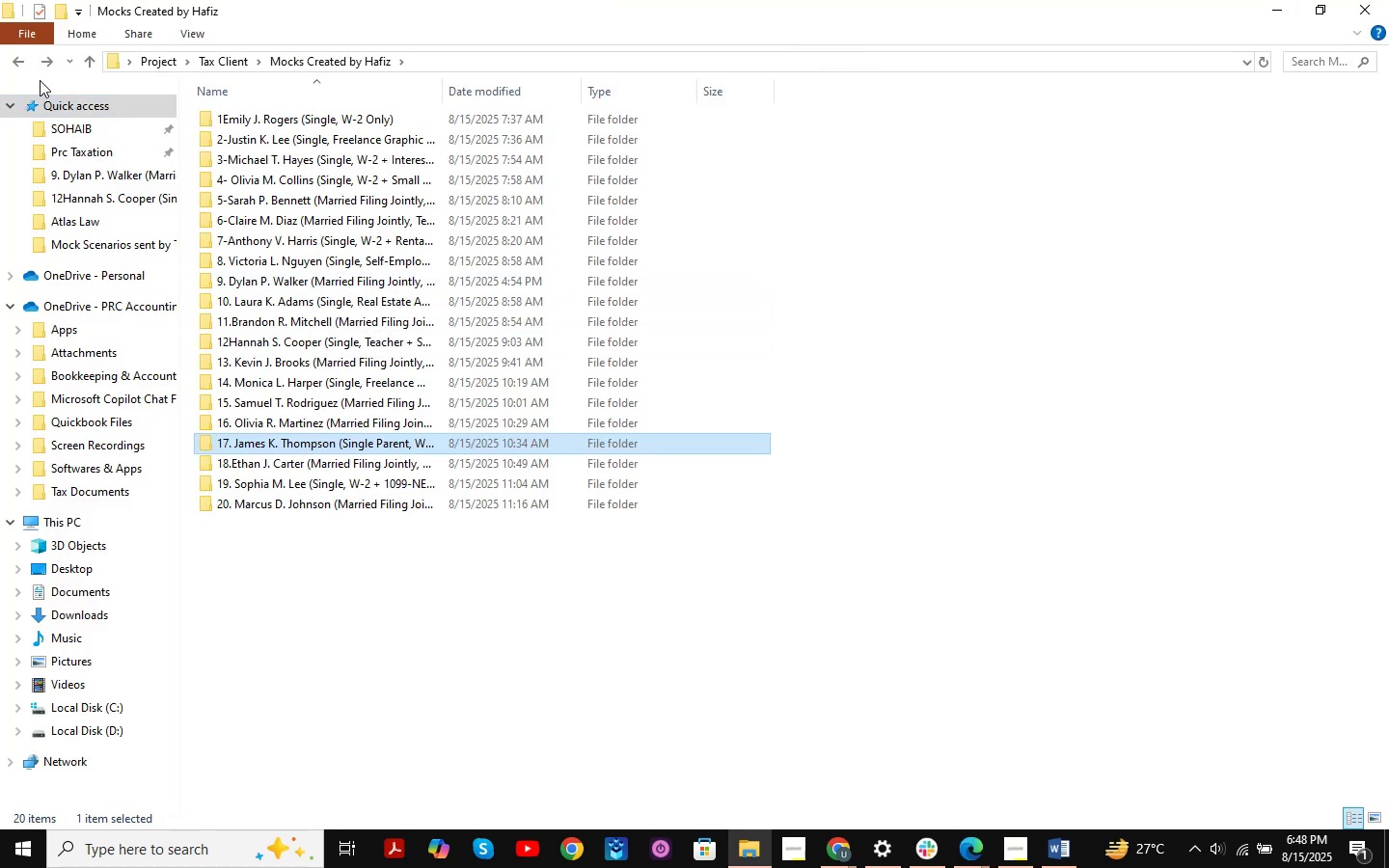 
left_click([13, 68])
 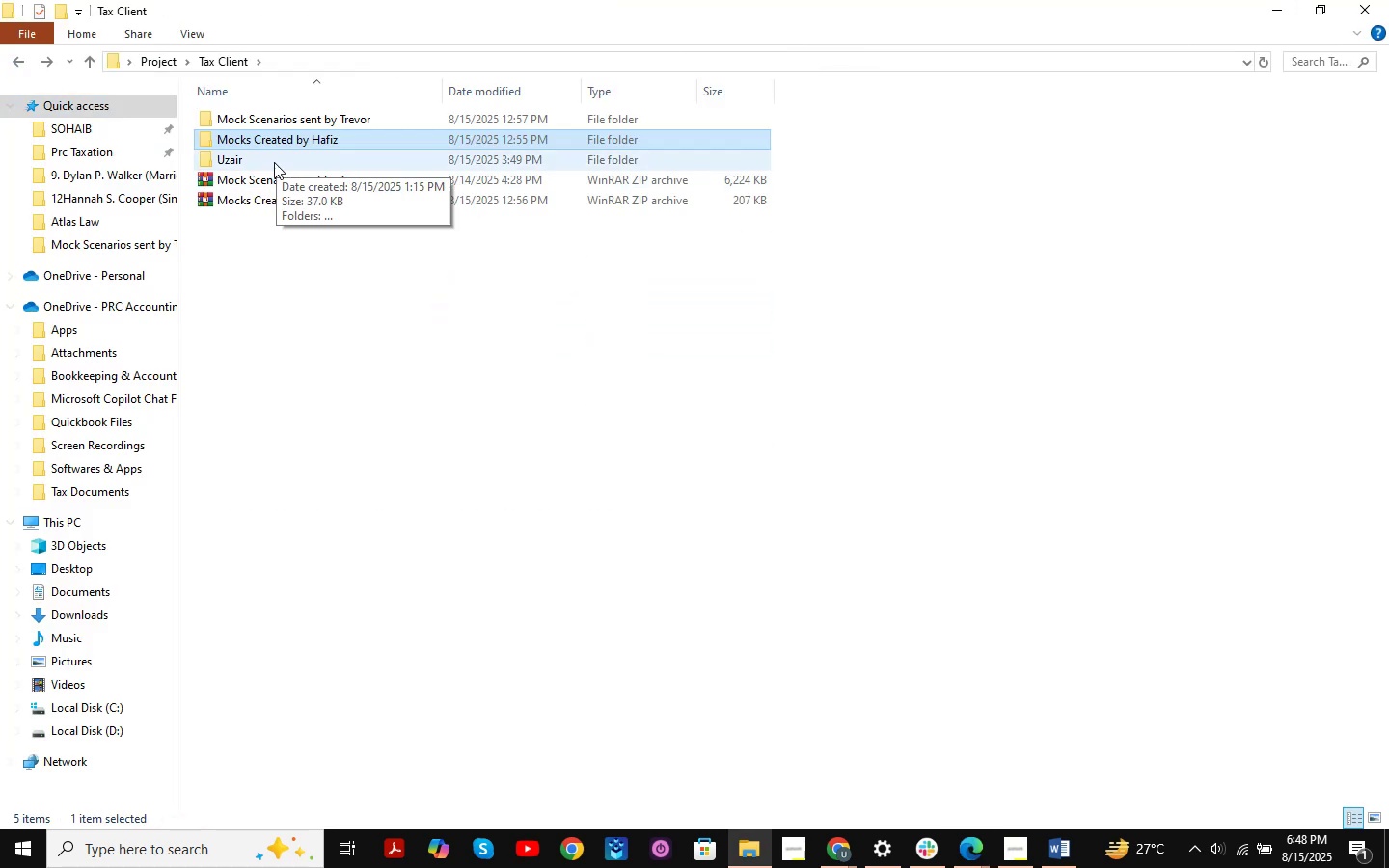 
double_click([274, 162])
 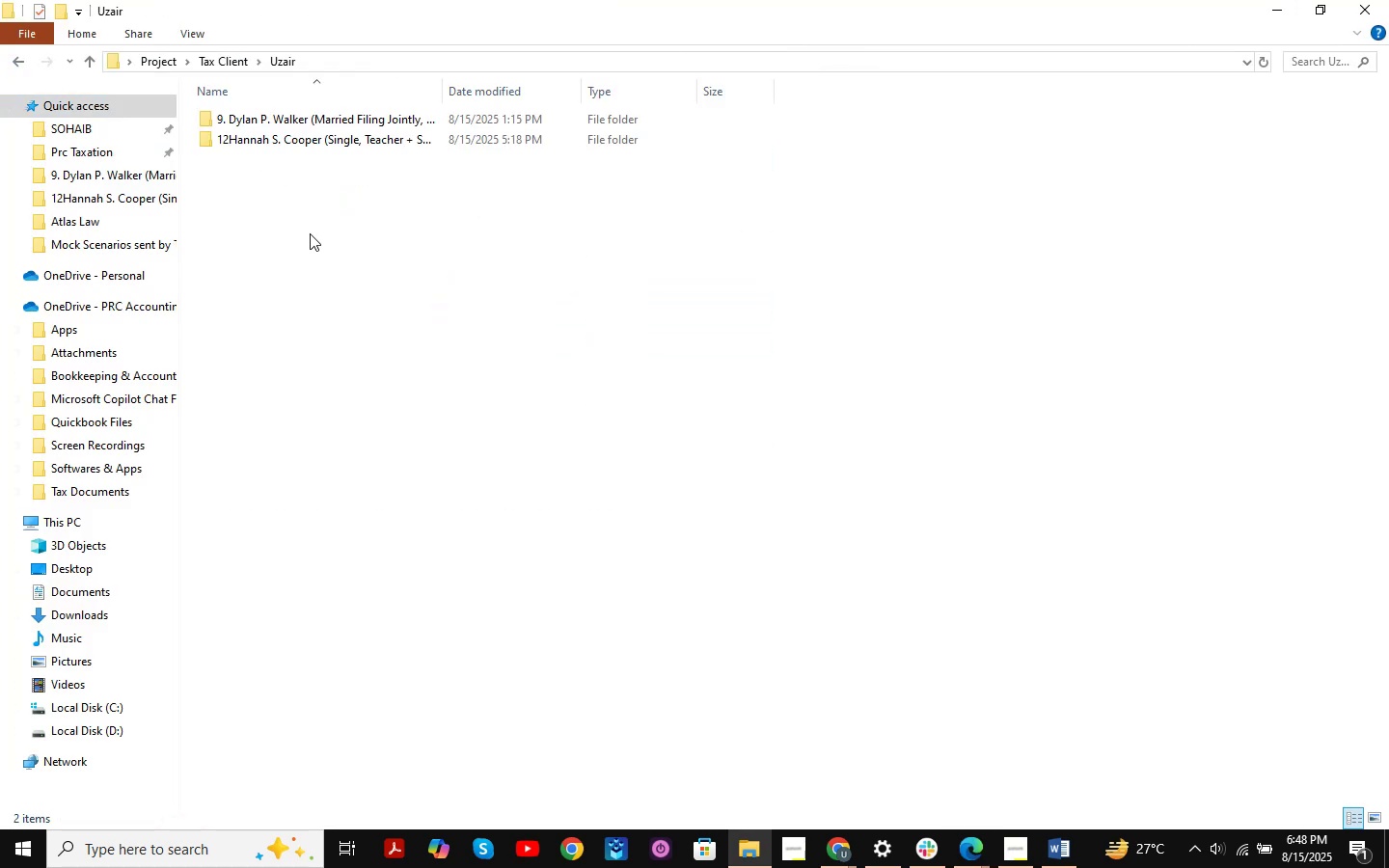 
right_click([310, 233])
 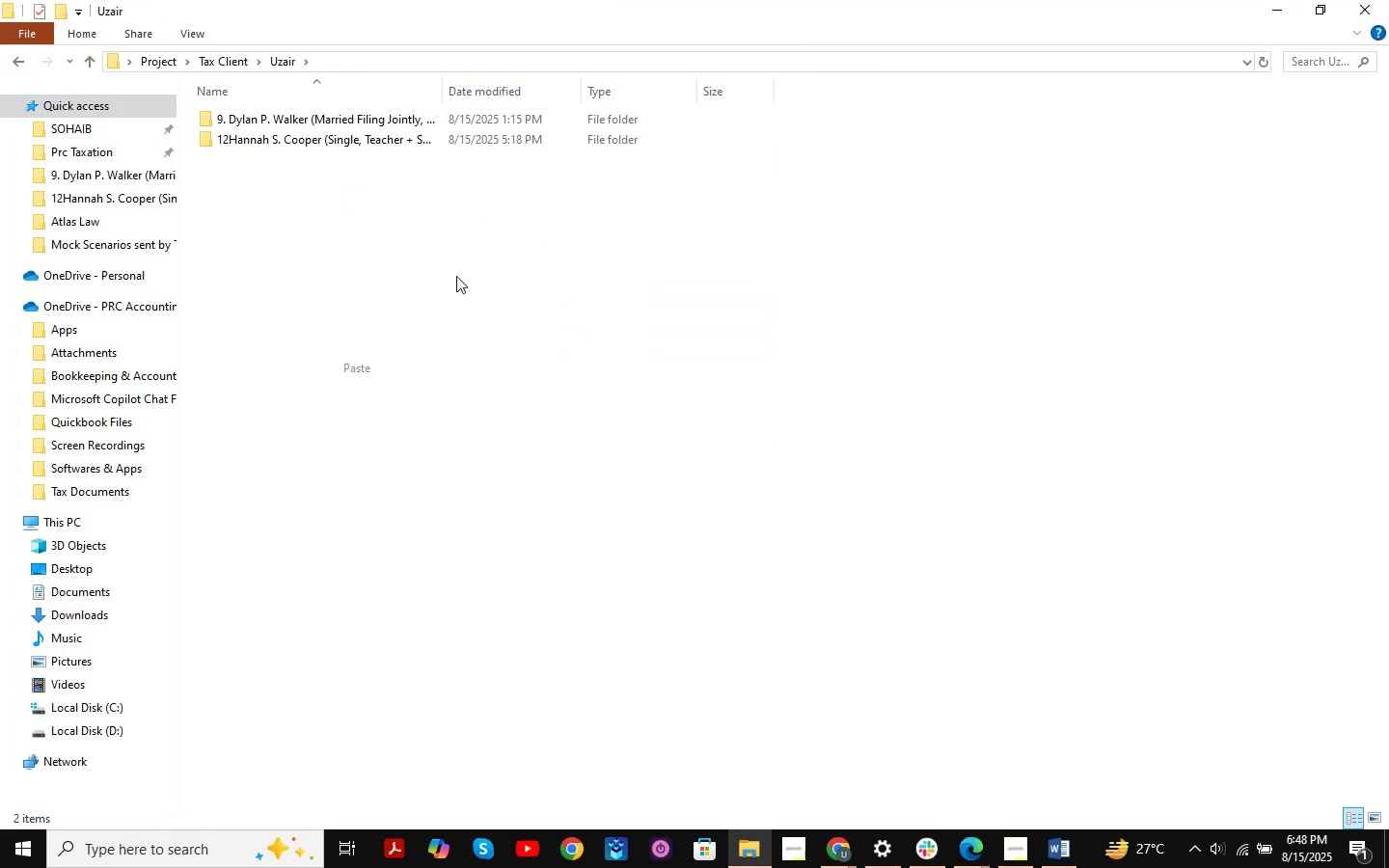 
double_click([567, 263])
 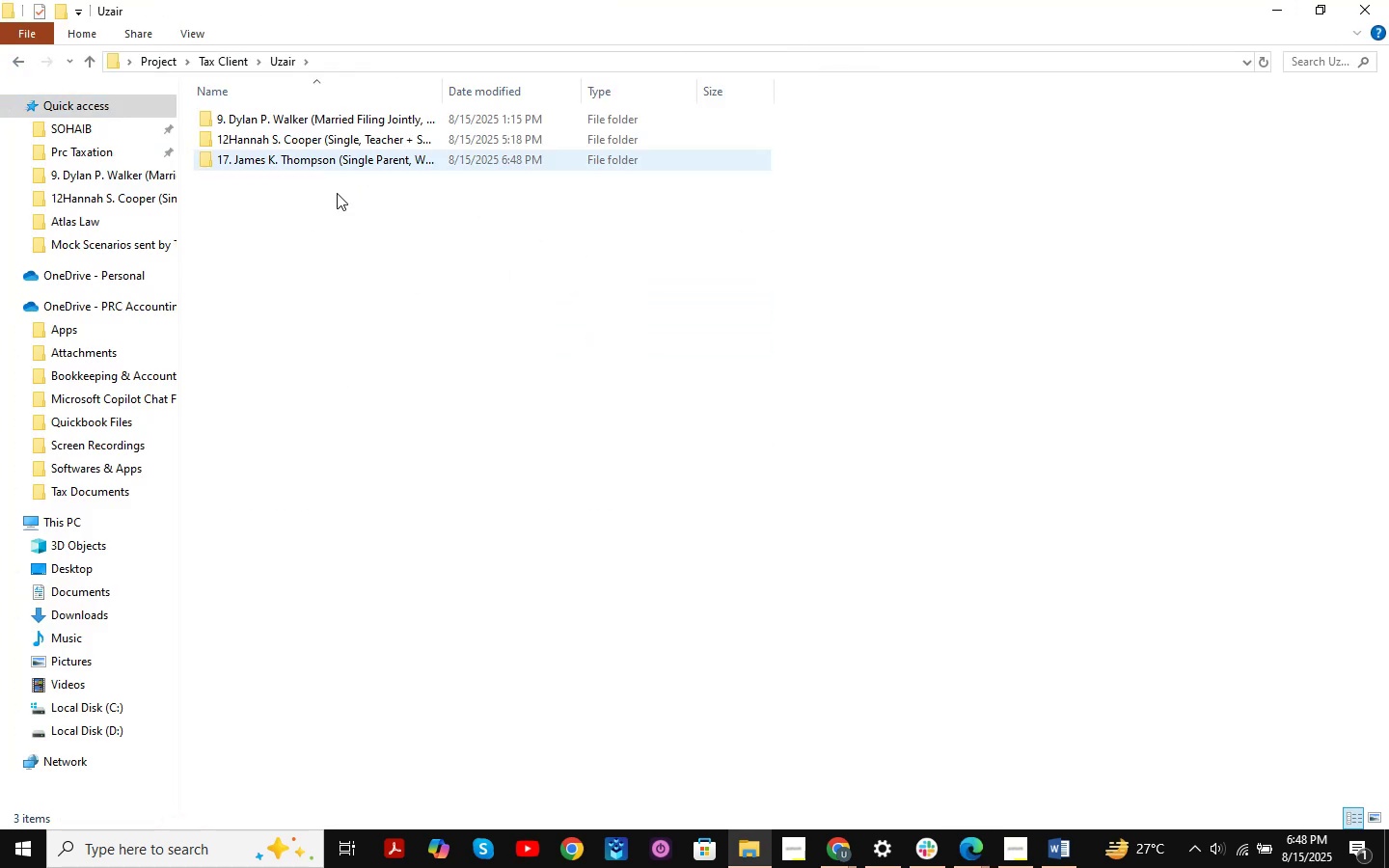 
right_click([391, 231])
 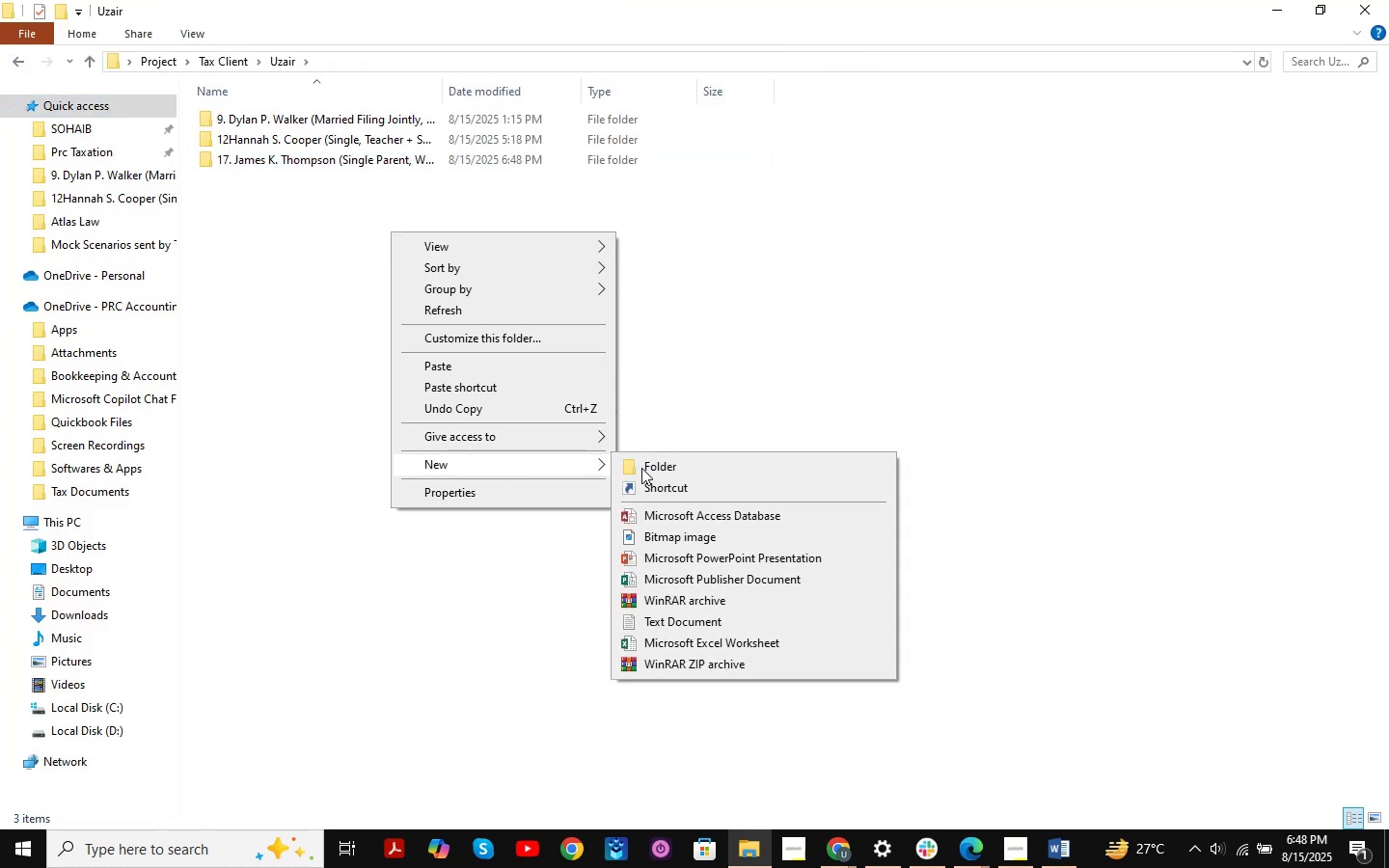 
left_click([688, 467])
 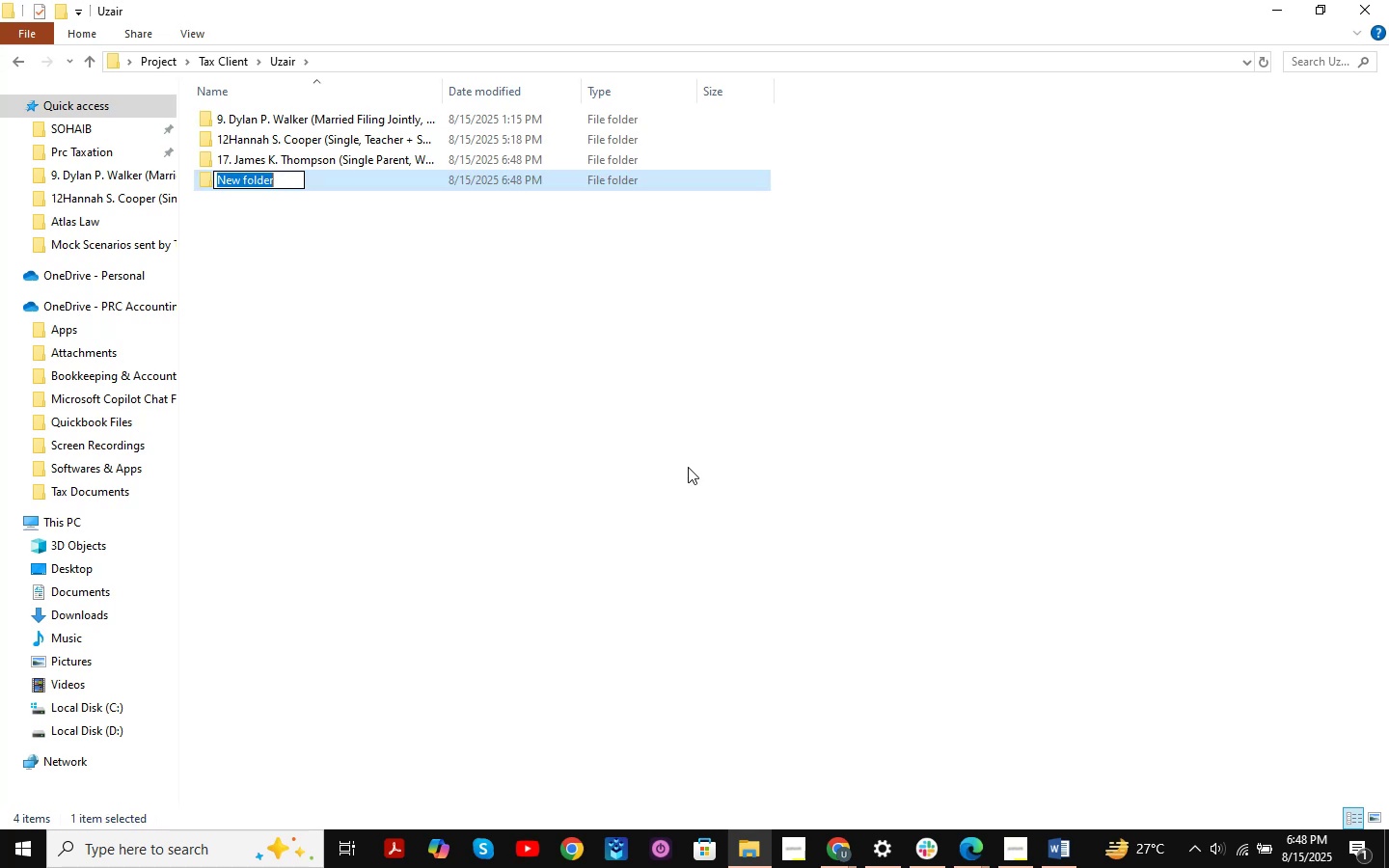 
type(O)
key(Backspace)
type(Done )
 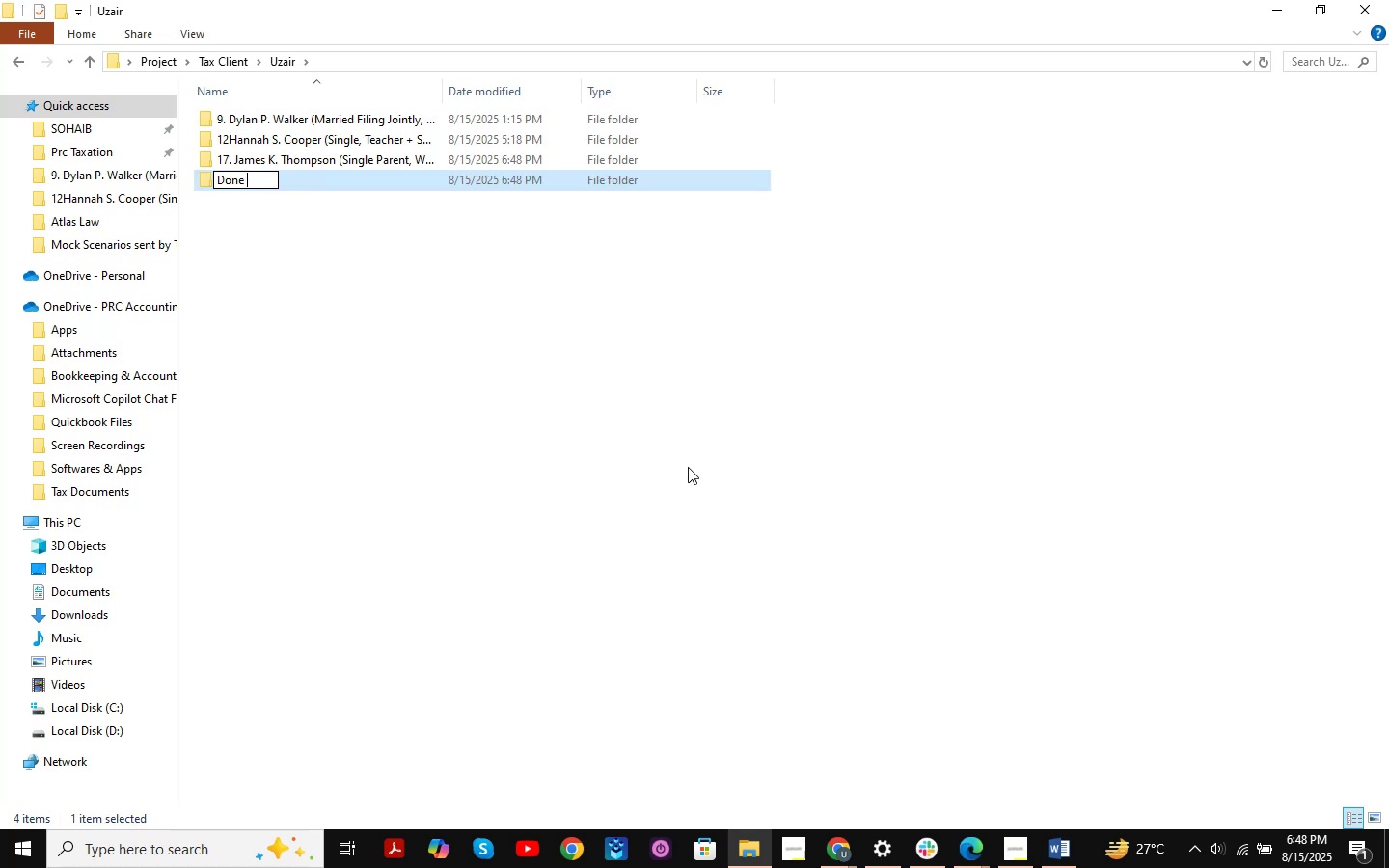 
key(Enter)
 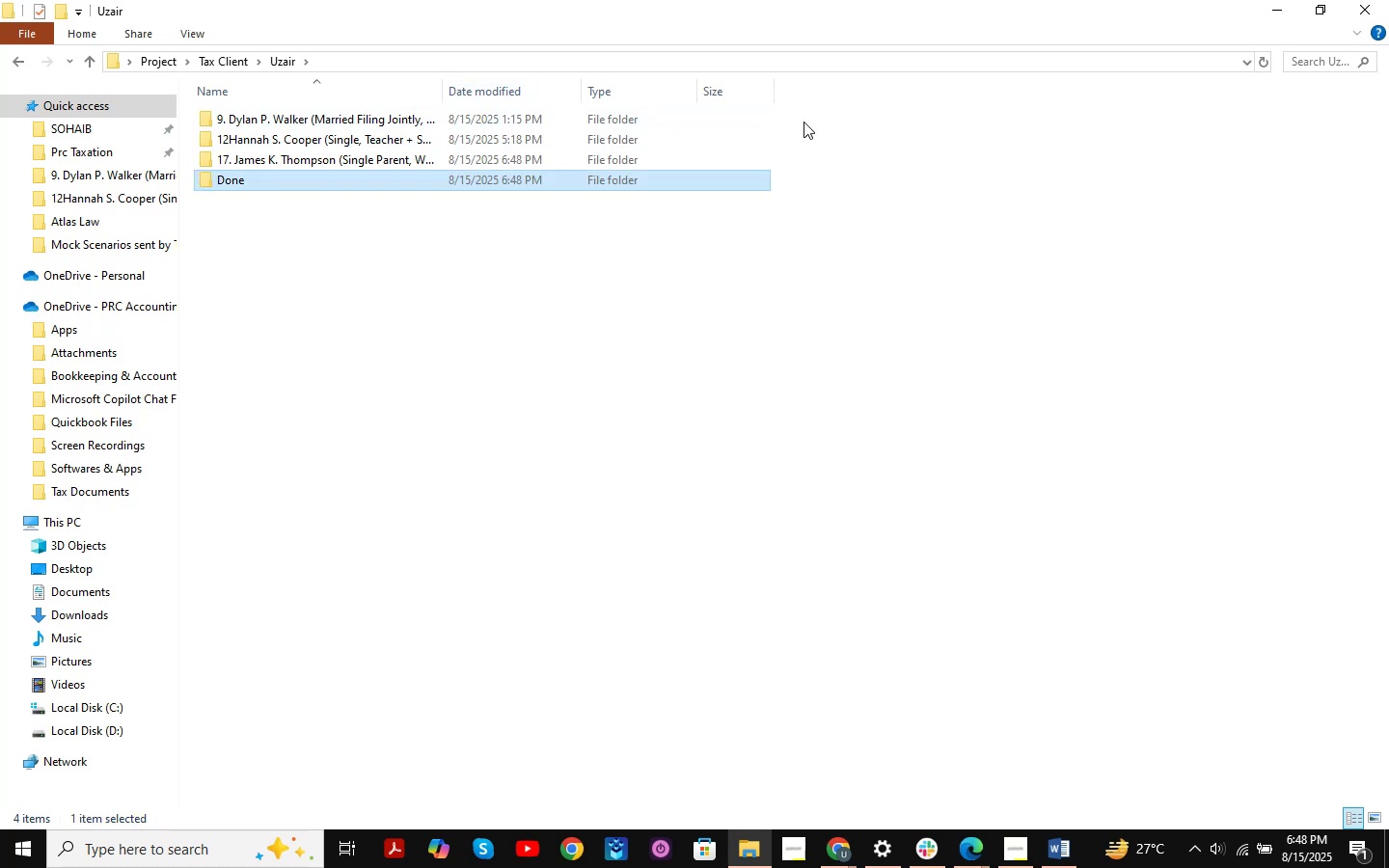 
left_click_drag(start_coordinate=[823, 119], to_coordinate=[573, 141])
 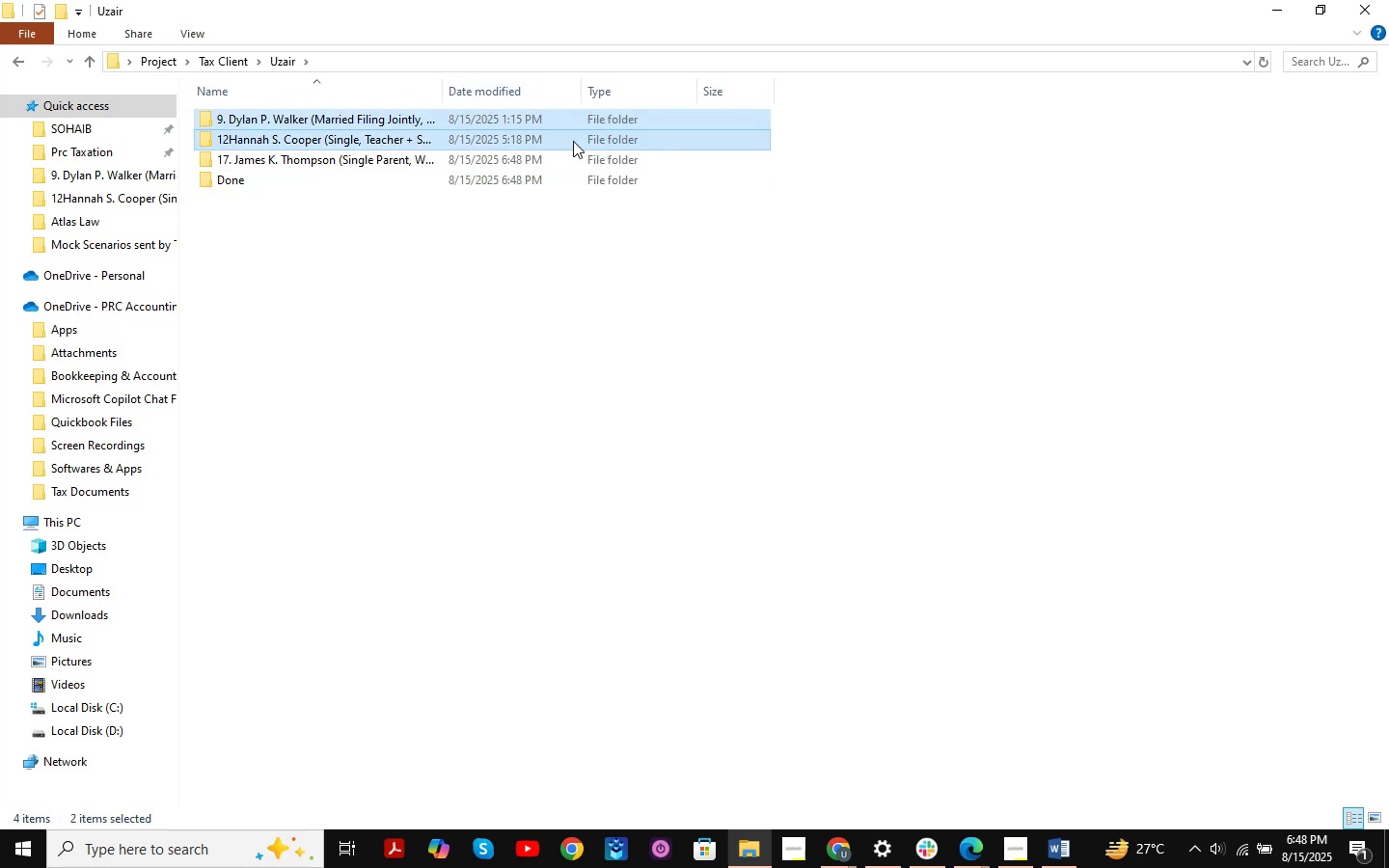 
key(Control+X)
 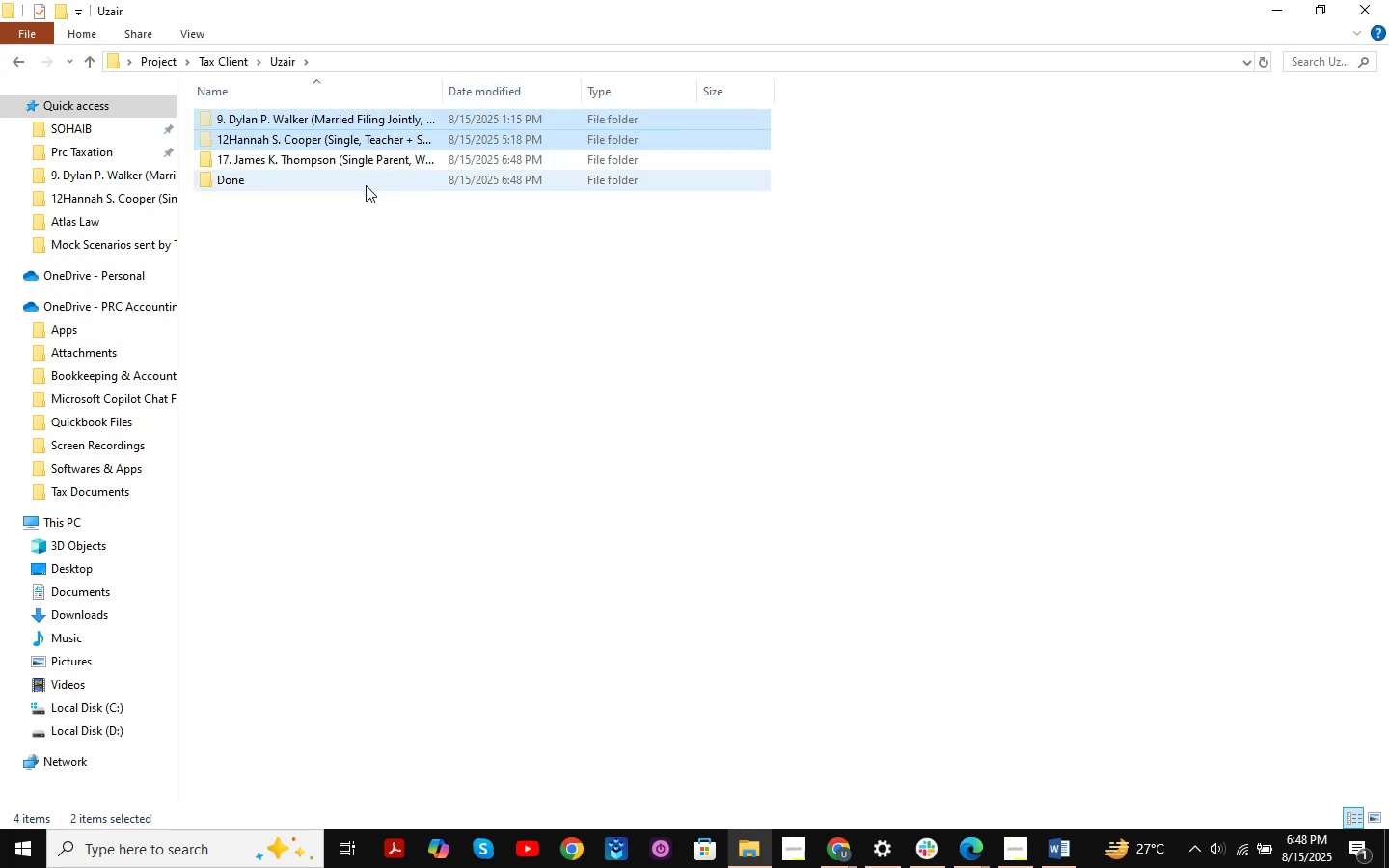 
double_click([366, 185])
 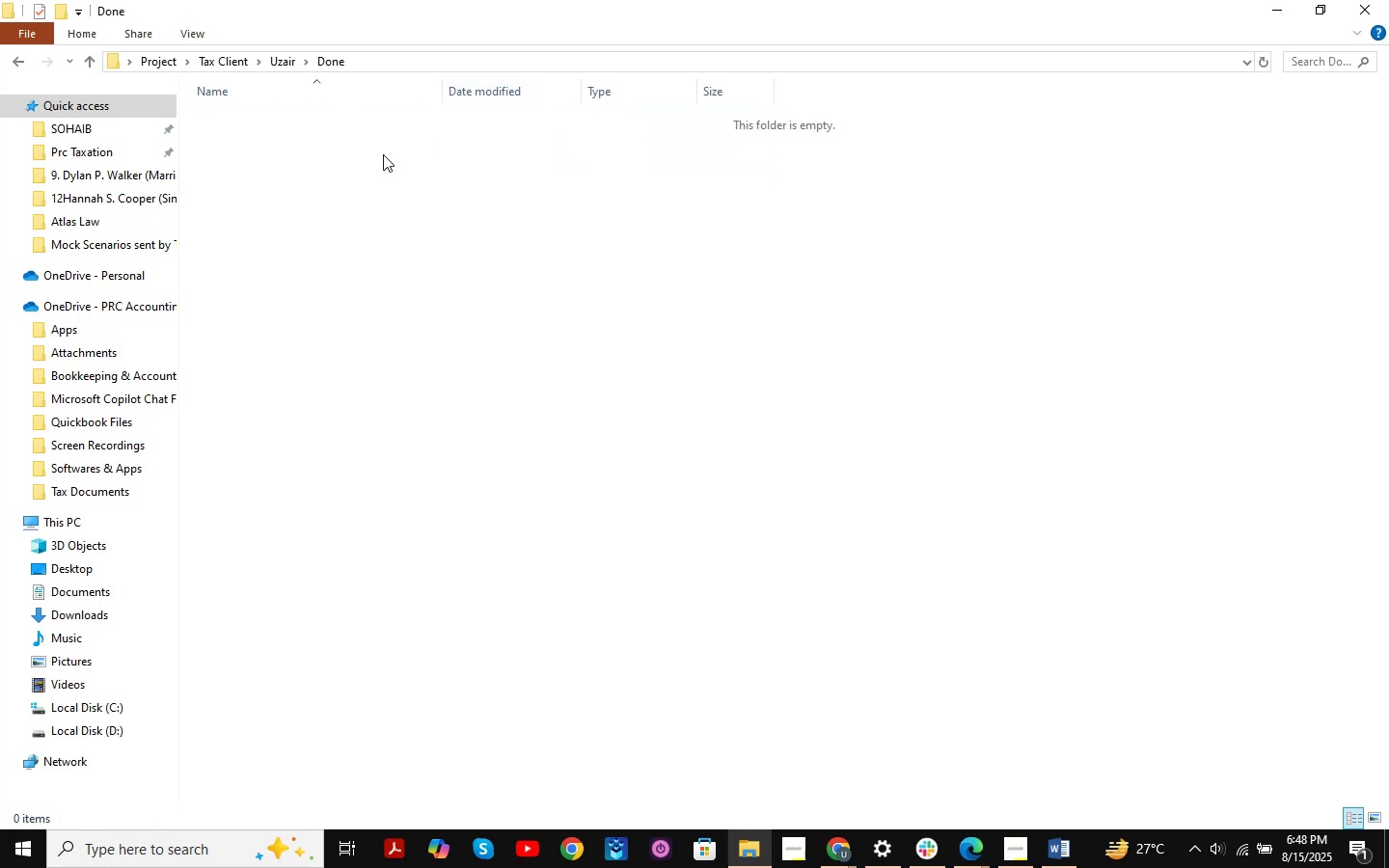 
right_click([383, 154])
 